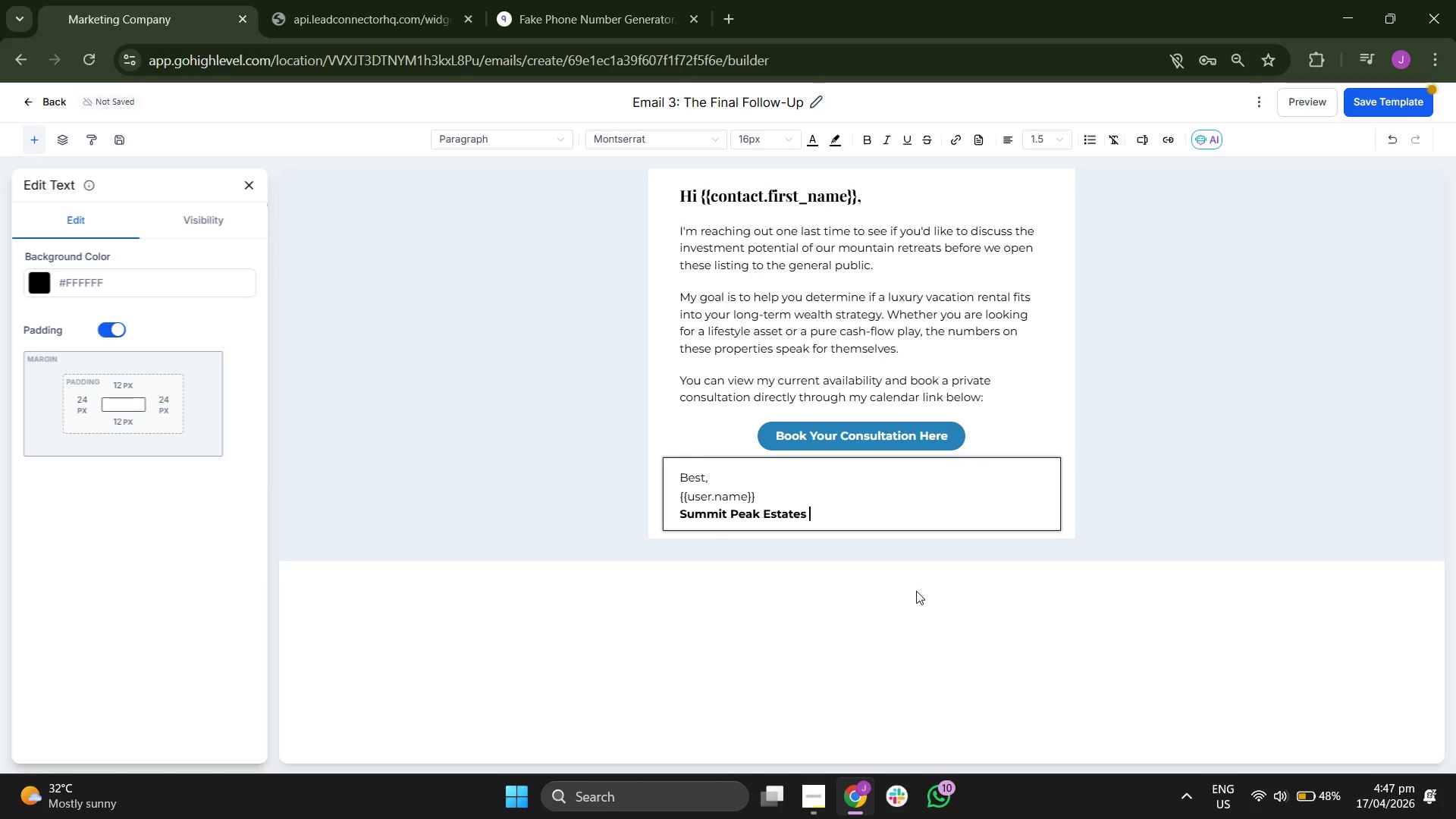 
type({{user.email}})
 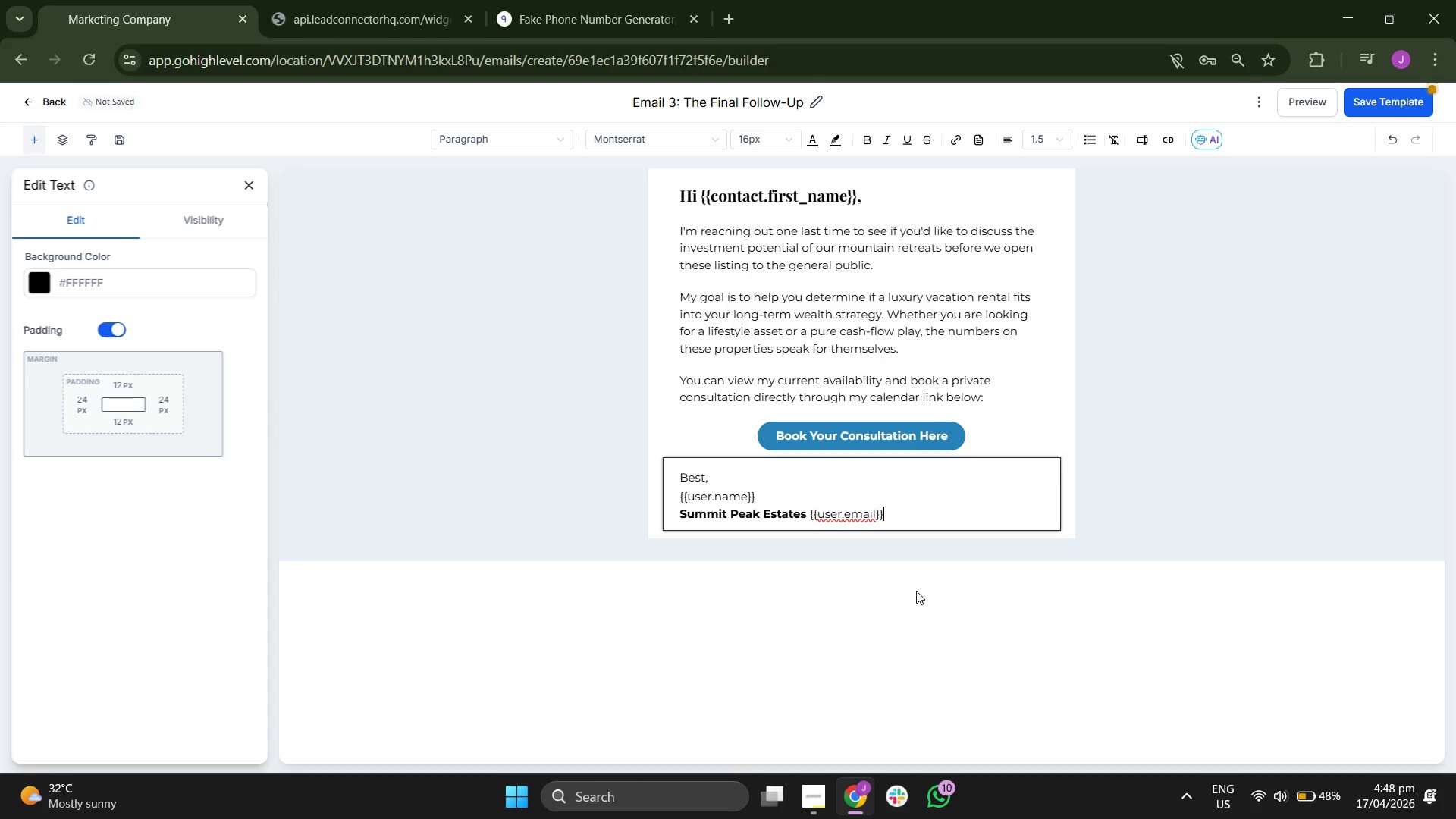 
left_click([1393, 106])
 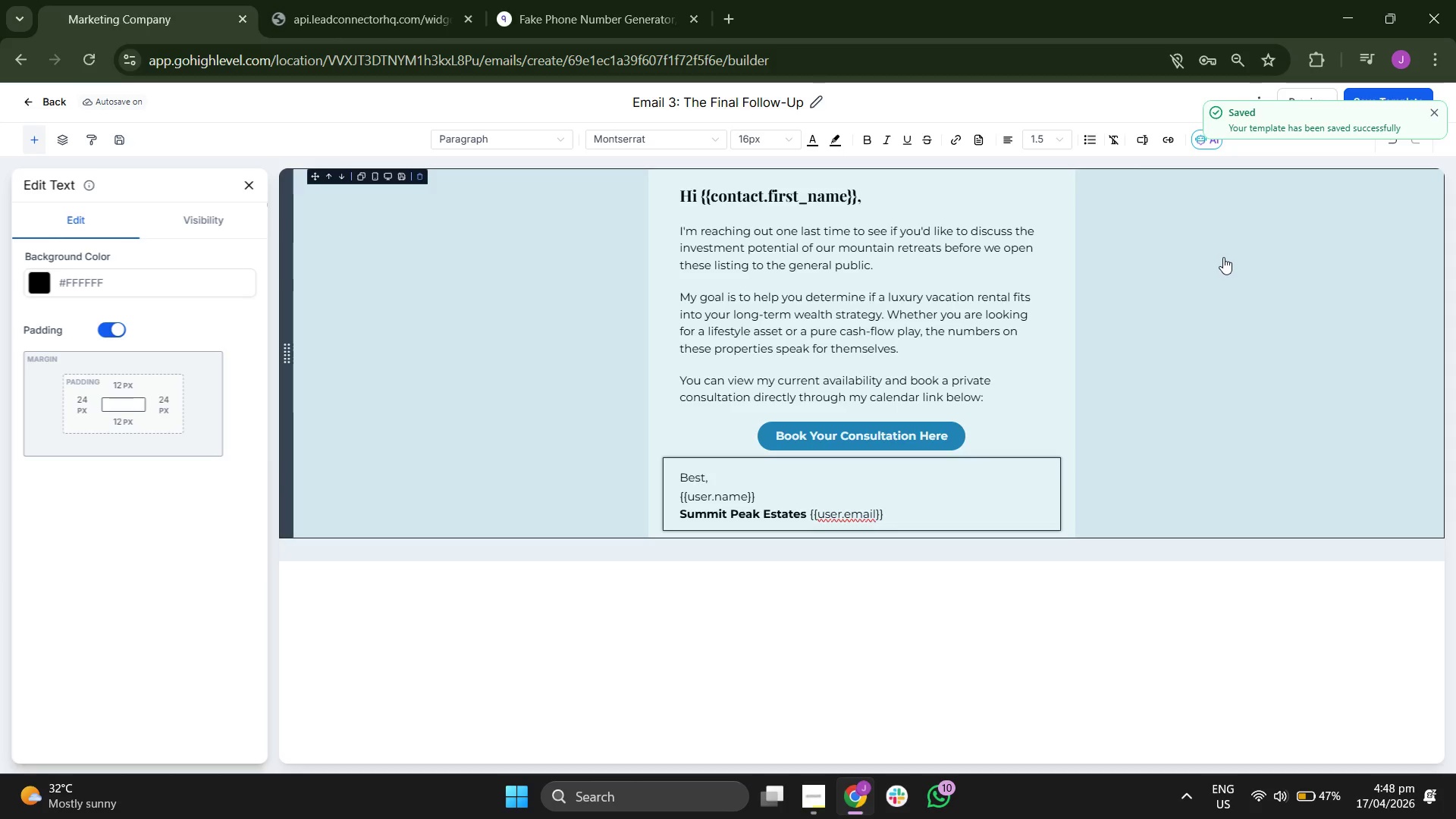 
wait(8.0)
 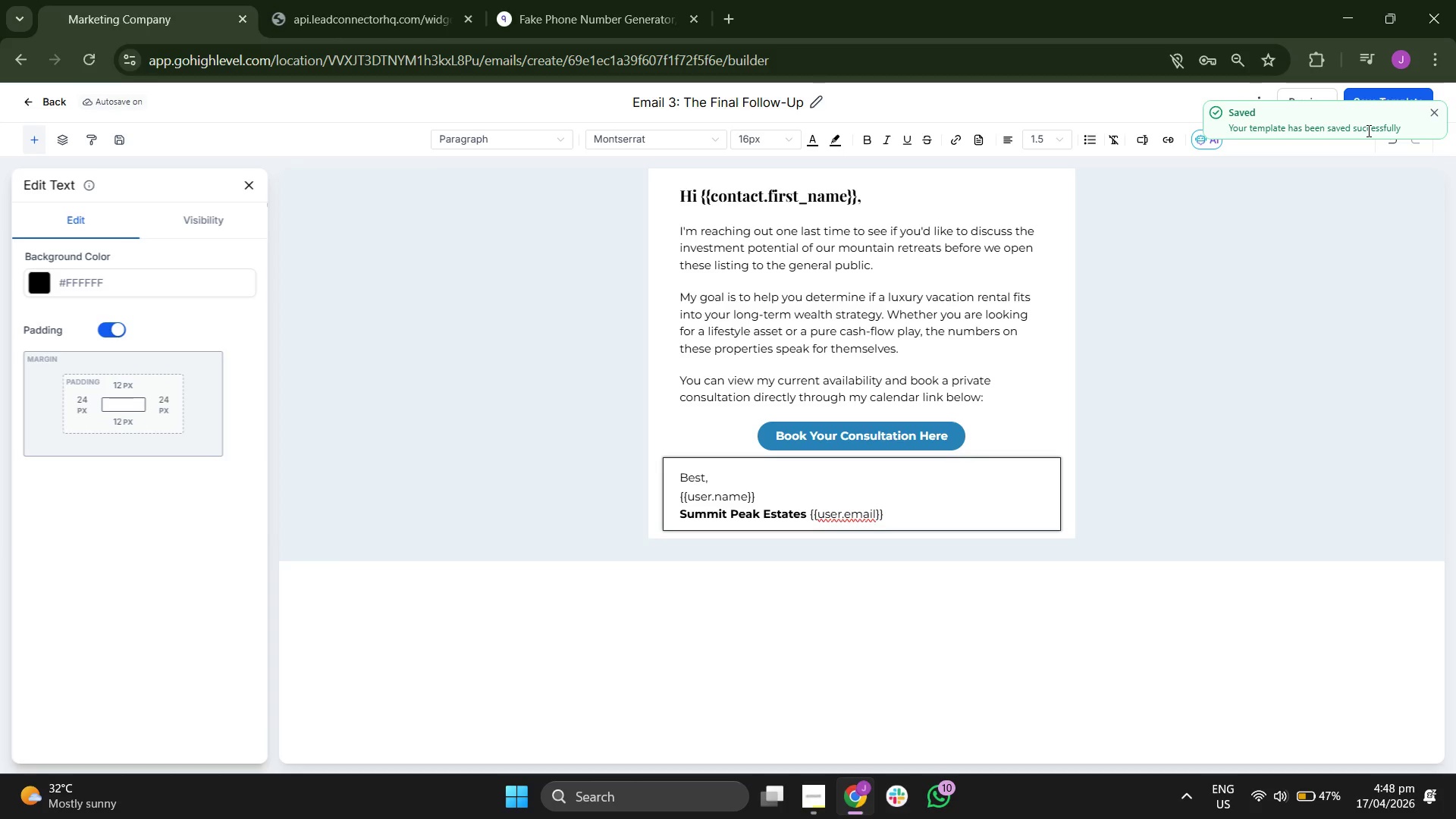 
left_click([1438, 114])
 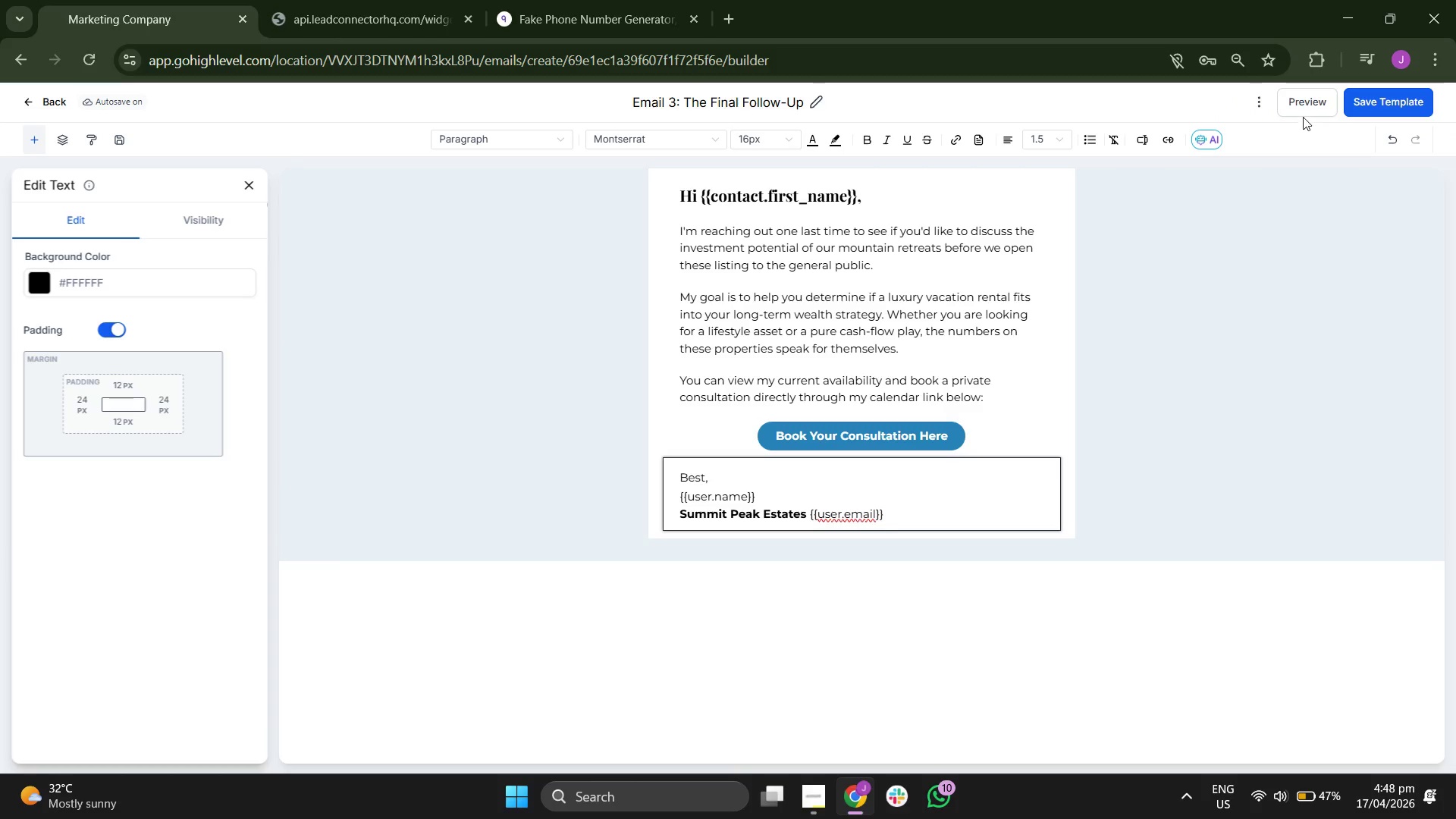 
left_click([1307, 111])
 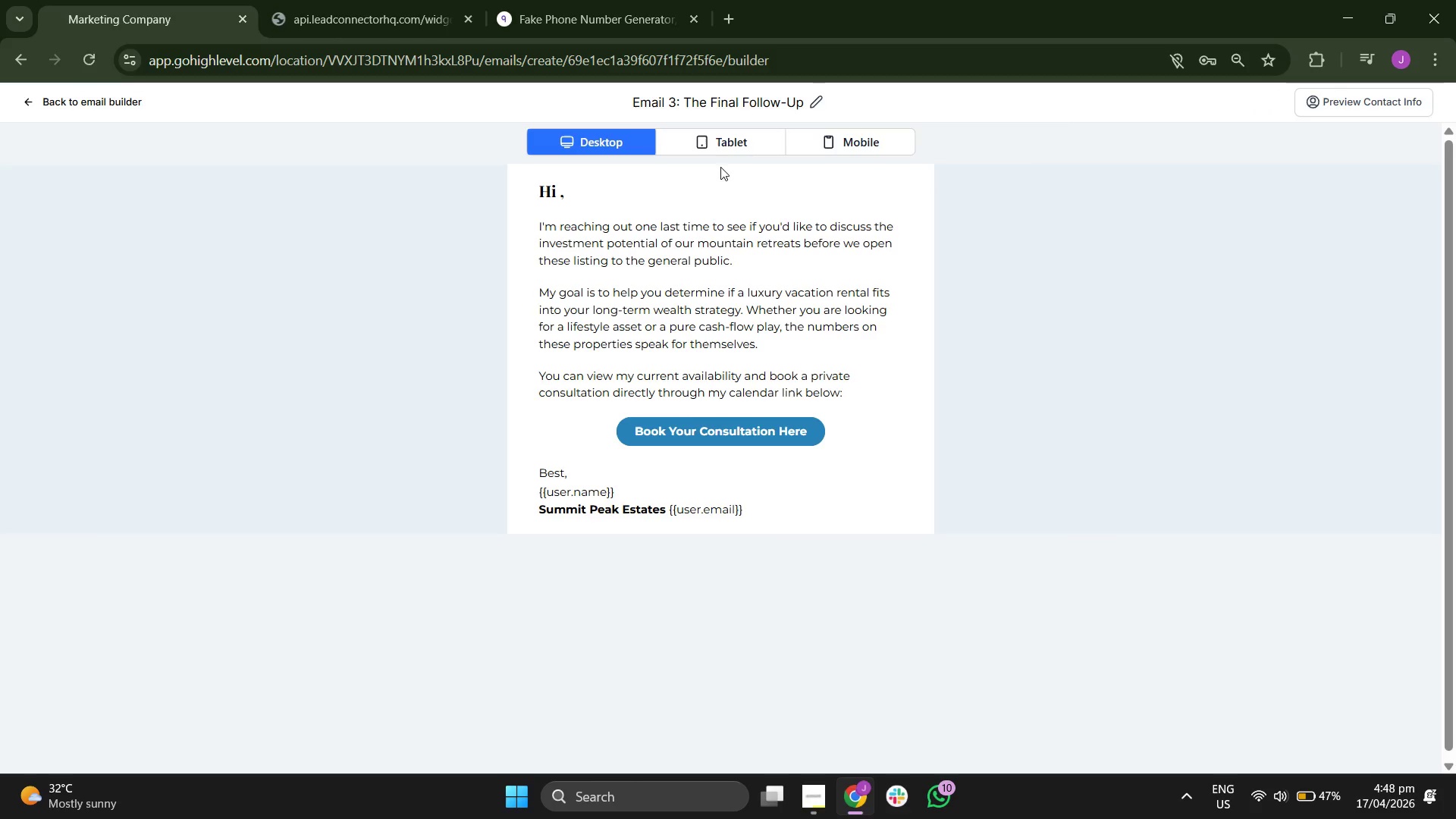 
left_click([732, 133])
 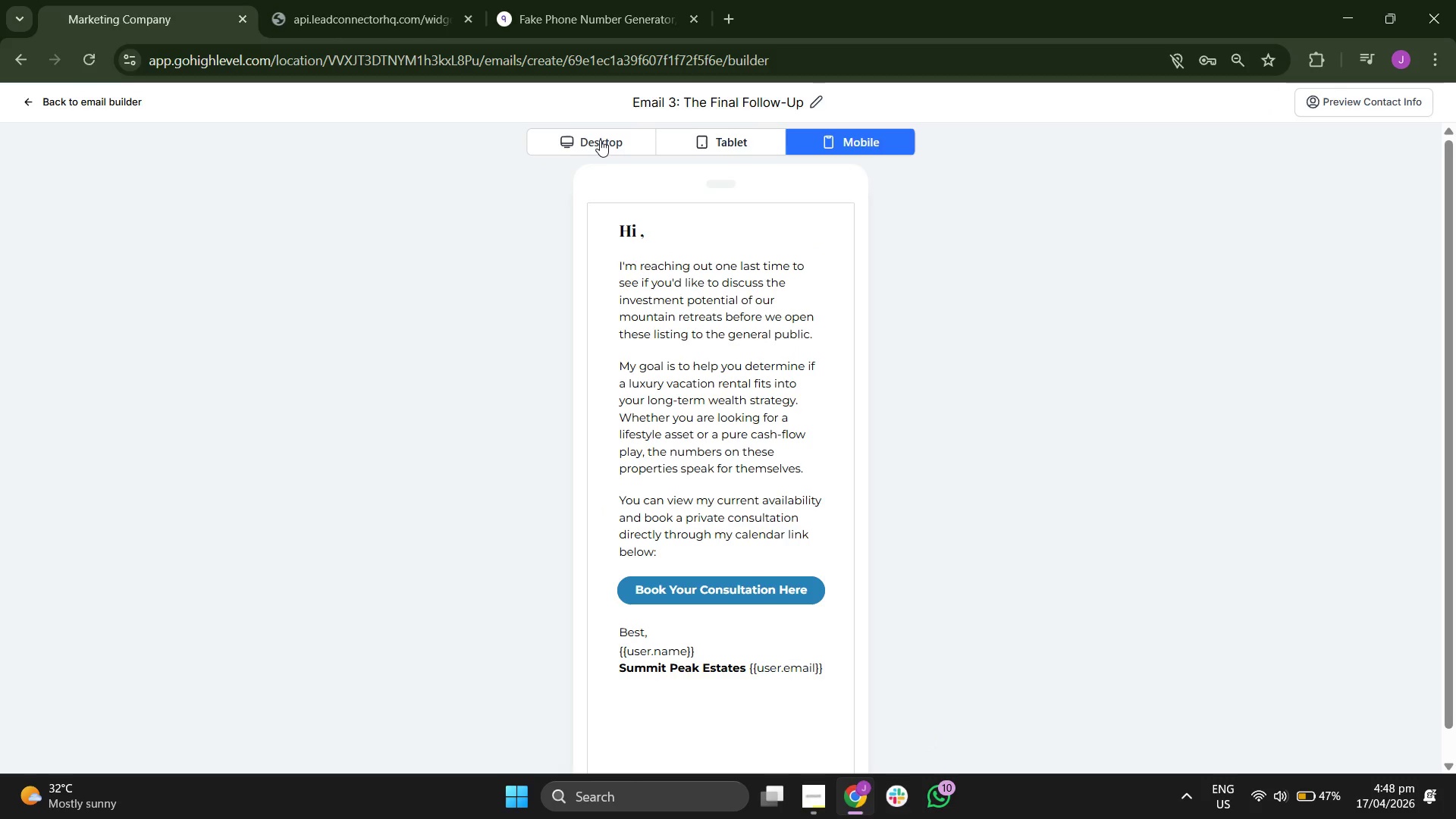 
left_click([598, 140])
 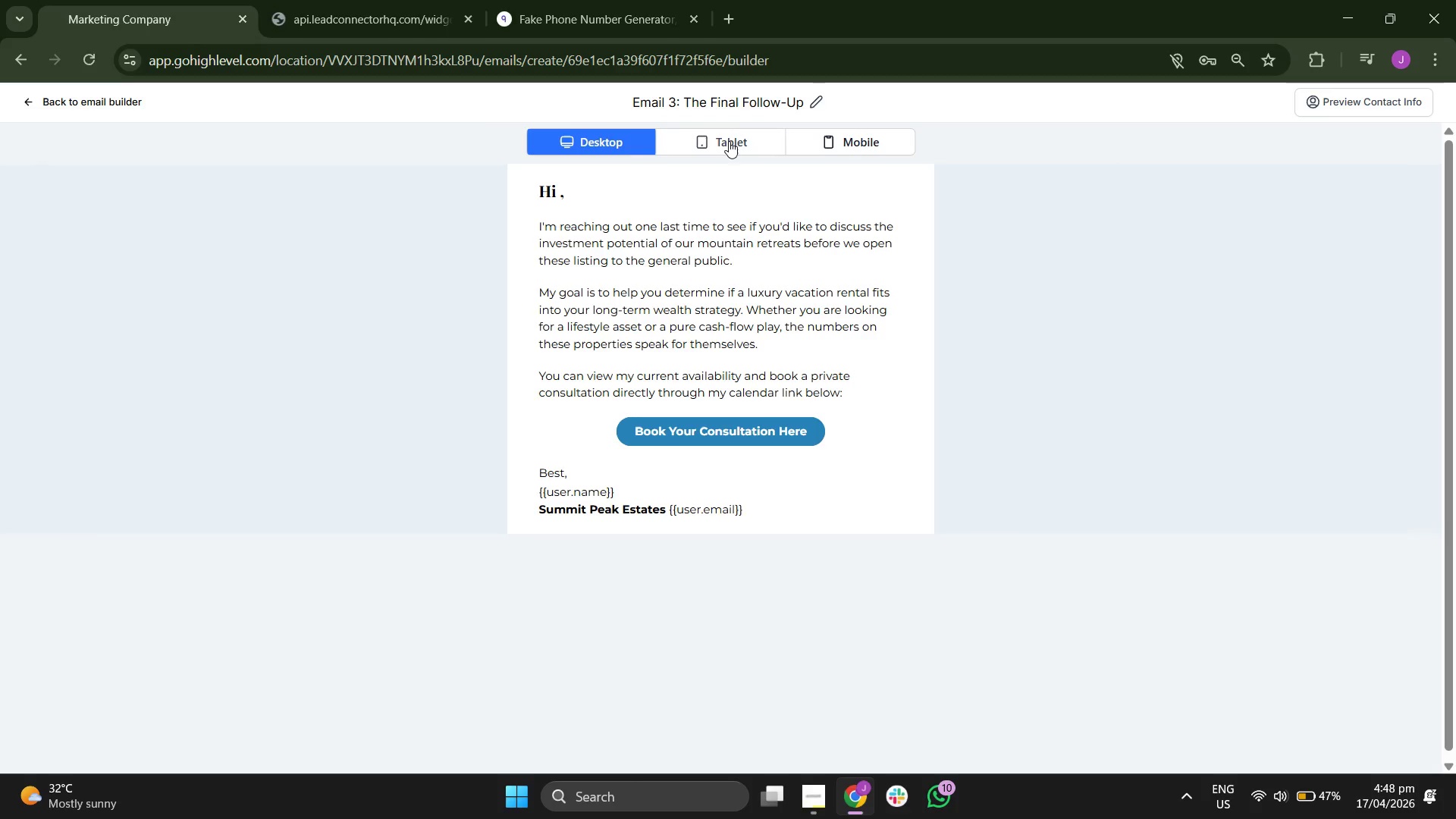 
left_click([729, 141])
 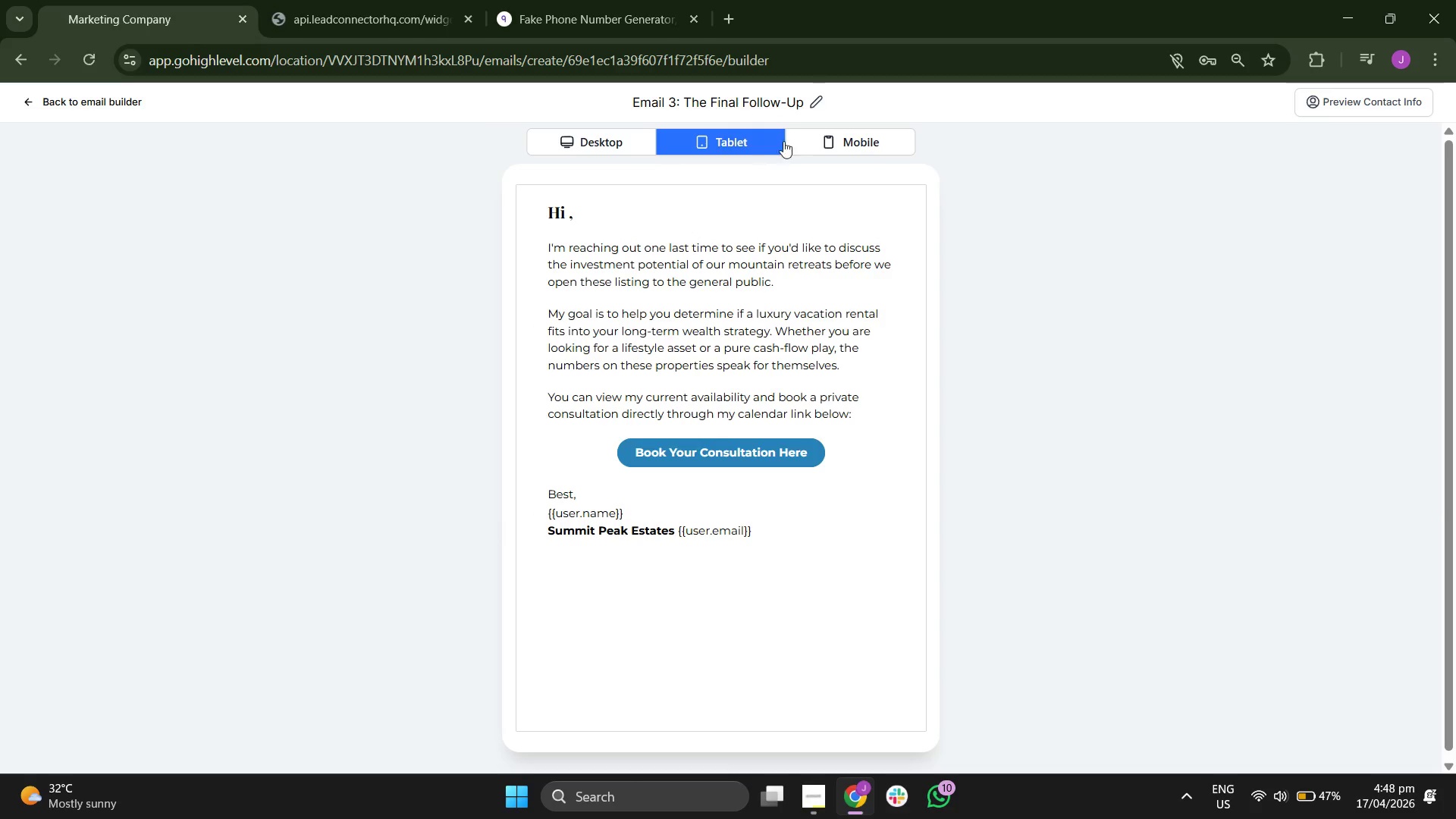 
left_click([843, 141])
 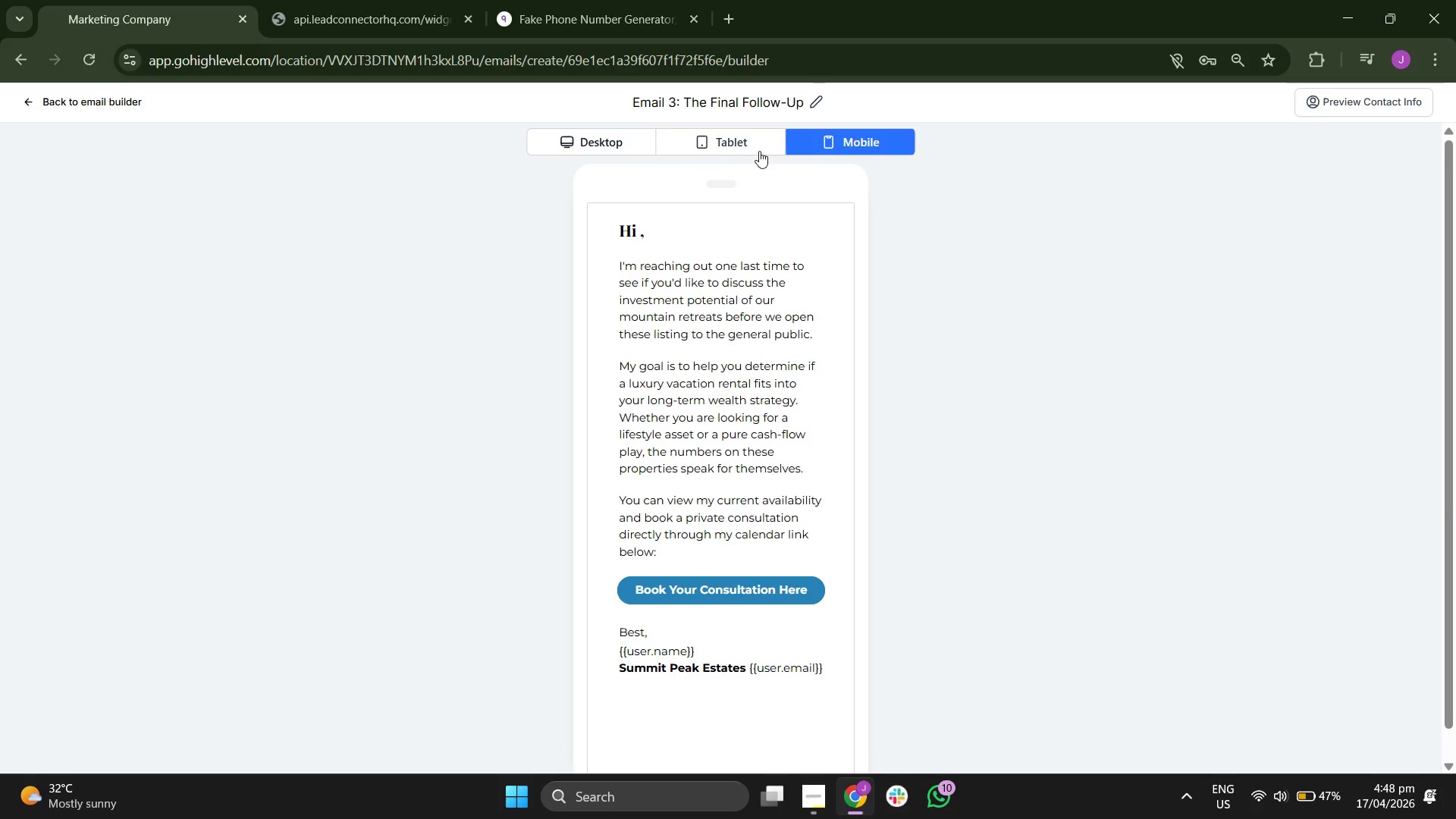 
left_click([740, 143])
 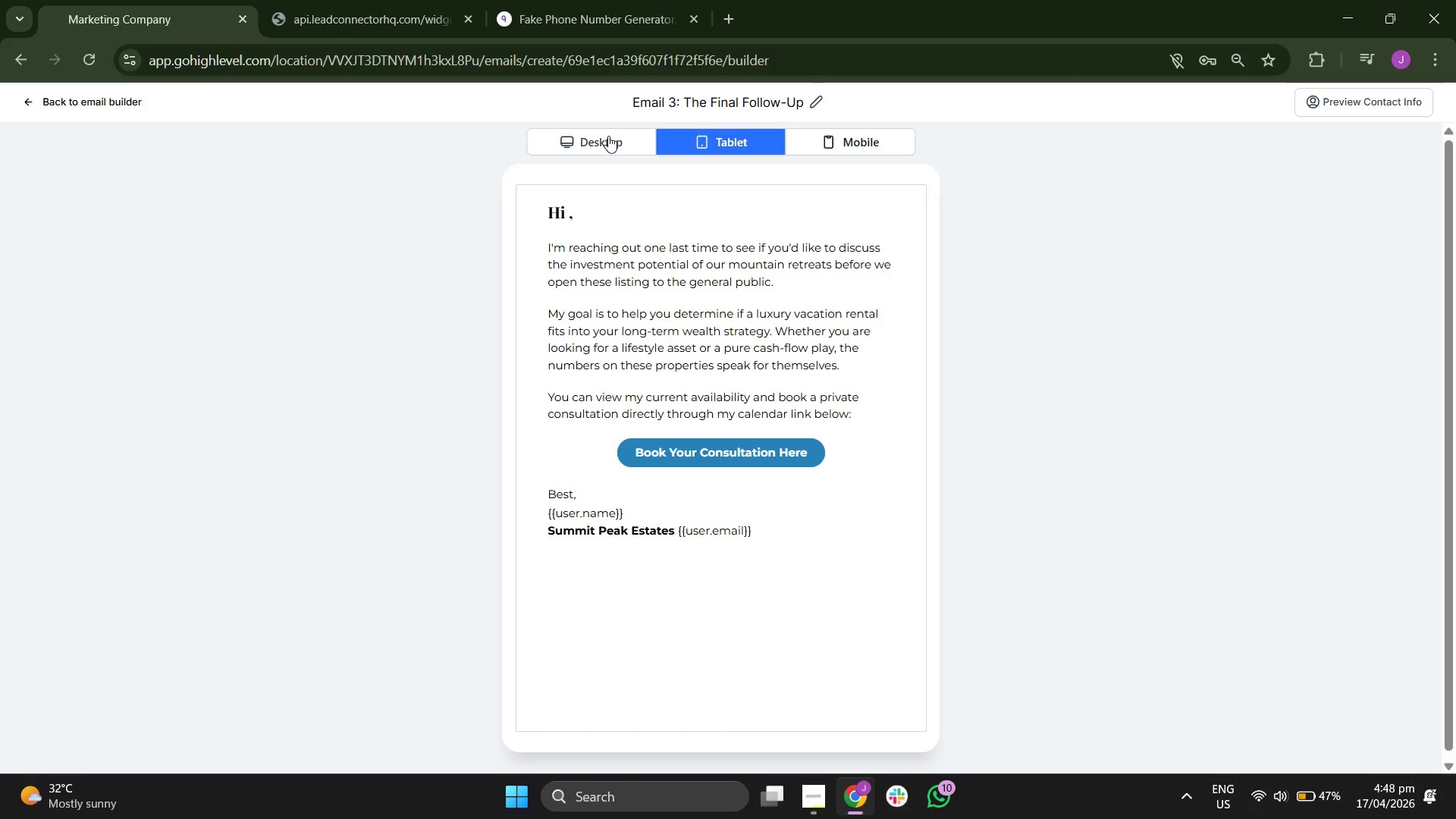 
left_click([607, 136])
 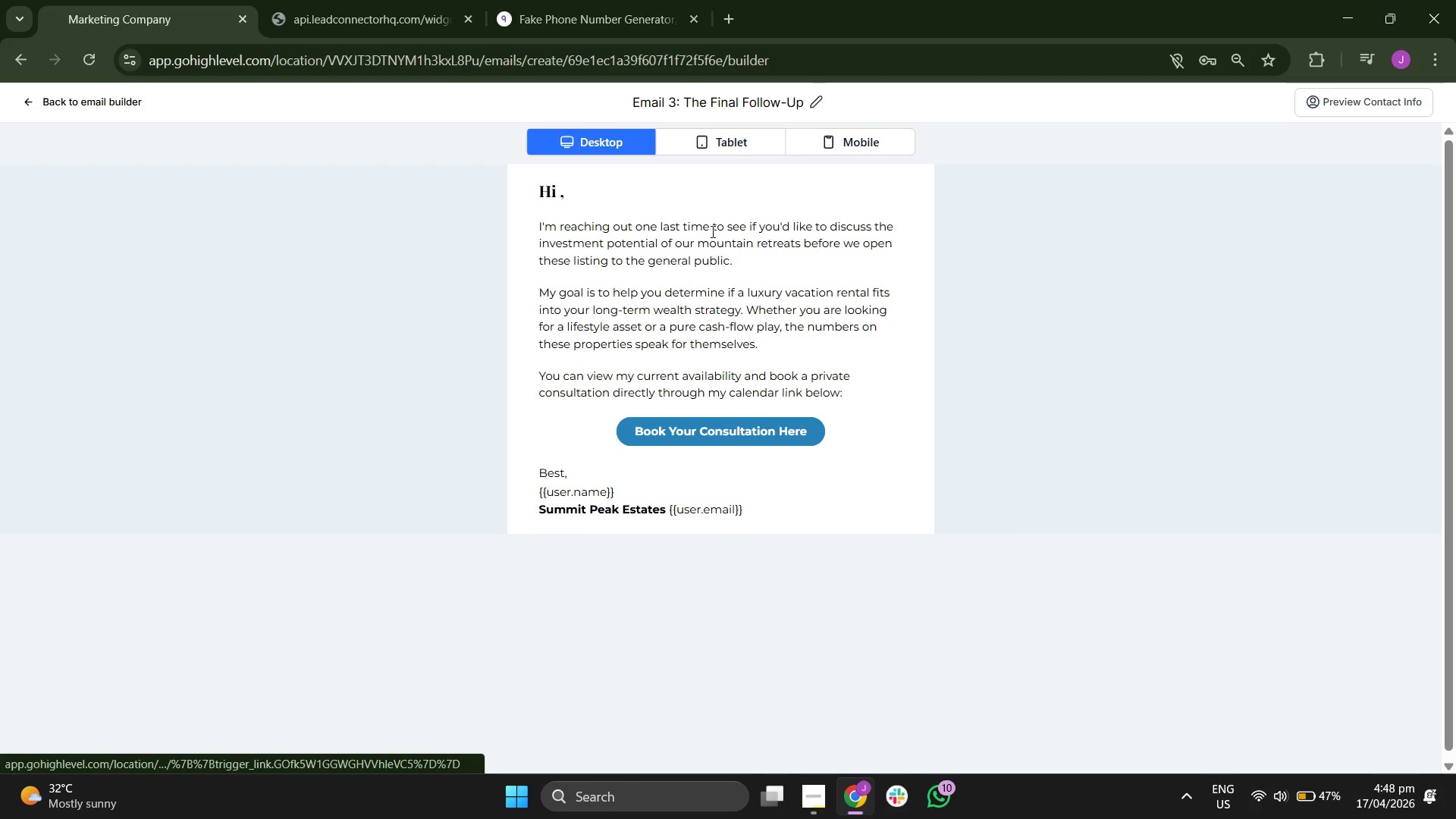 
left_click([711, 152])
 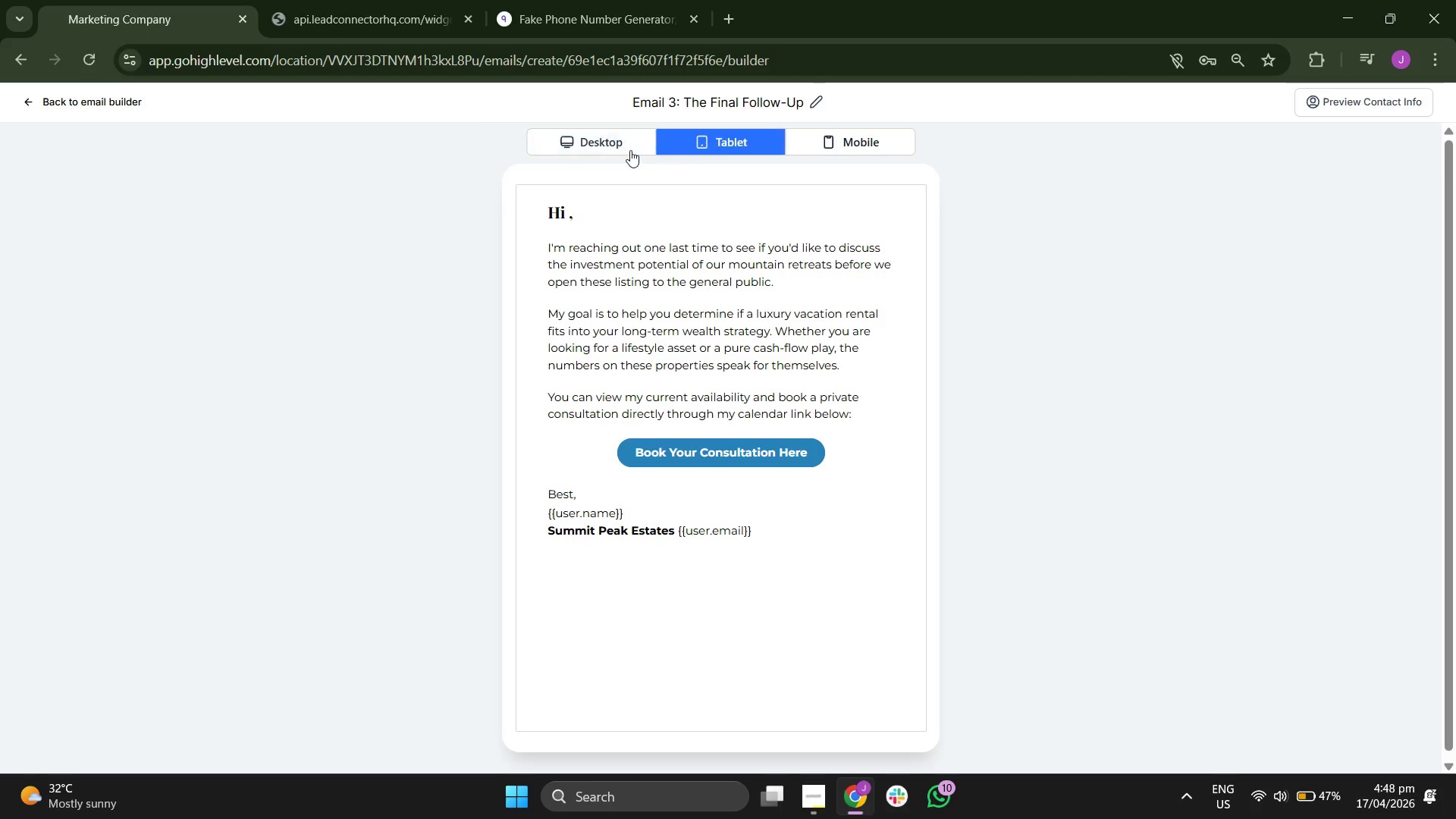 
left_click([629, 149])
 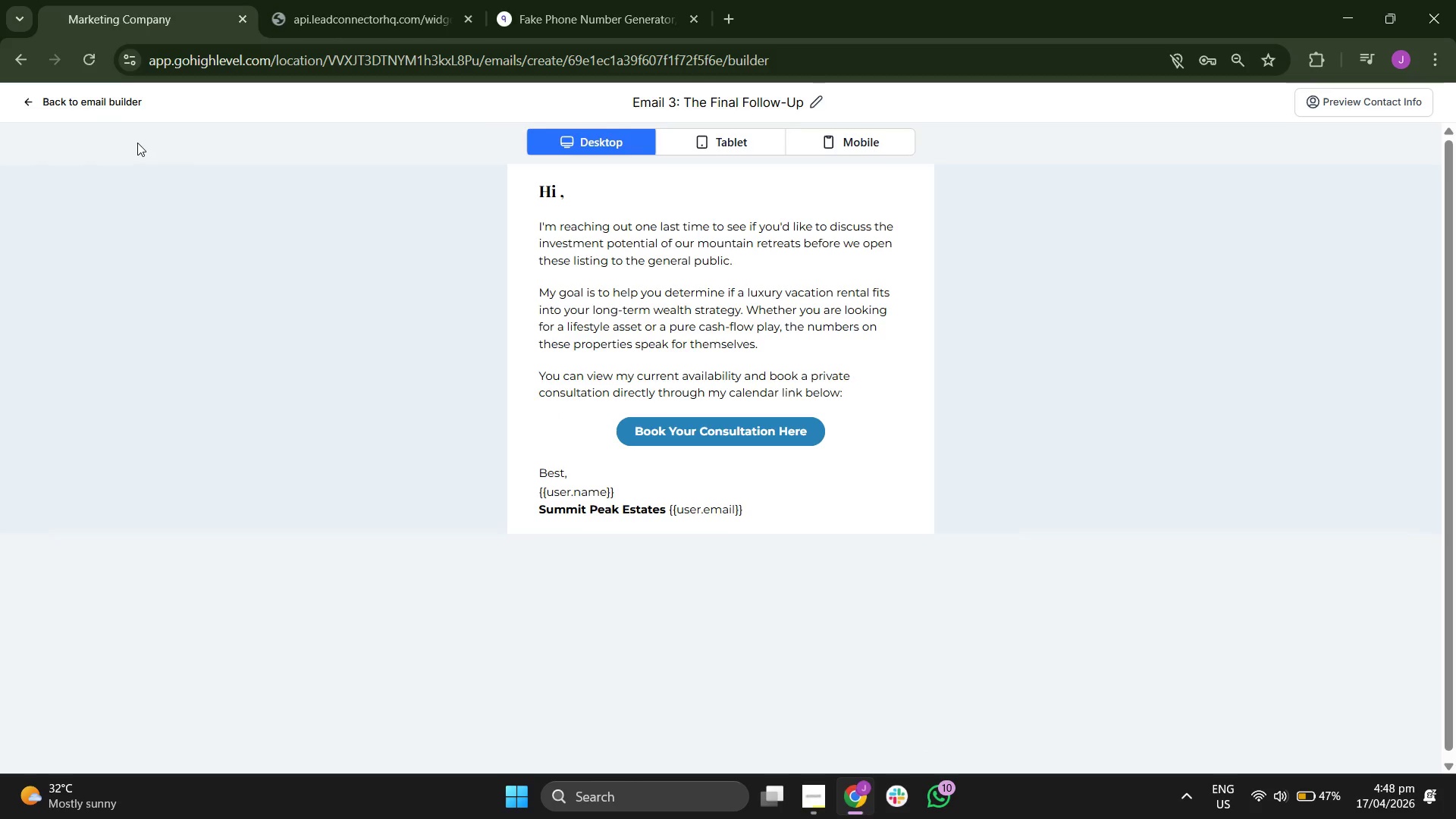 
left_click([112, 109])
 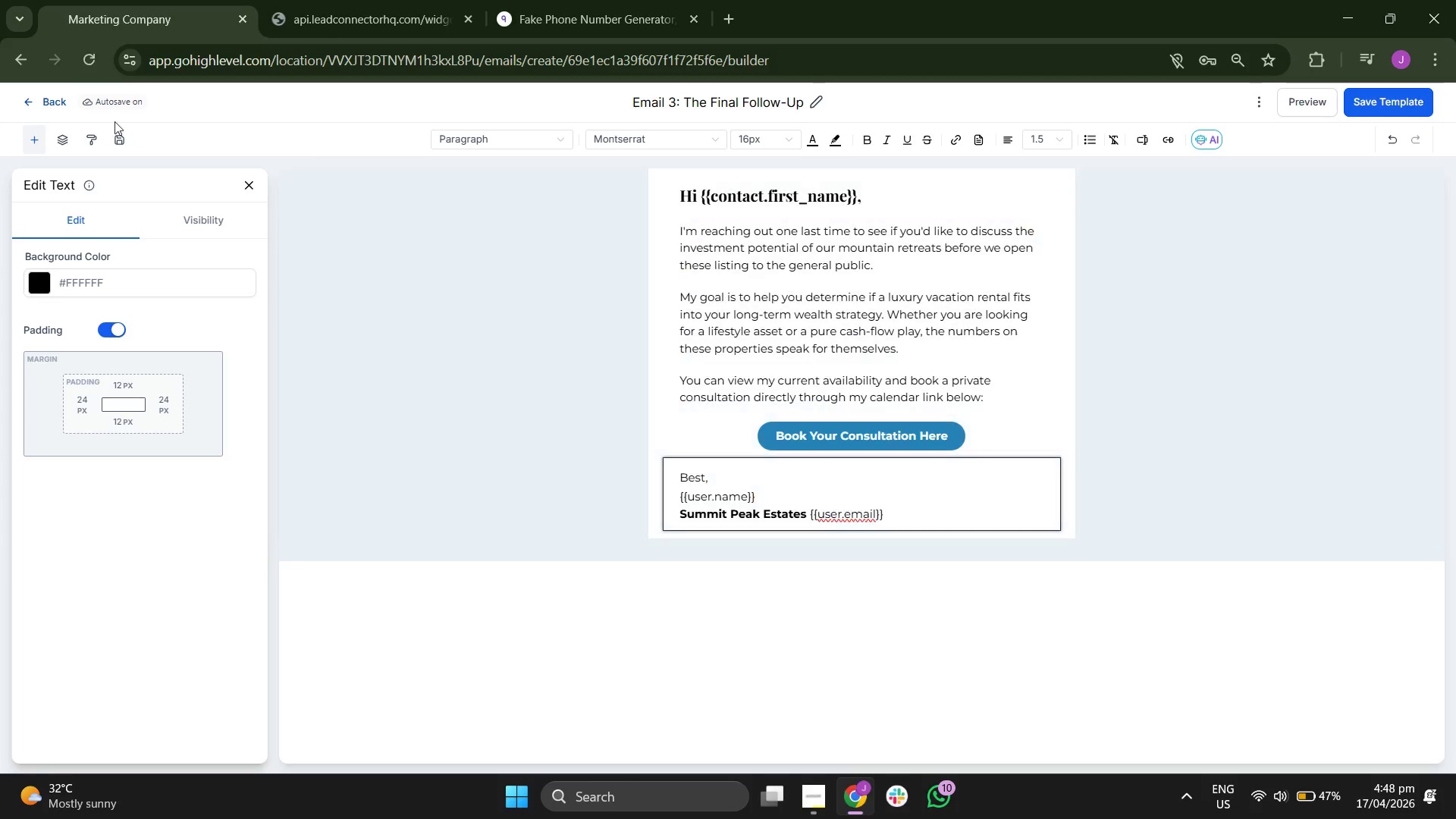 
left_click([42, 104])
 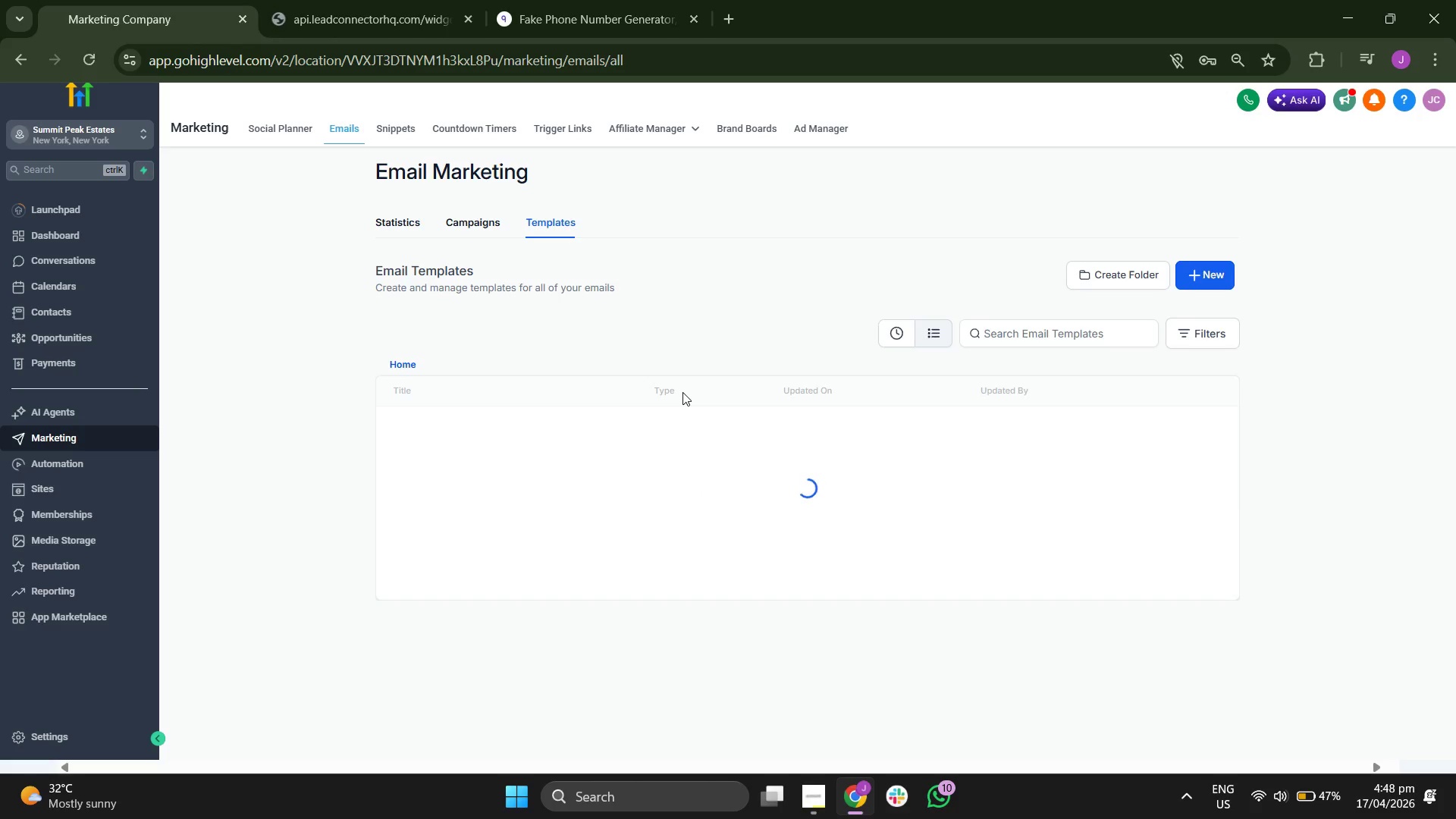 
wait(5.19)
 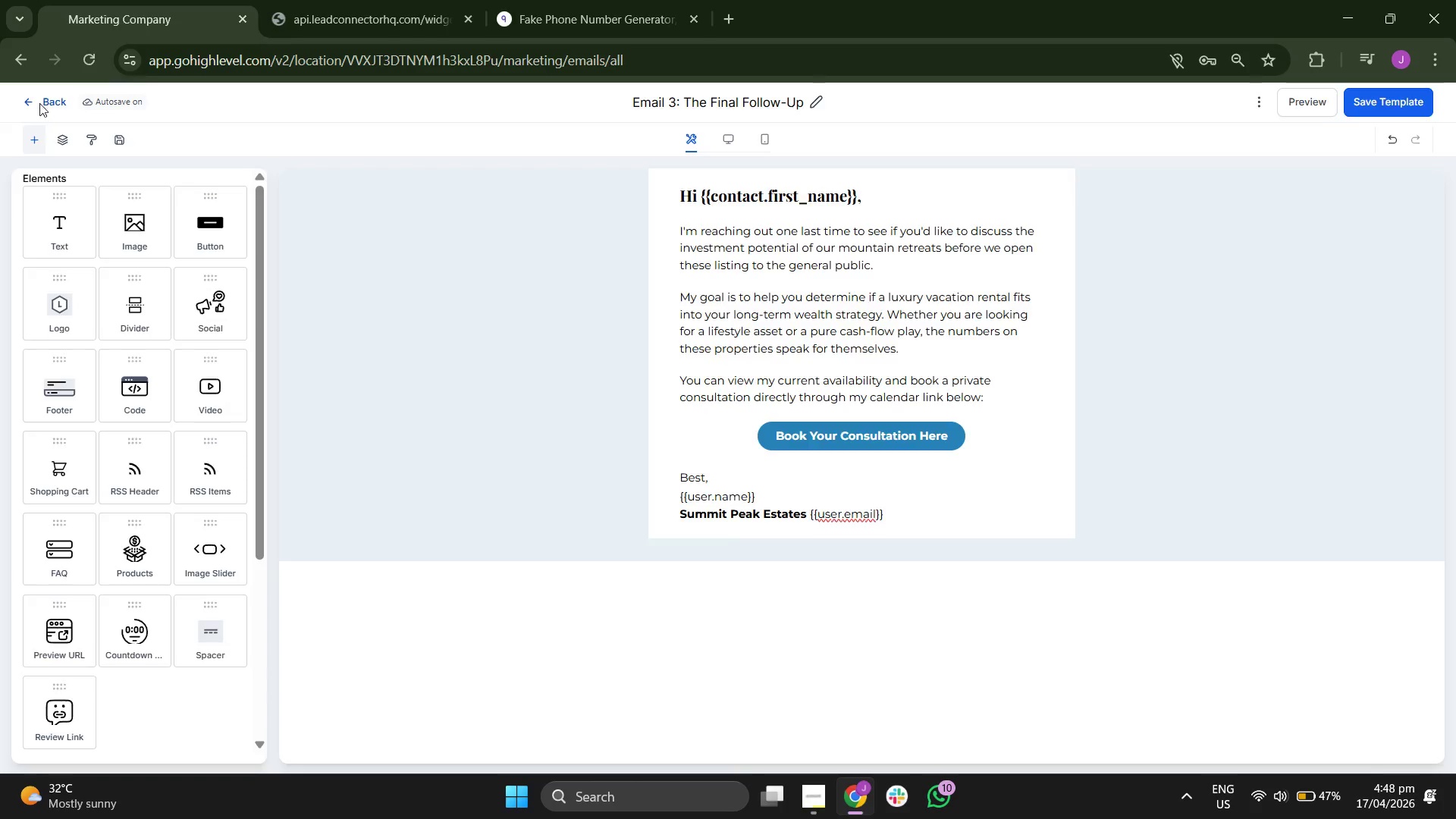 
left_click([512, 479])
 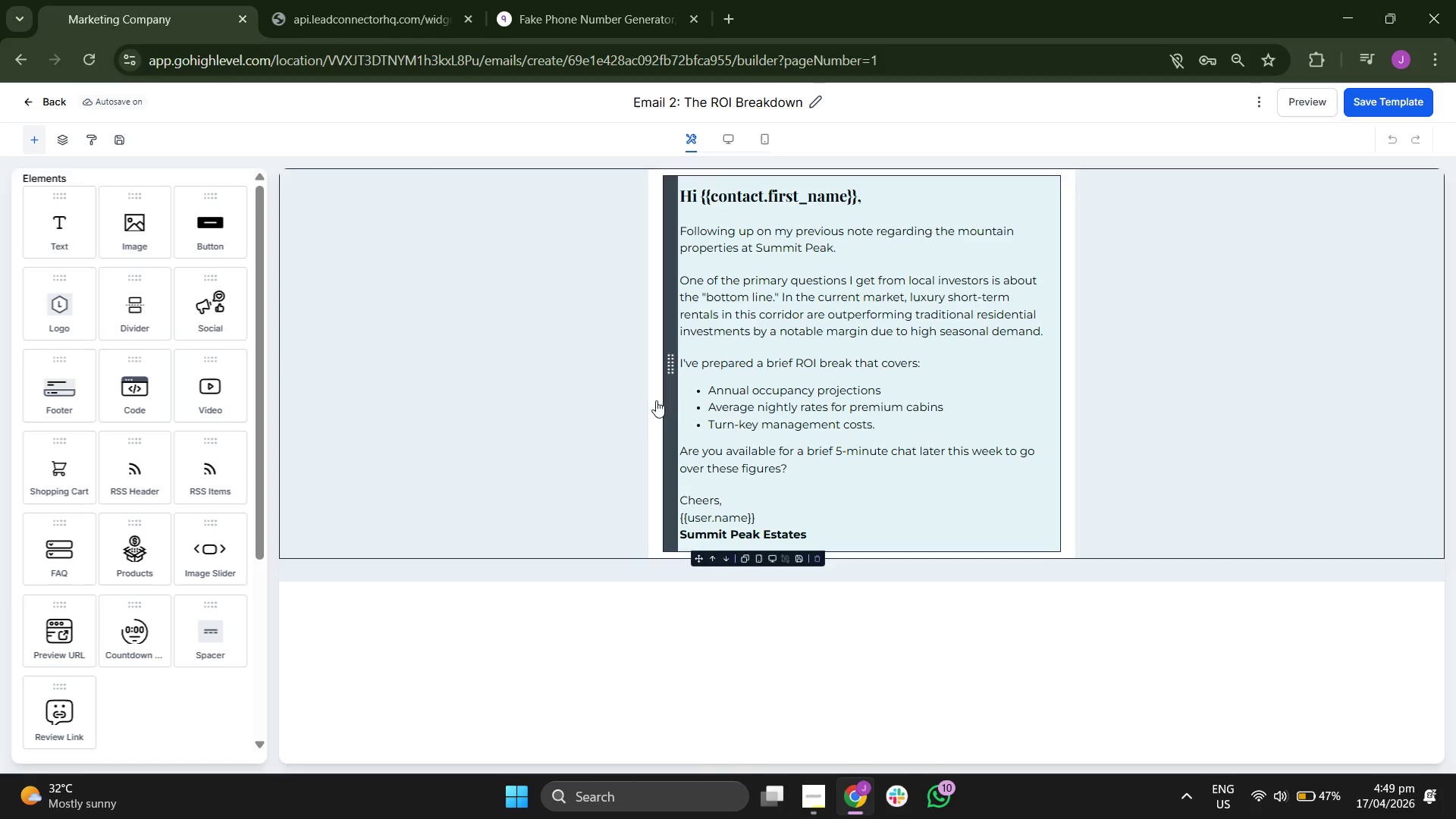 
wait(13.67)
 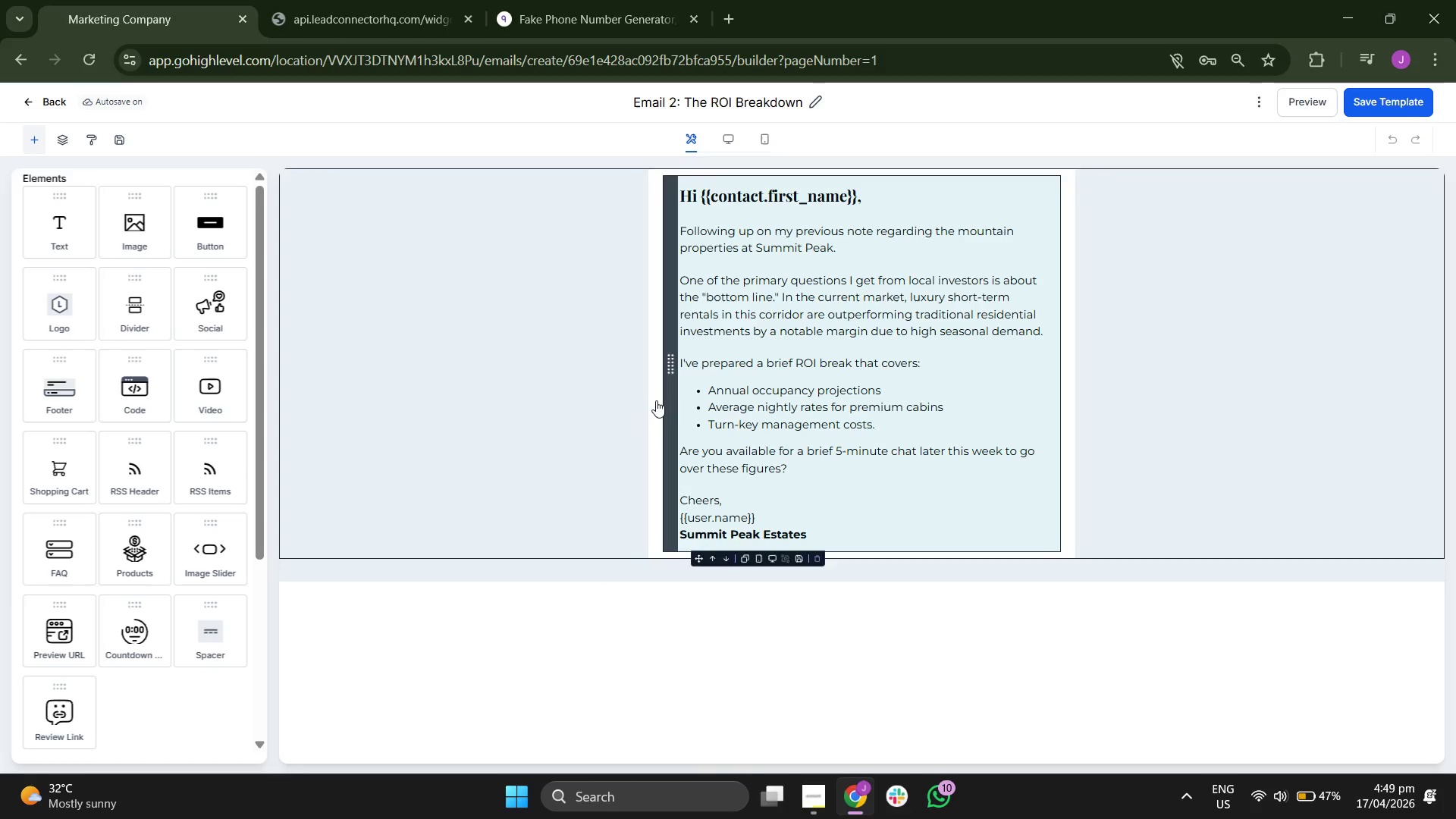 
left_click([1041, 330])
 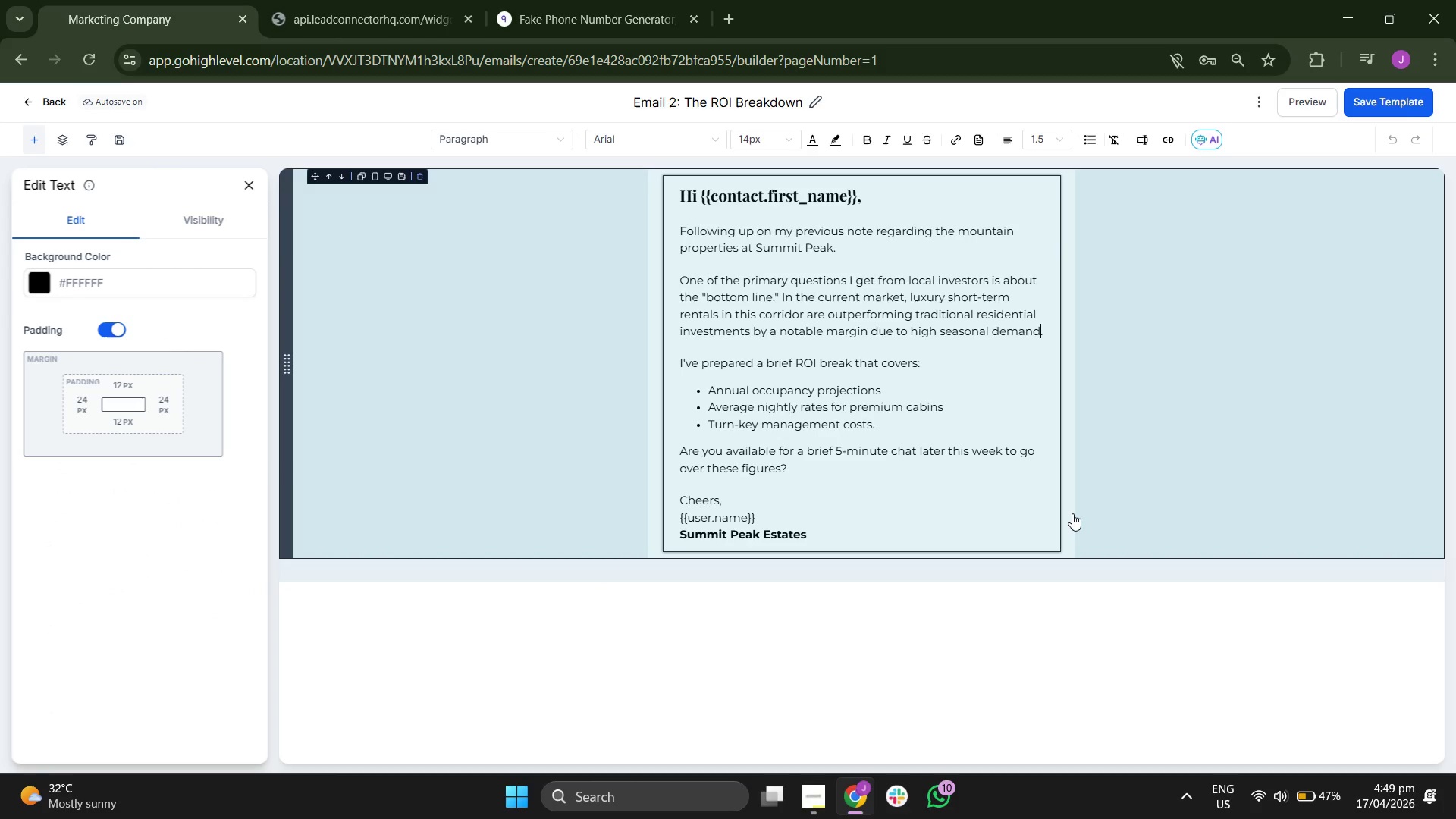 
key(ArrowRight)
 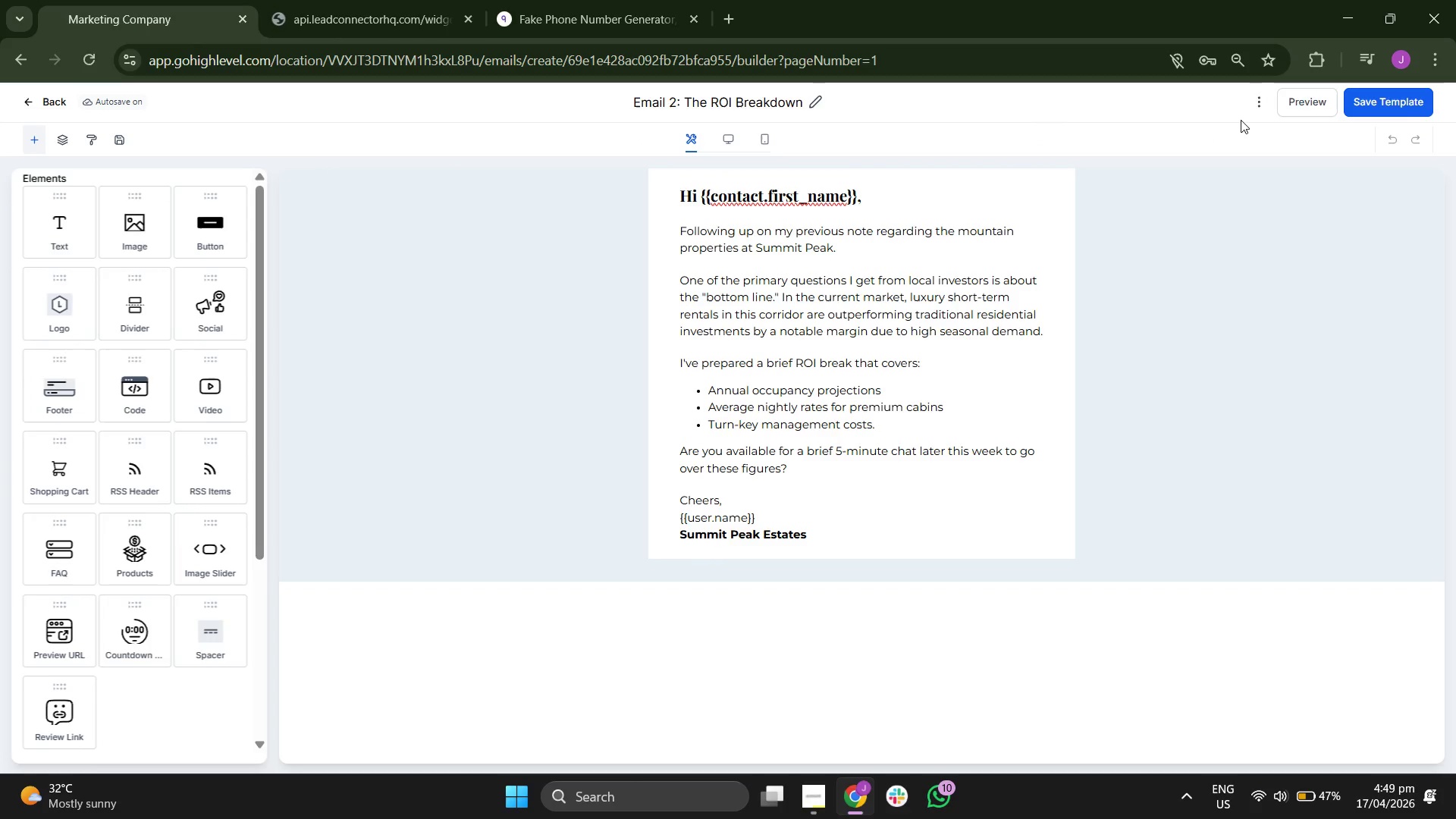 
wait(5.72)
 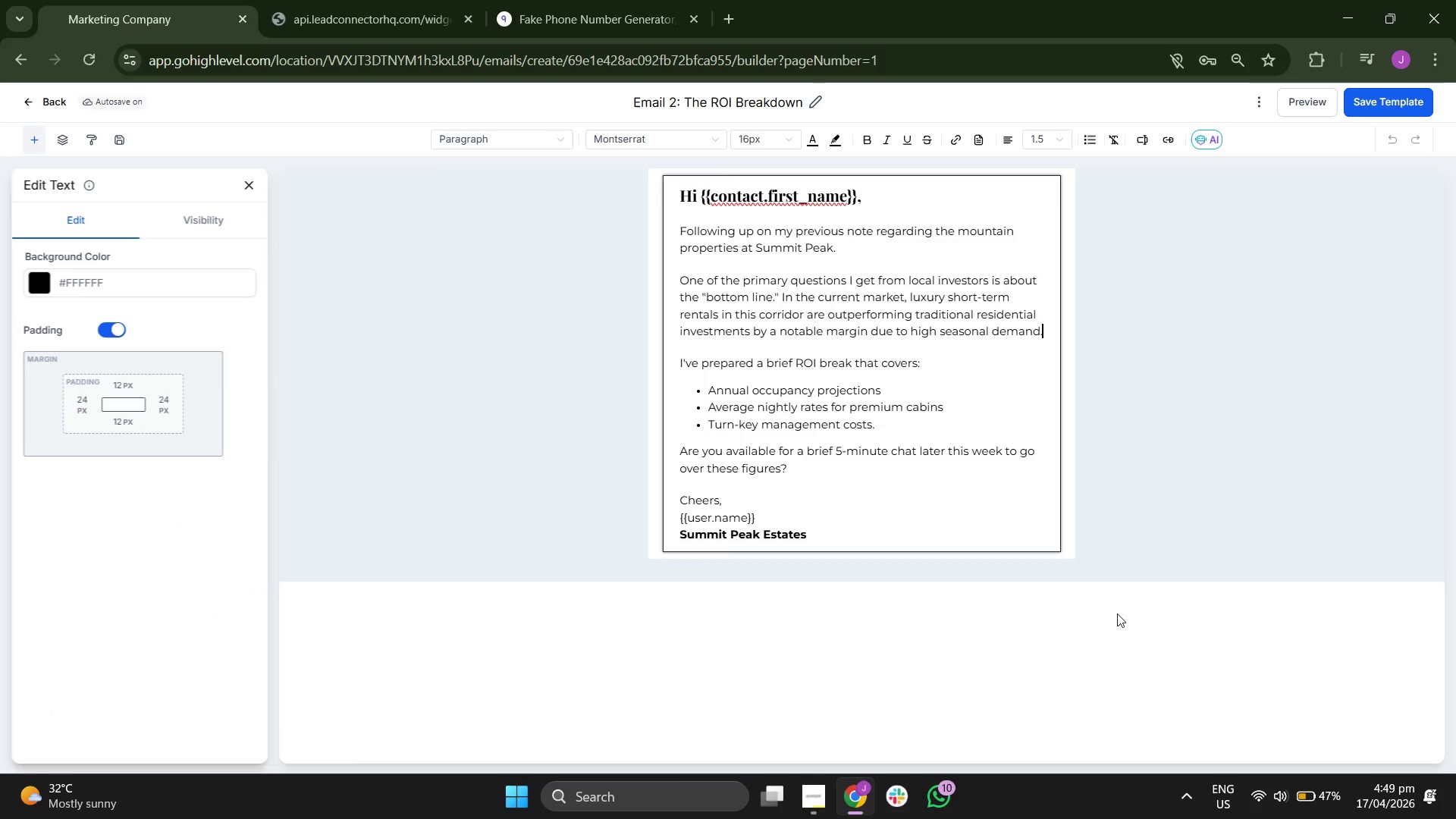 
left_click([1297, 109])
 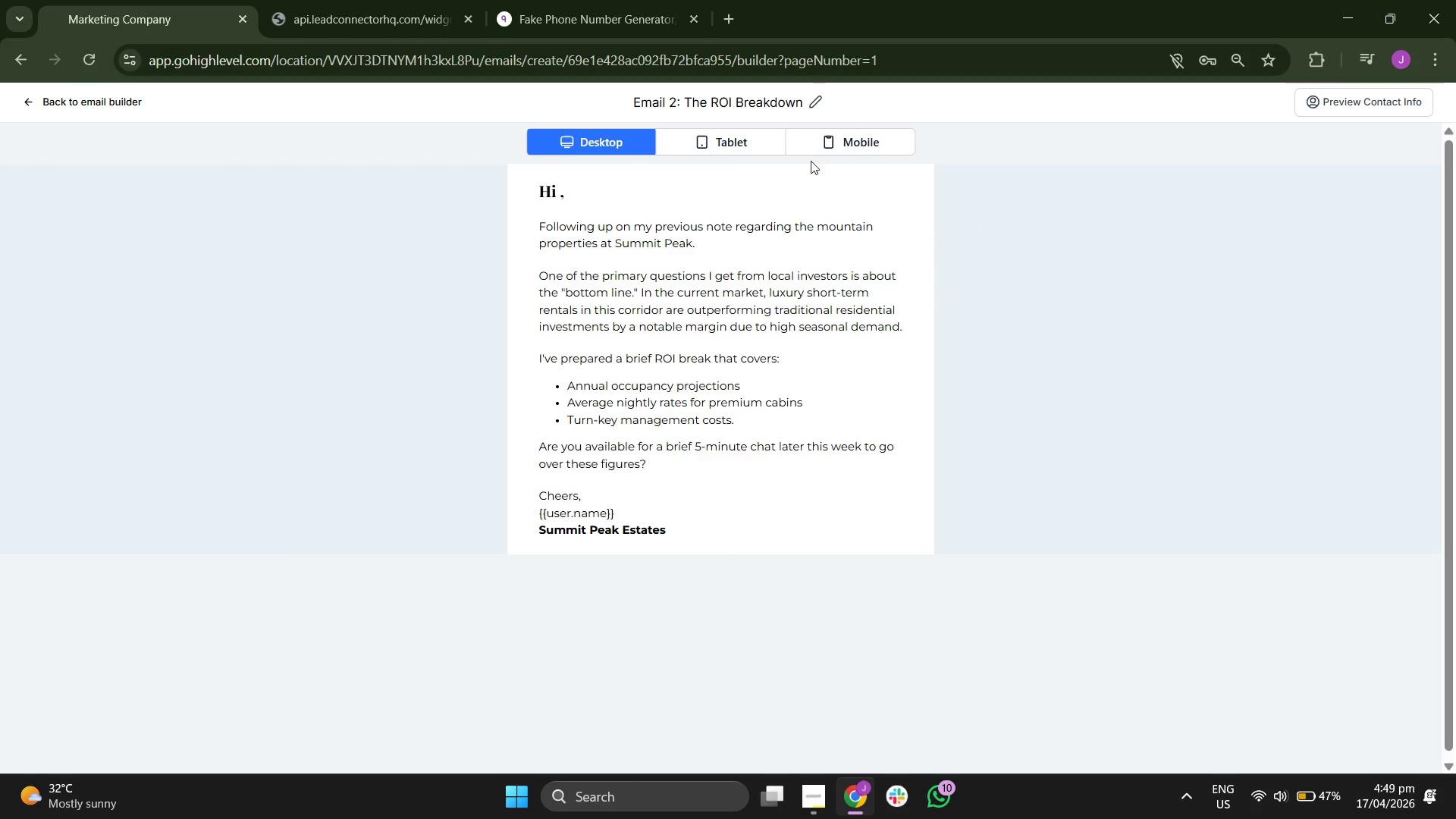 
left_click([741, 152])
 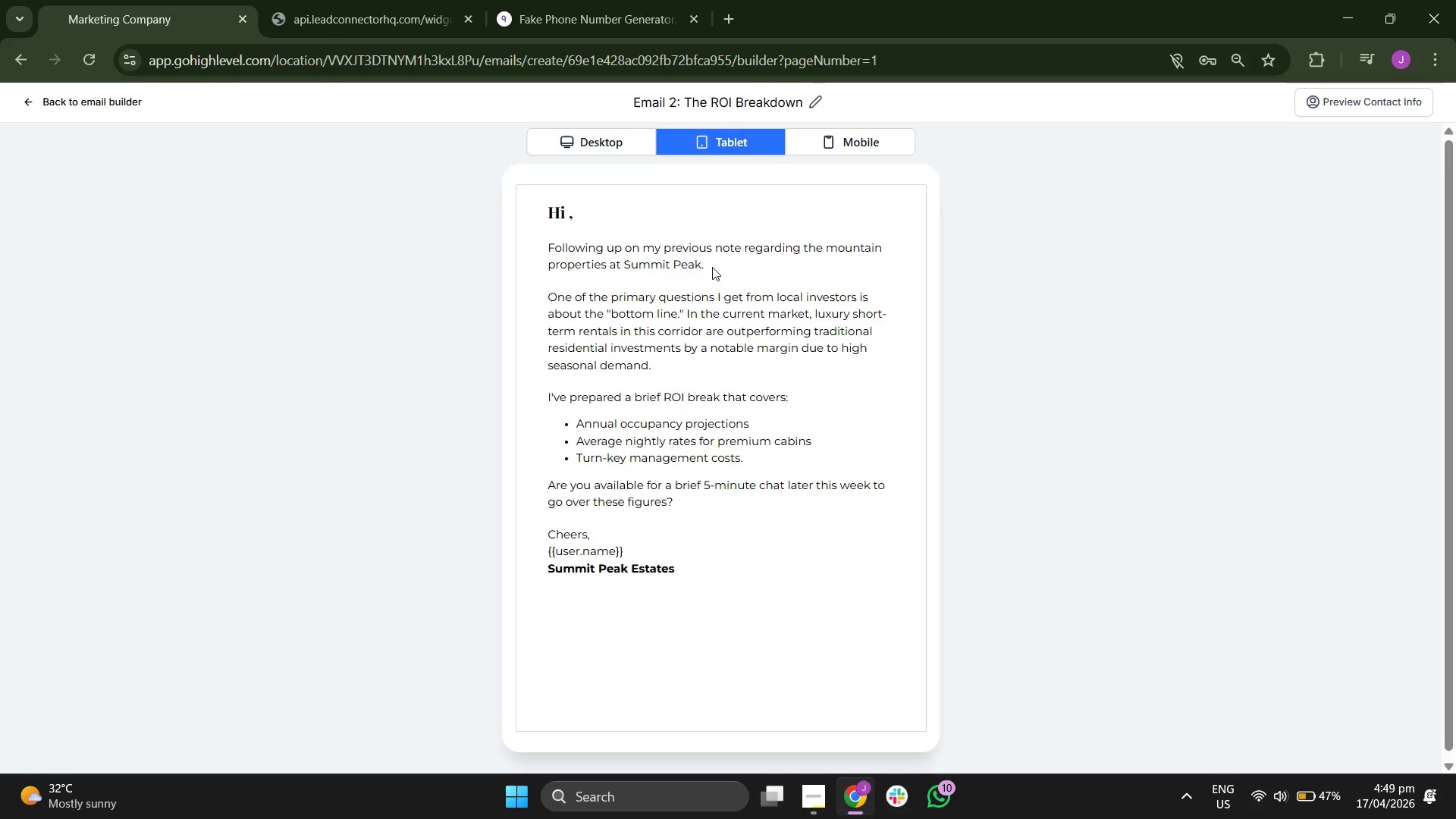 
double_click([696, 309])
 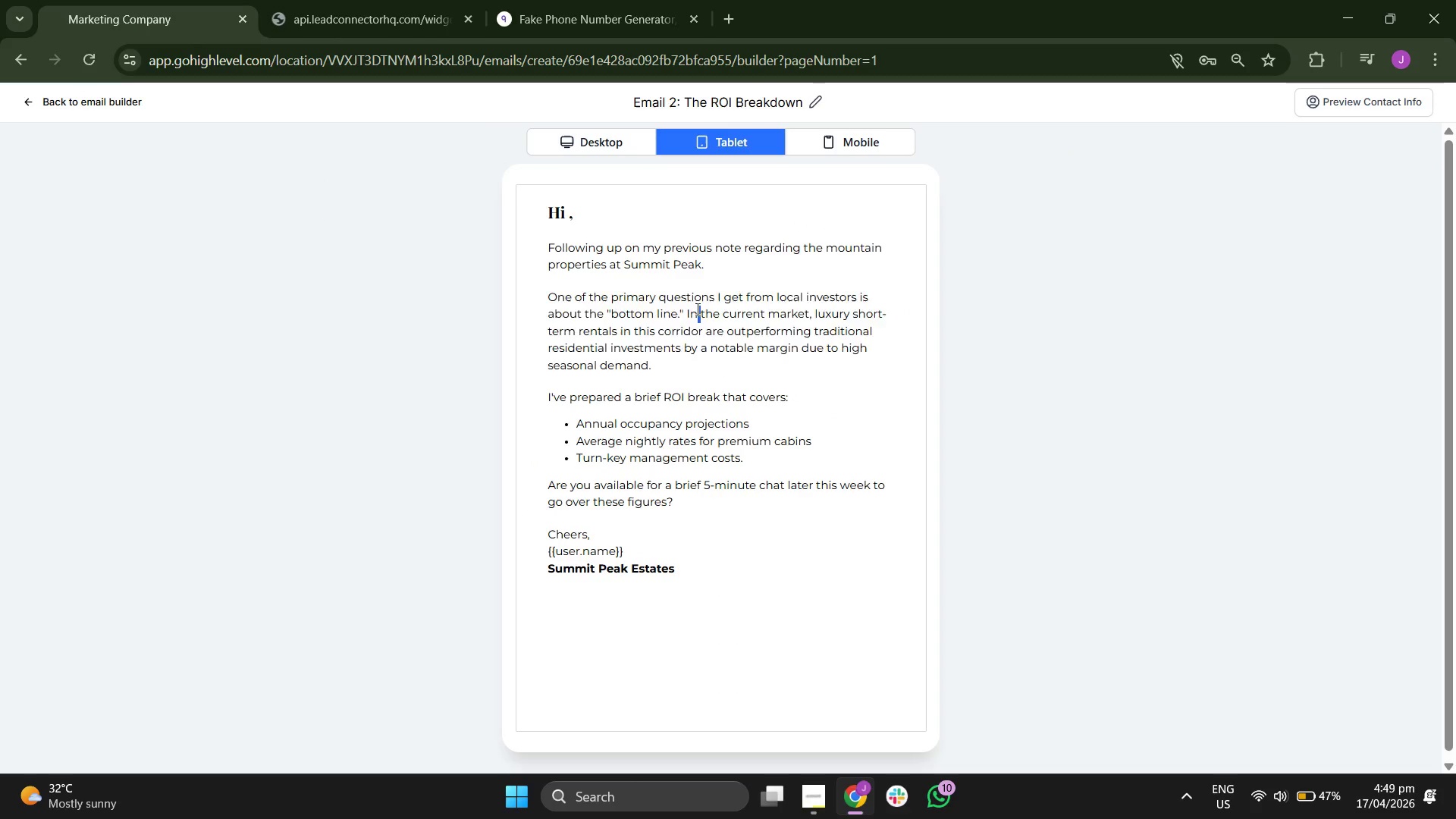 
triple_click([696, 309])
 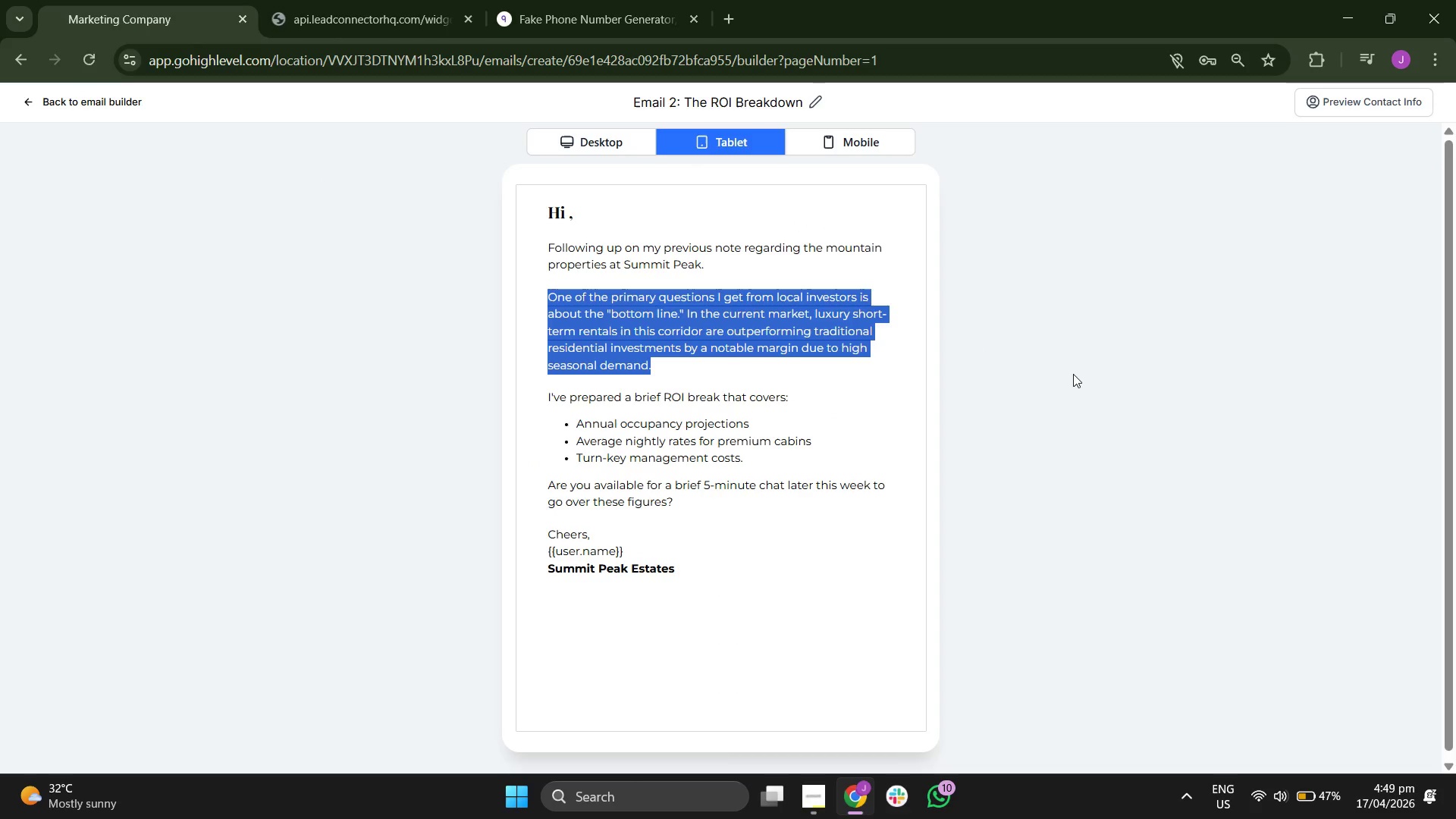 
wait(11.64)
 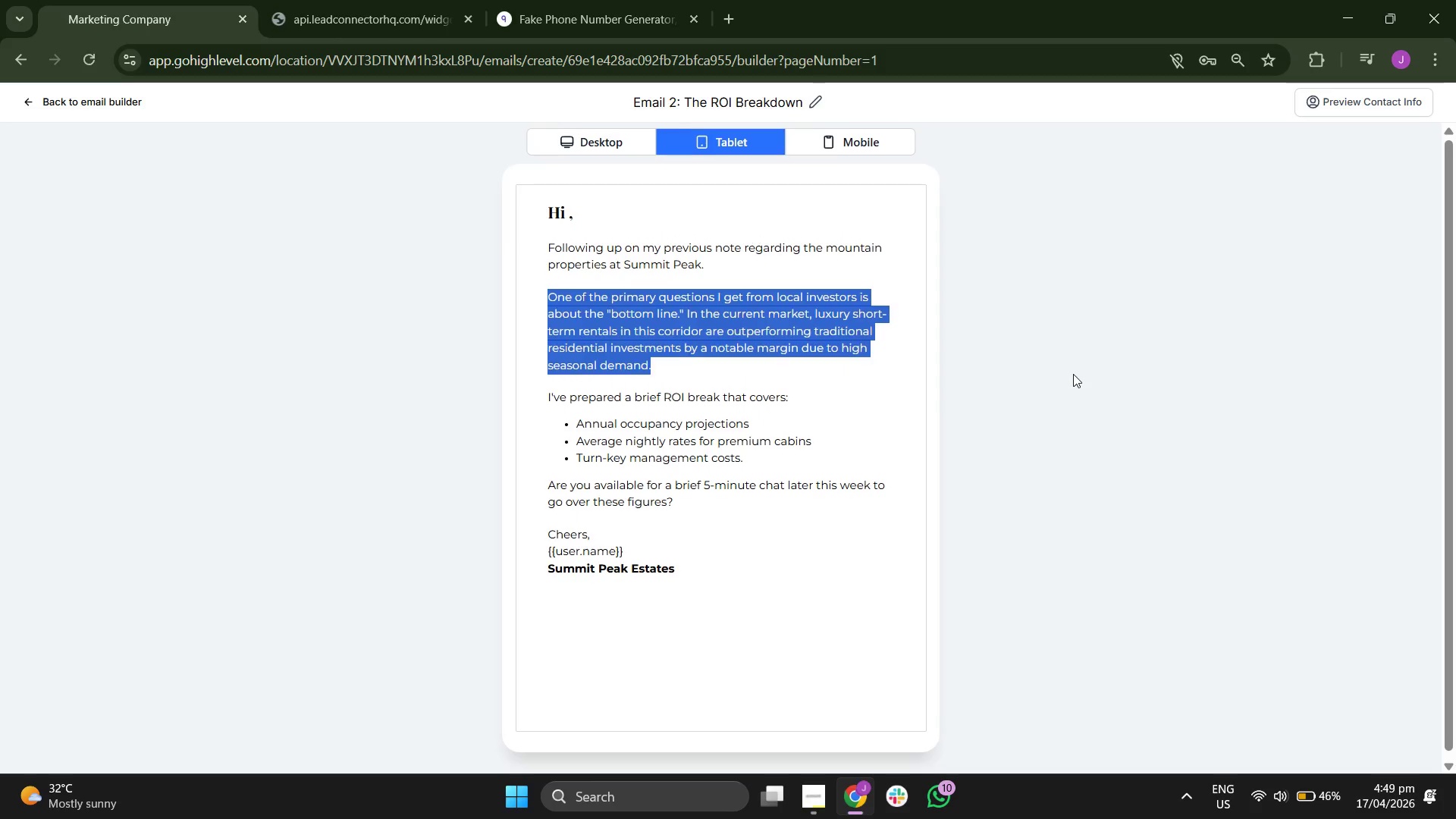 
left_click([1075, 370])
 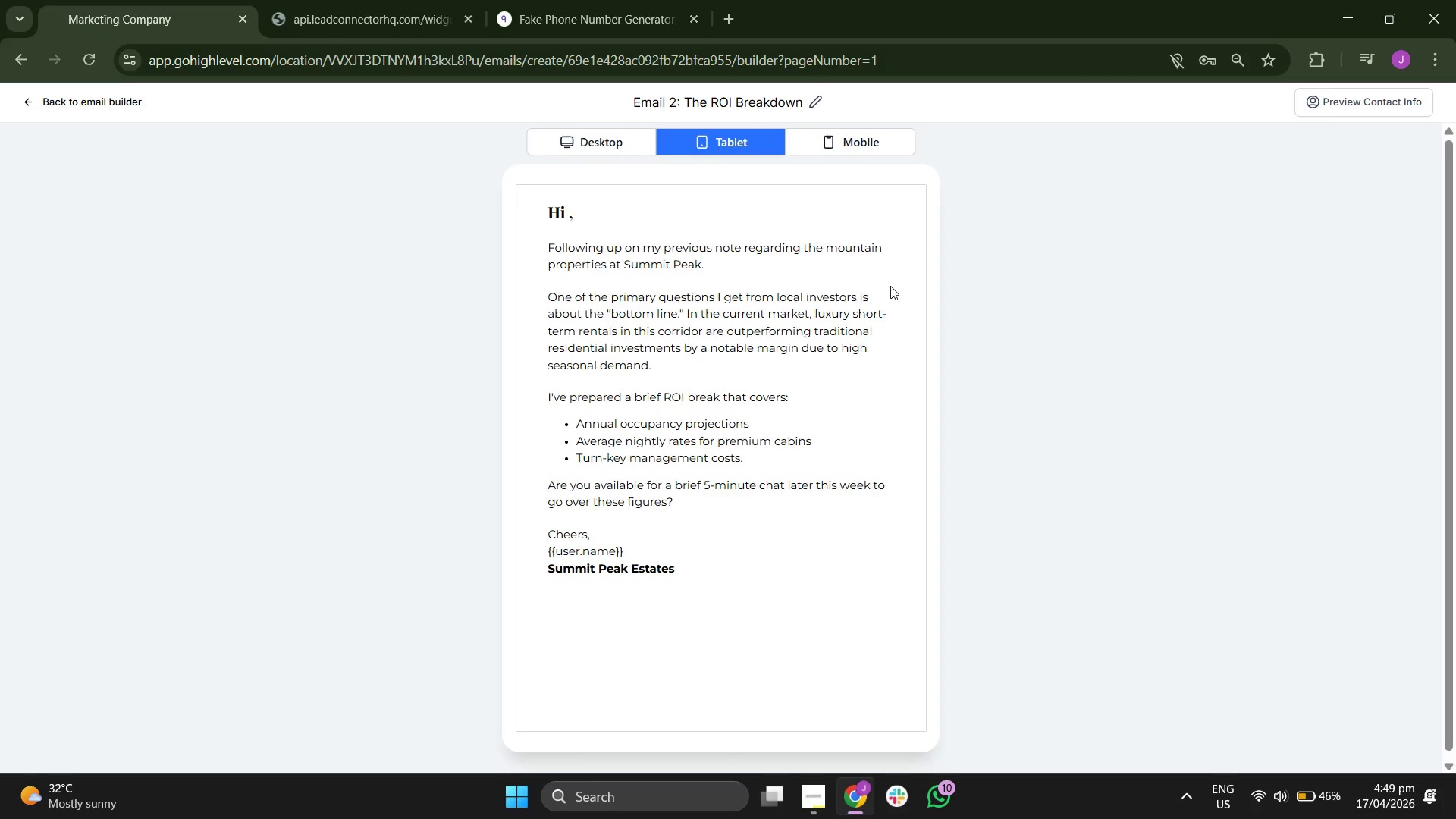 
scroll: coordinate [1073, 374], scroll_direction: down, amount: 1.0
 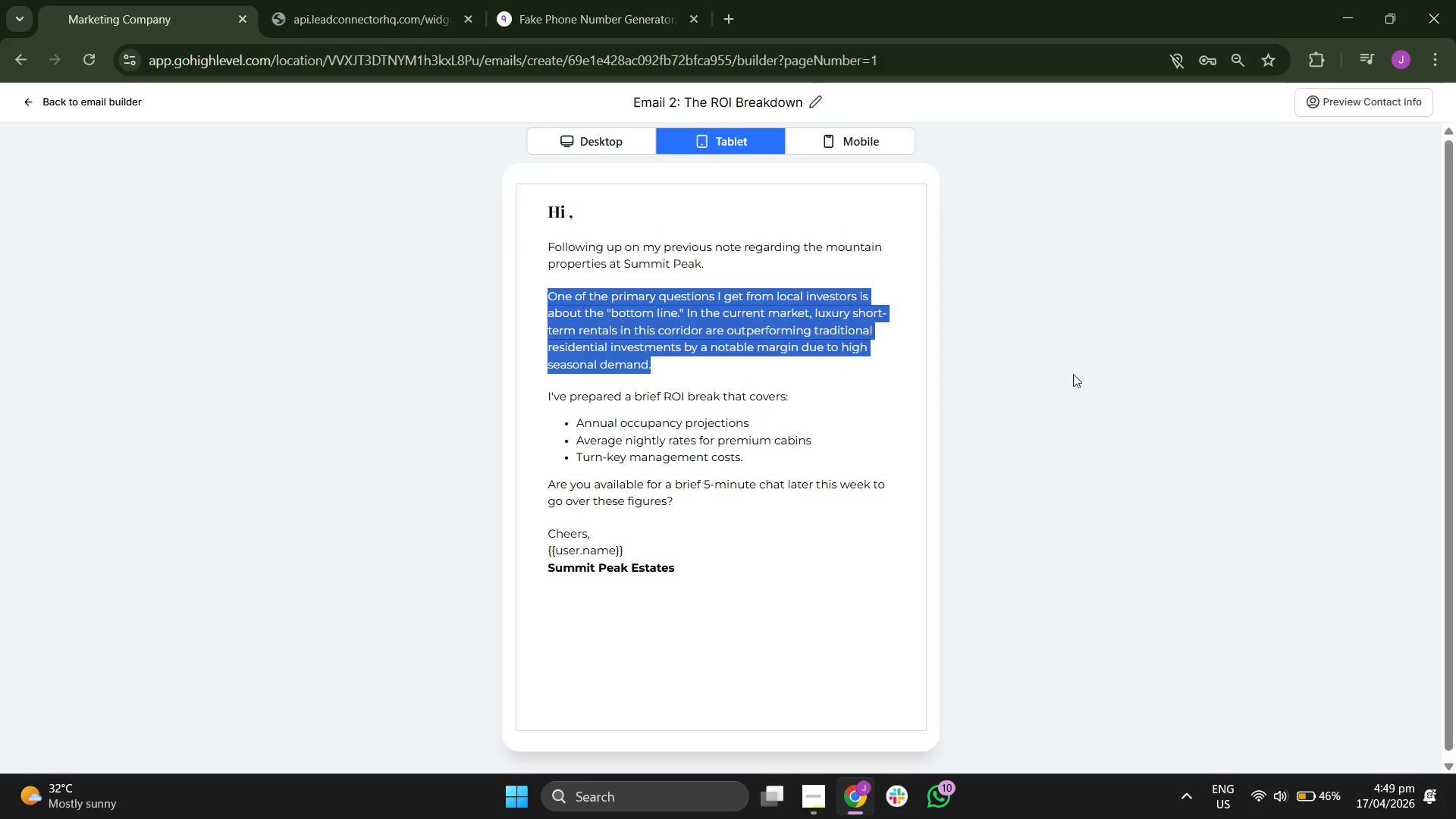 
scroll: coordinate [892, 286], scroll_direction: up, amount: 3.0
 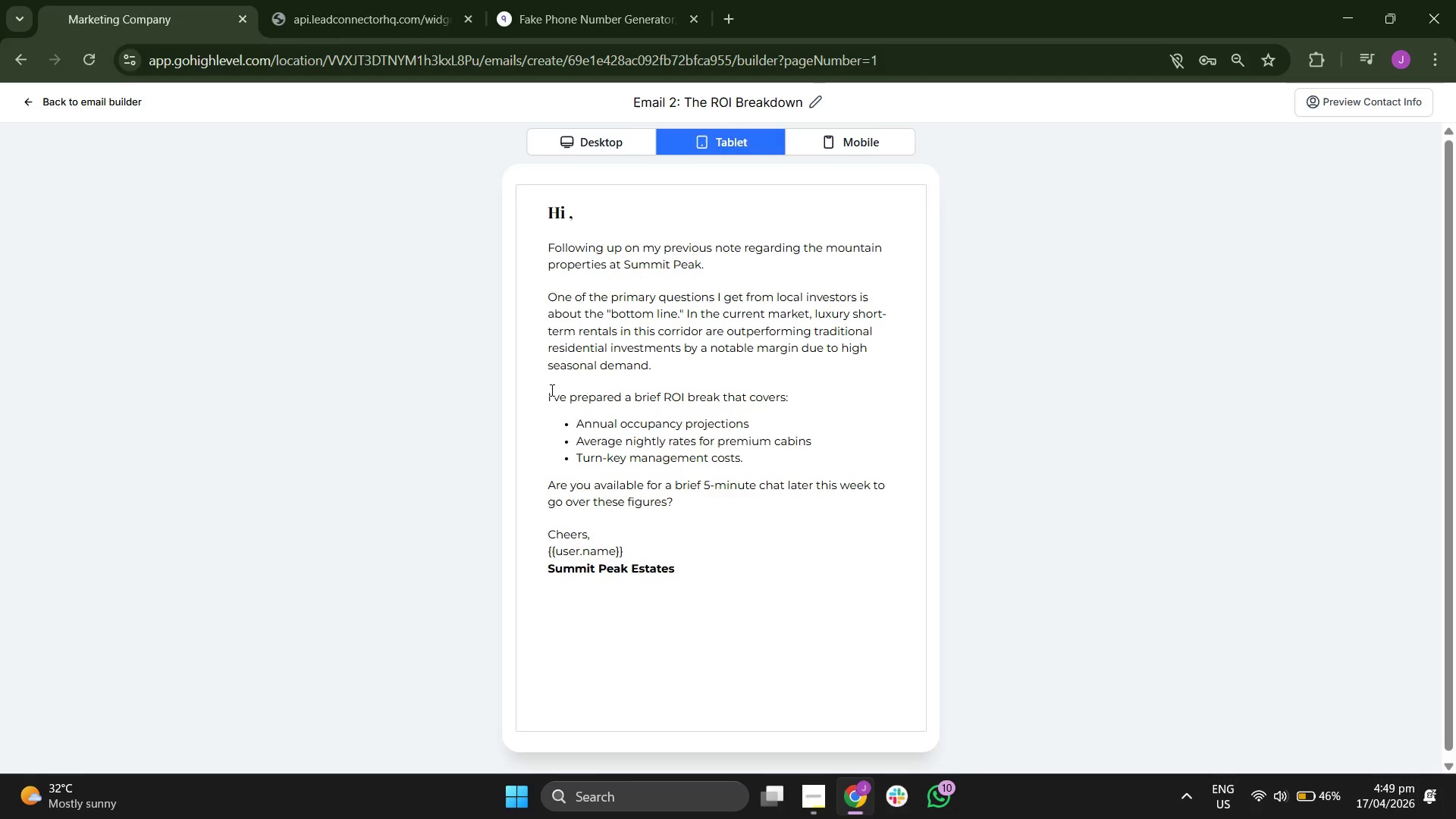 
left_click_drag(start_coordinate=[545, 391], to_coordinate=[790, 393])
 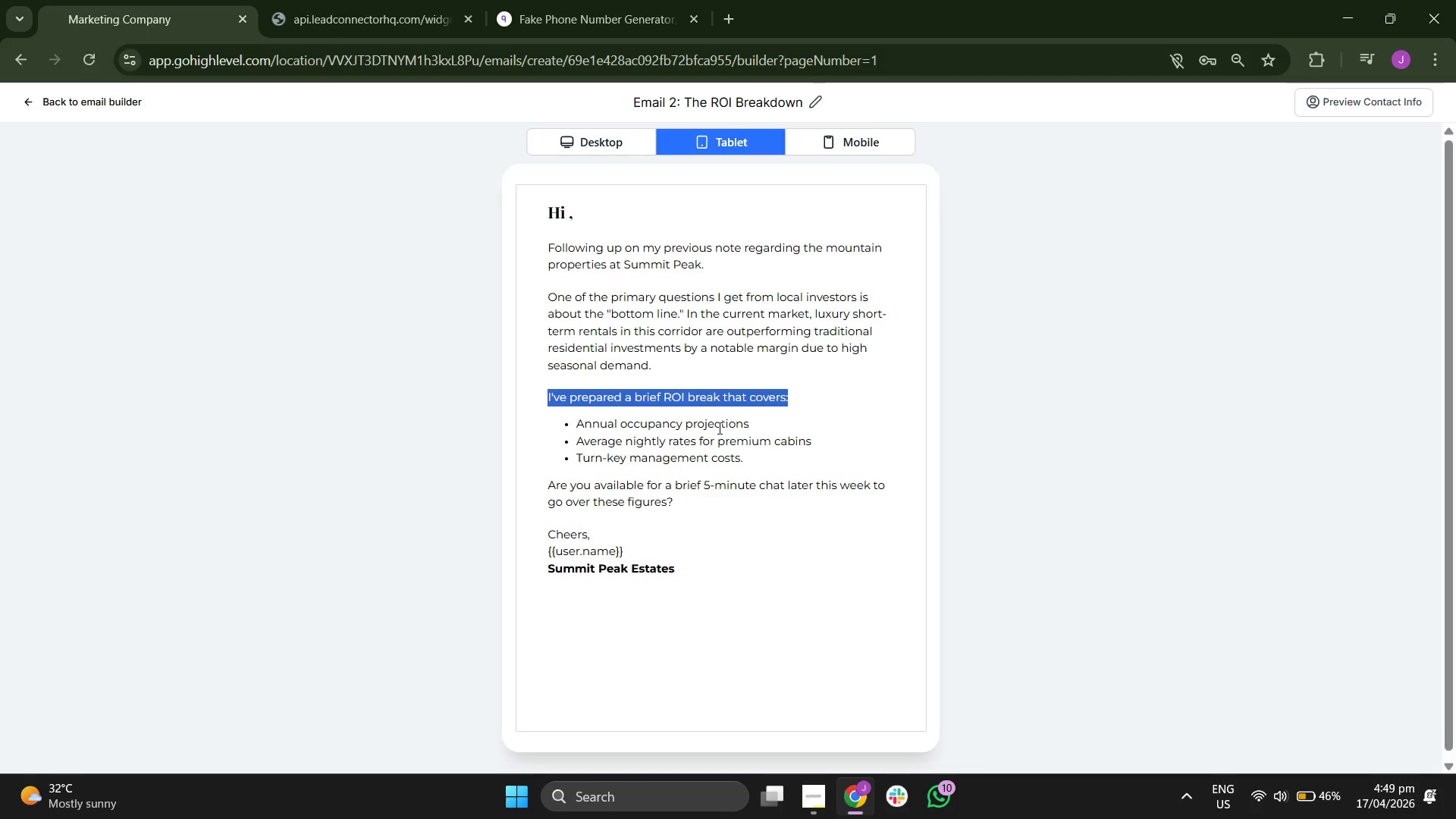 
double_click([718, 428])
 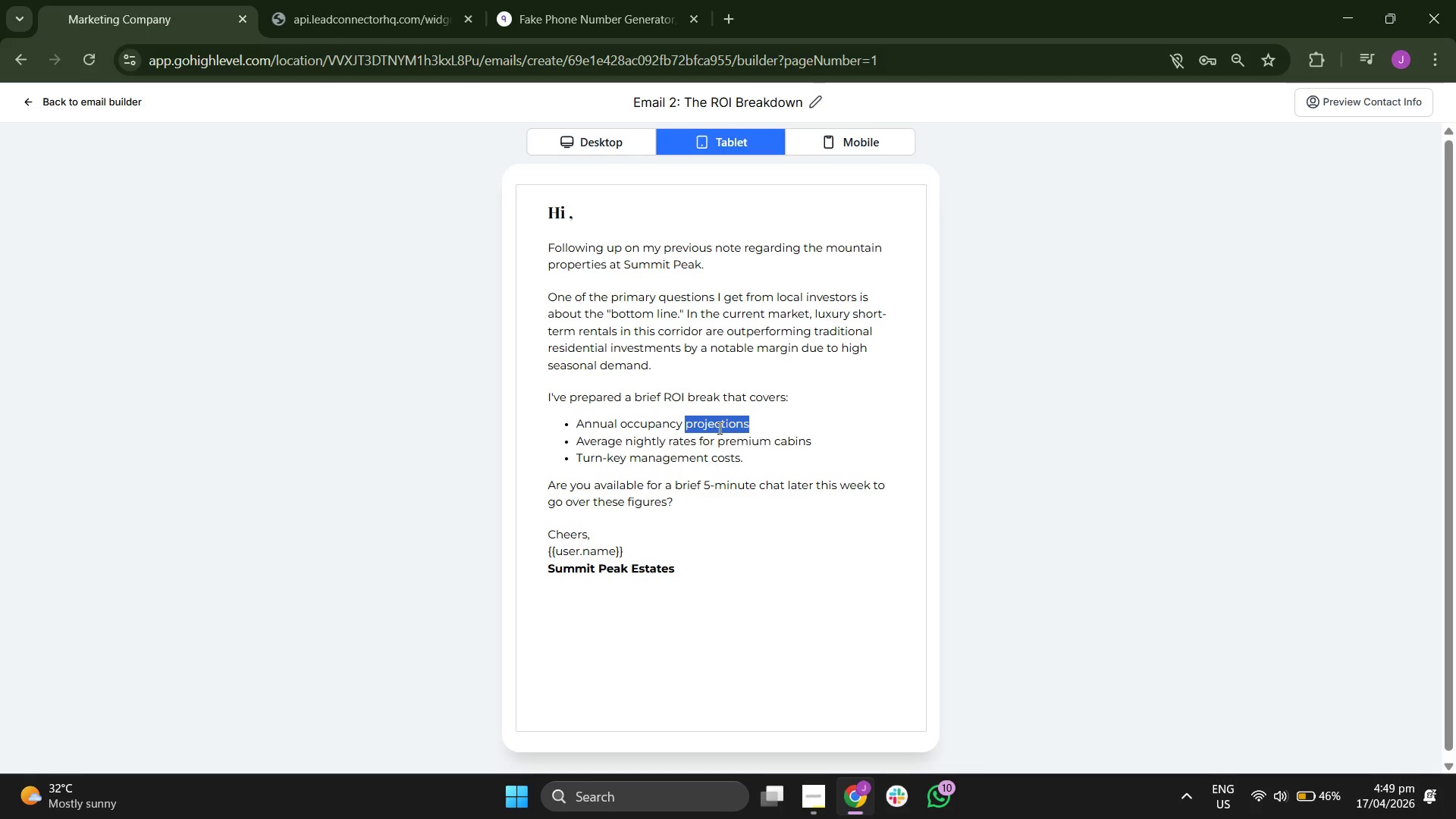 
triple_click([718, 428])
 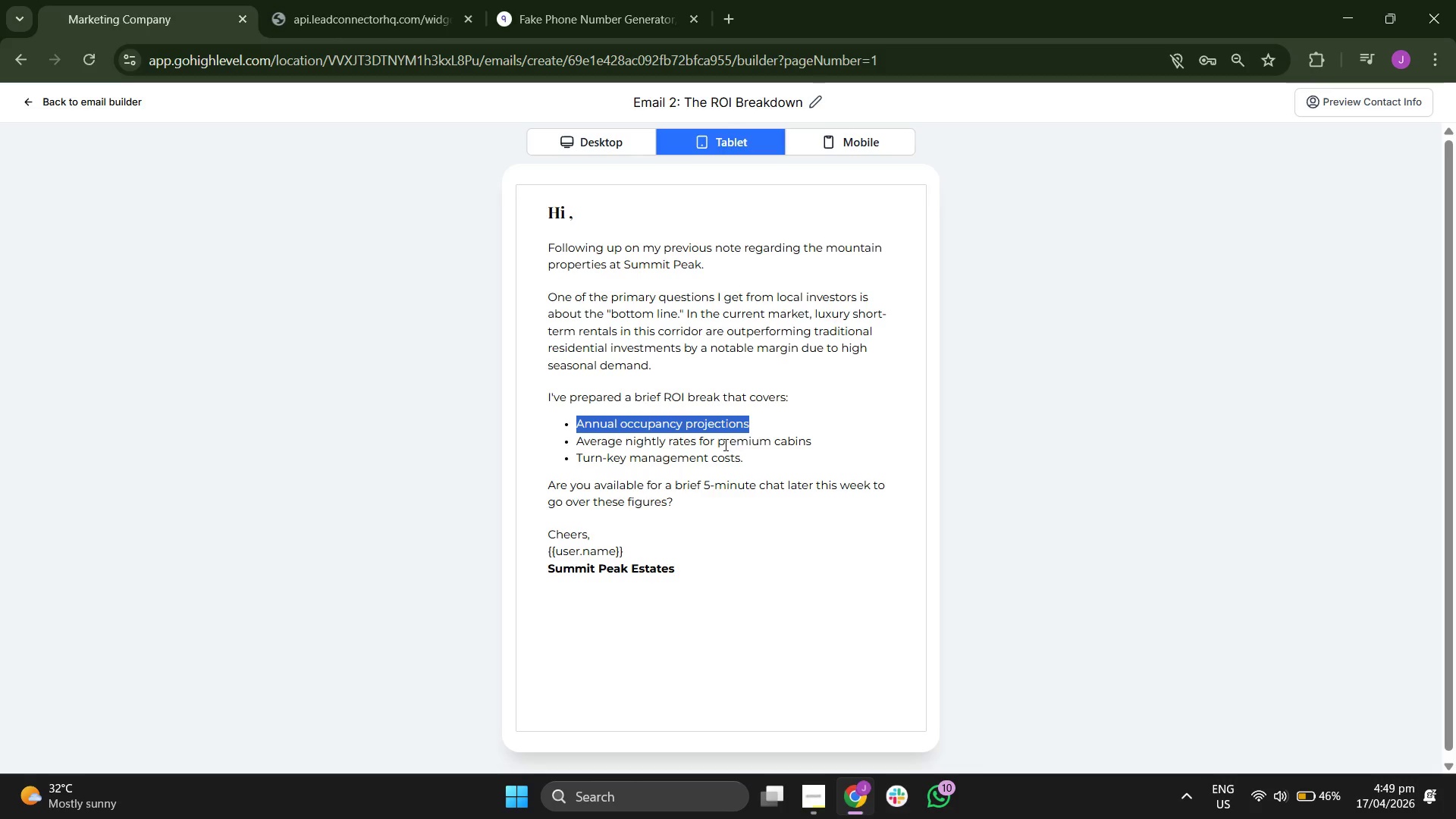 
double_click([723, 442])
 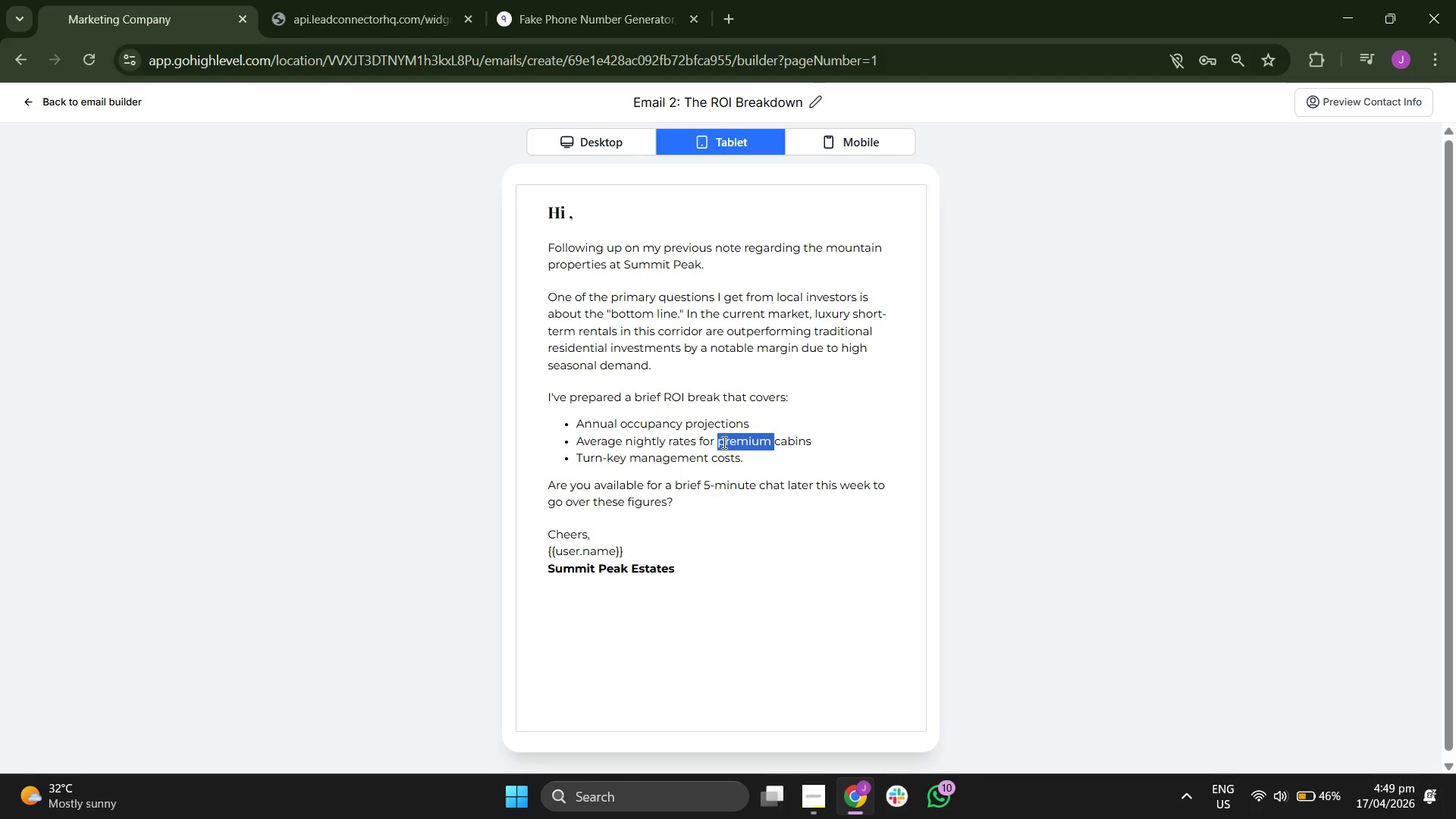 
triple_click([723, 442])
 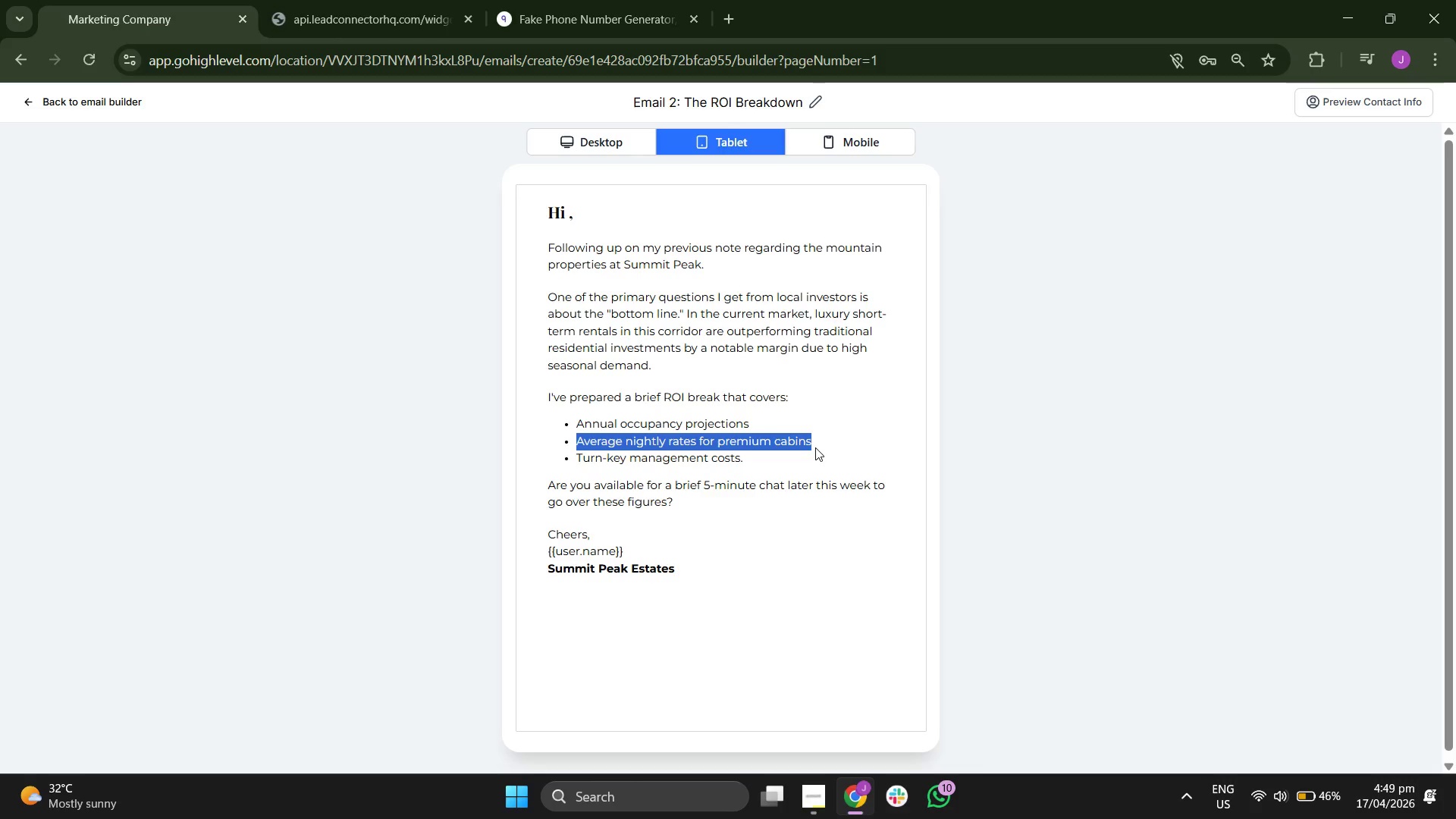 
scroll: coordinate [819, 444], scroll_direction: down, amount: 3.0
 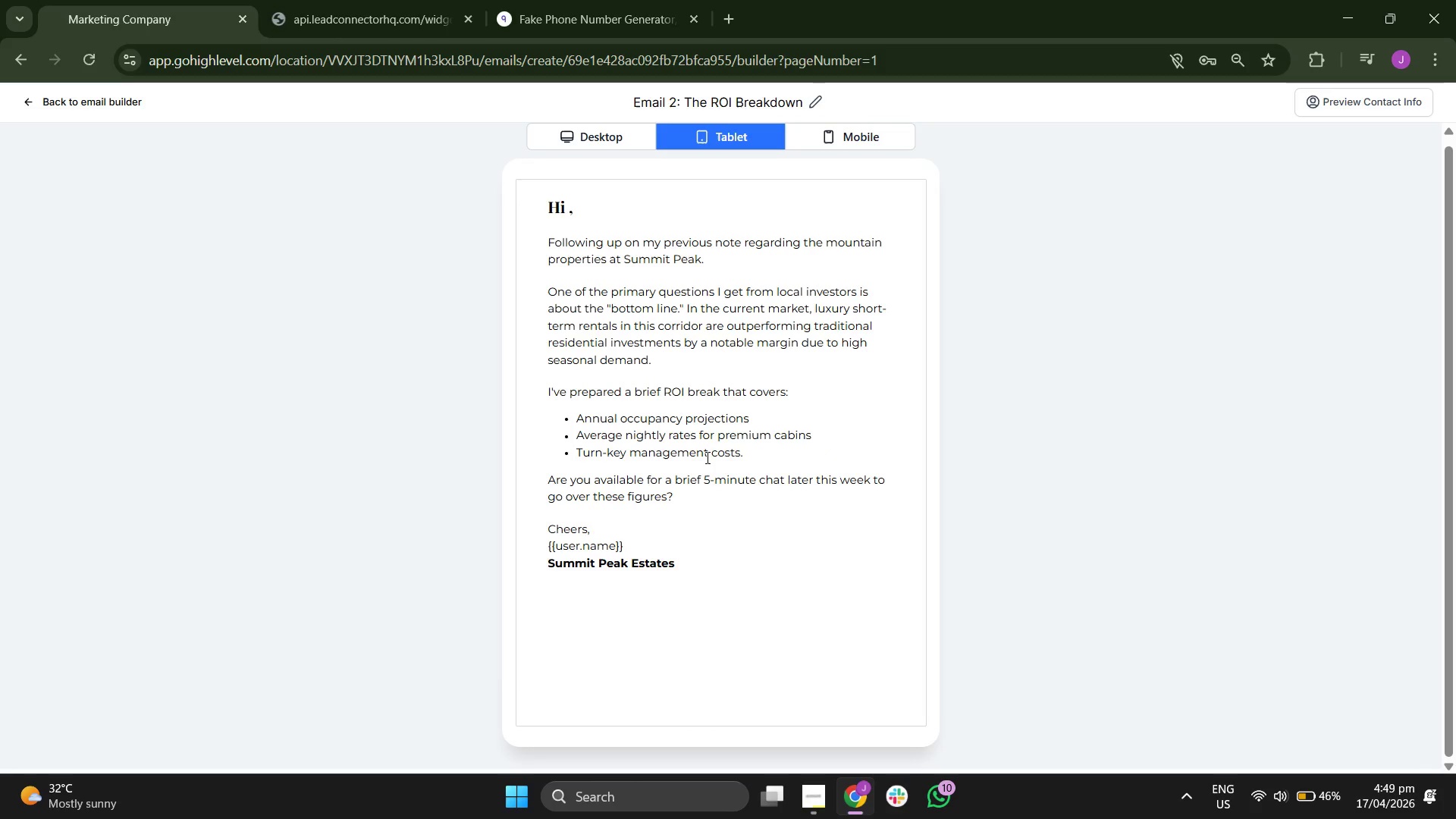 
double_click([706, 457])
 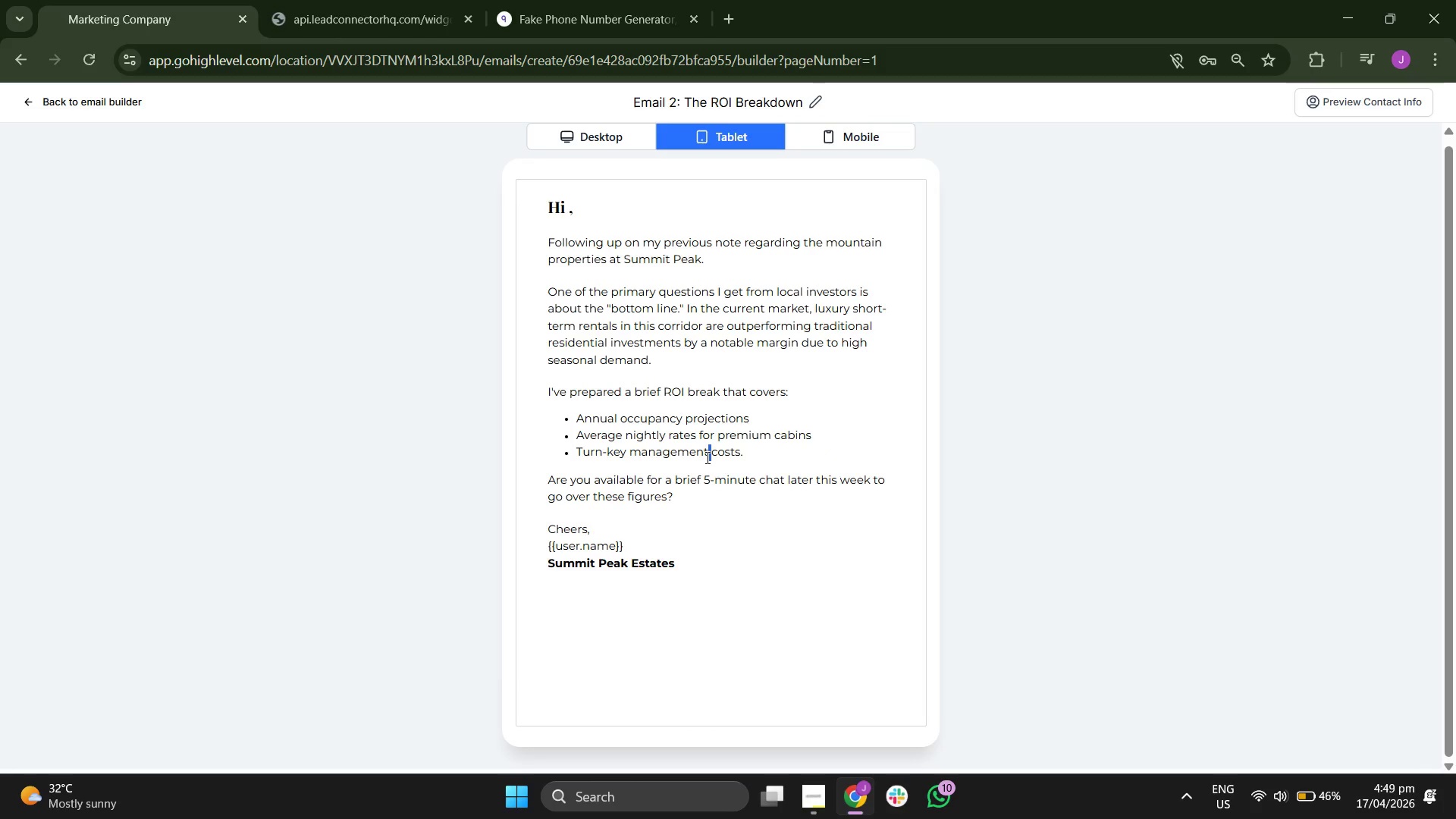 
triple_click([706, 457])
 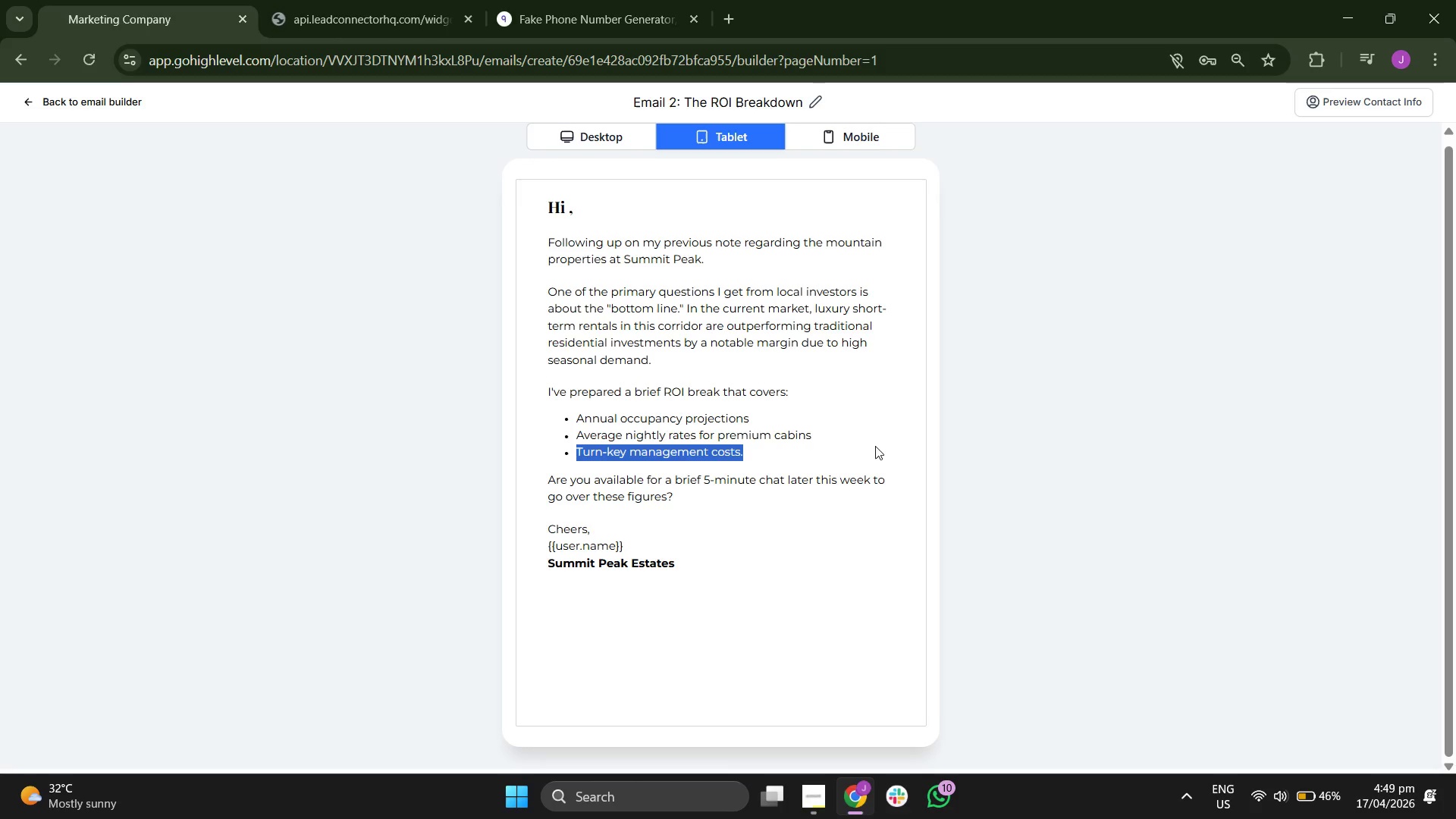 
scroll: coordinate [875, 446], scroll_direction: down, amount: 2.0
 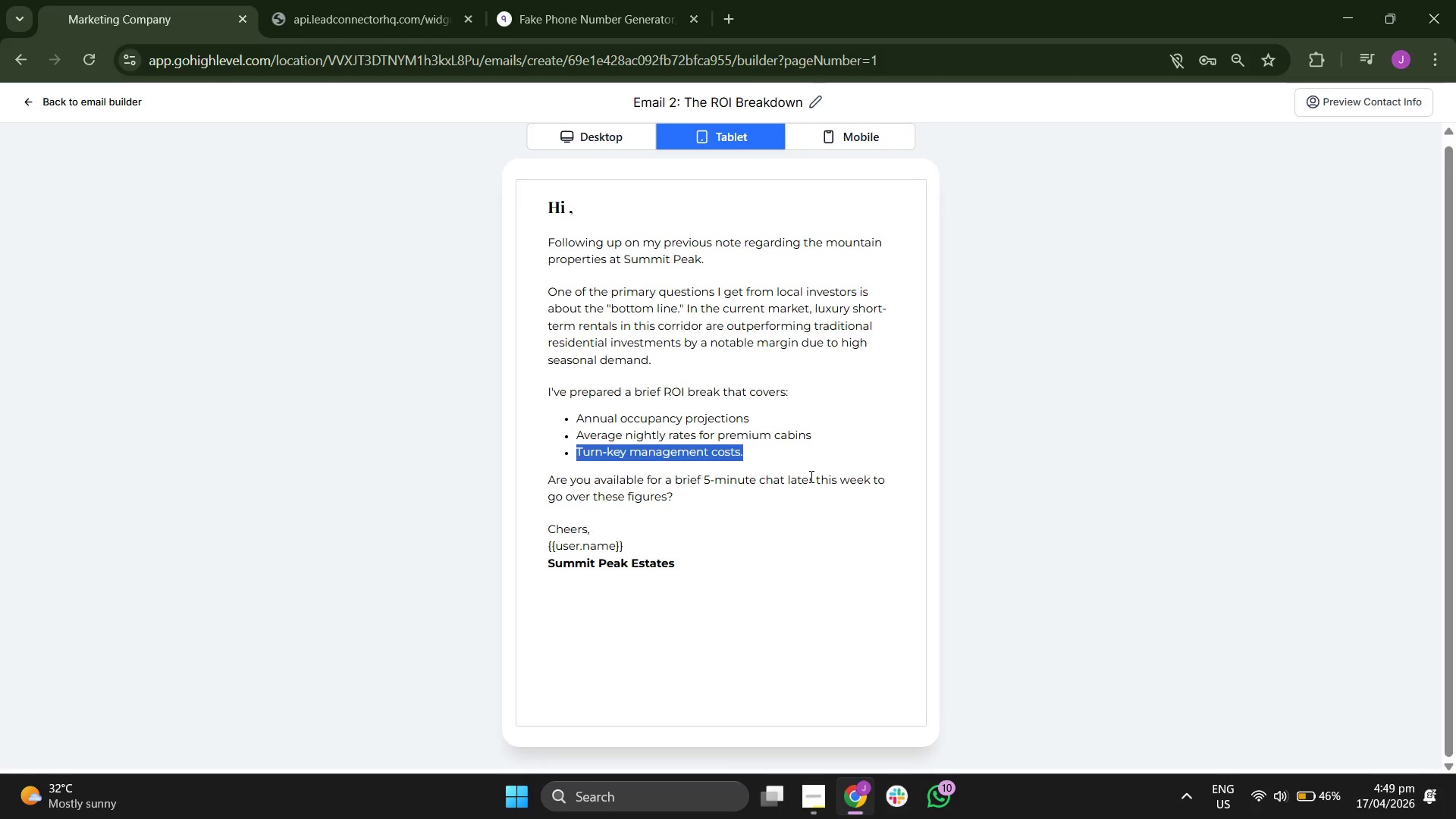 
double_click([810, 476])
 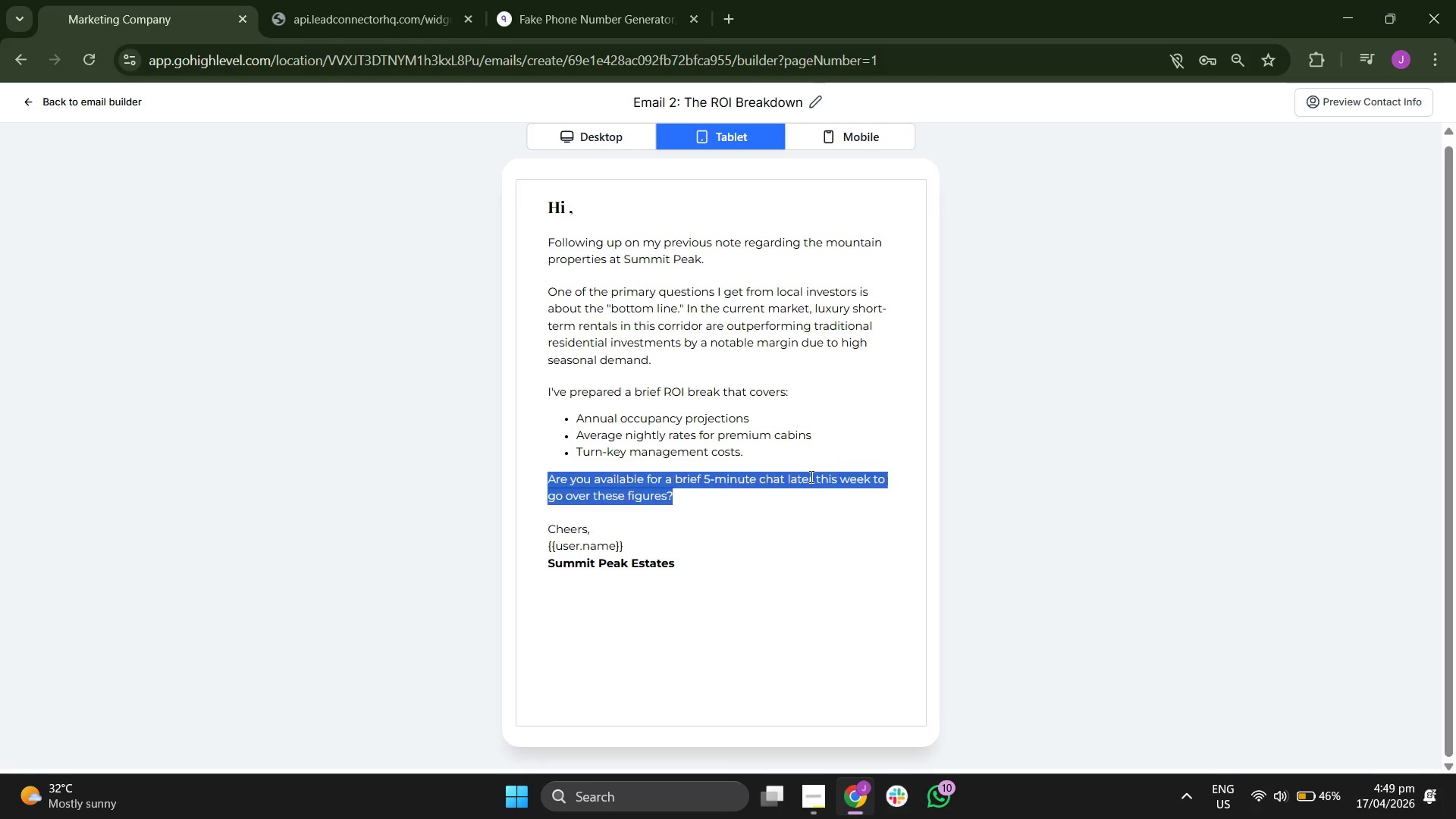 
triple_click([810, 476])
 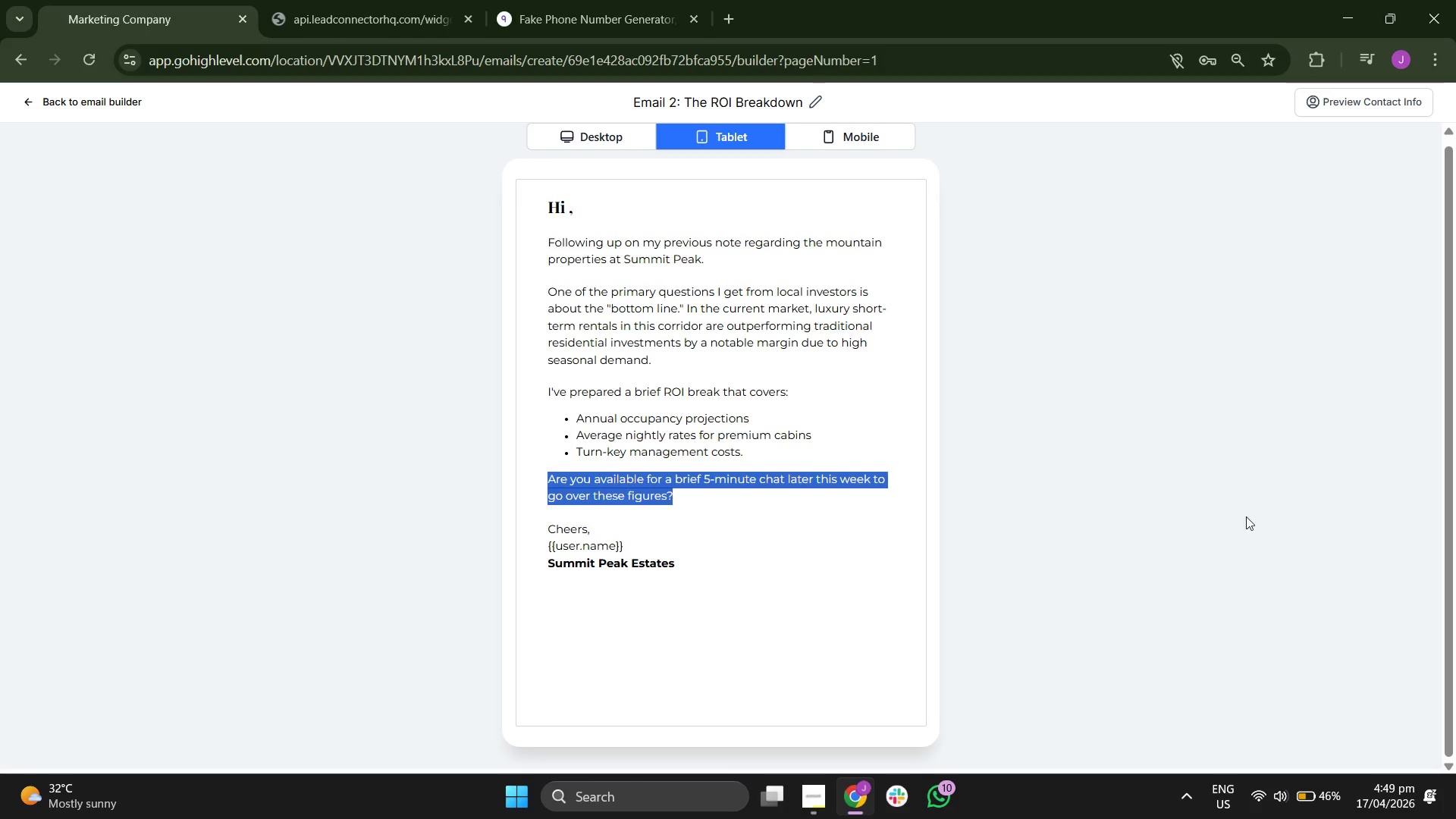 
scroll: coordinate [1265, 444], scroll_direction: down, amount: 25.0
 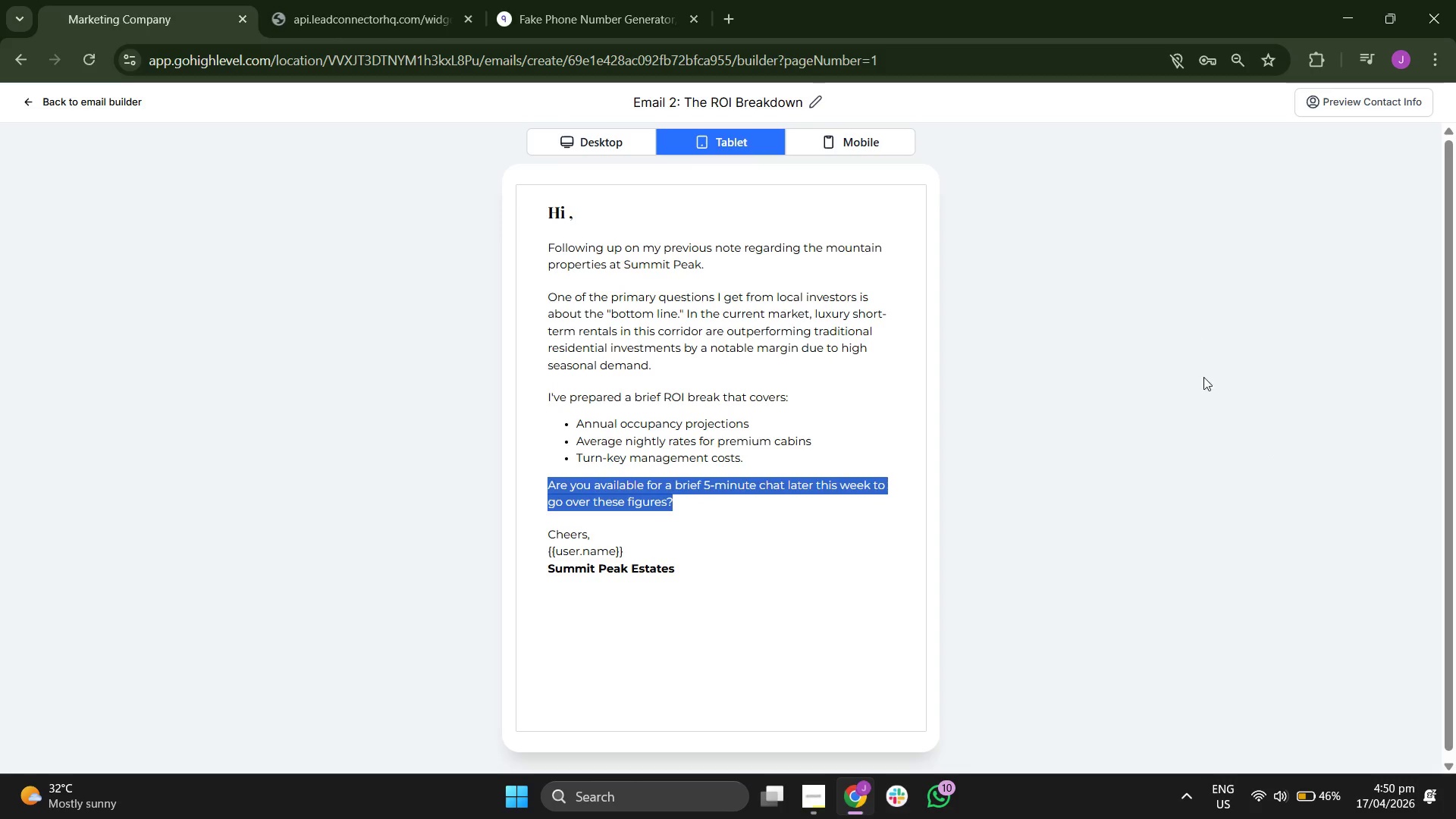 
scroll: coordinate [1184, 359], scroll_direction: up, amount: 1.0
 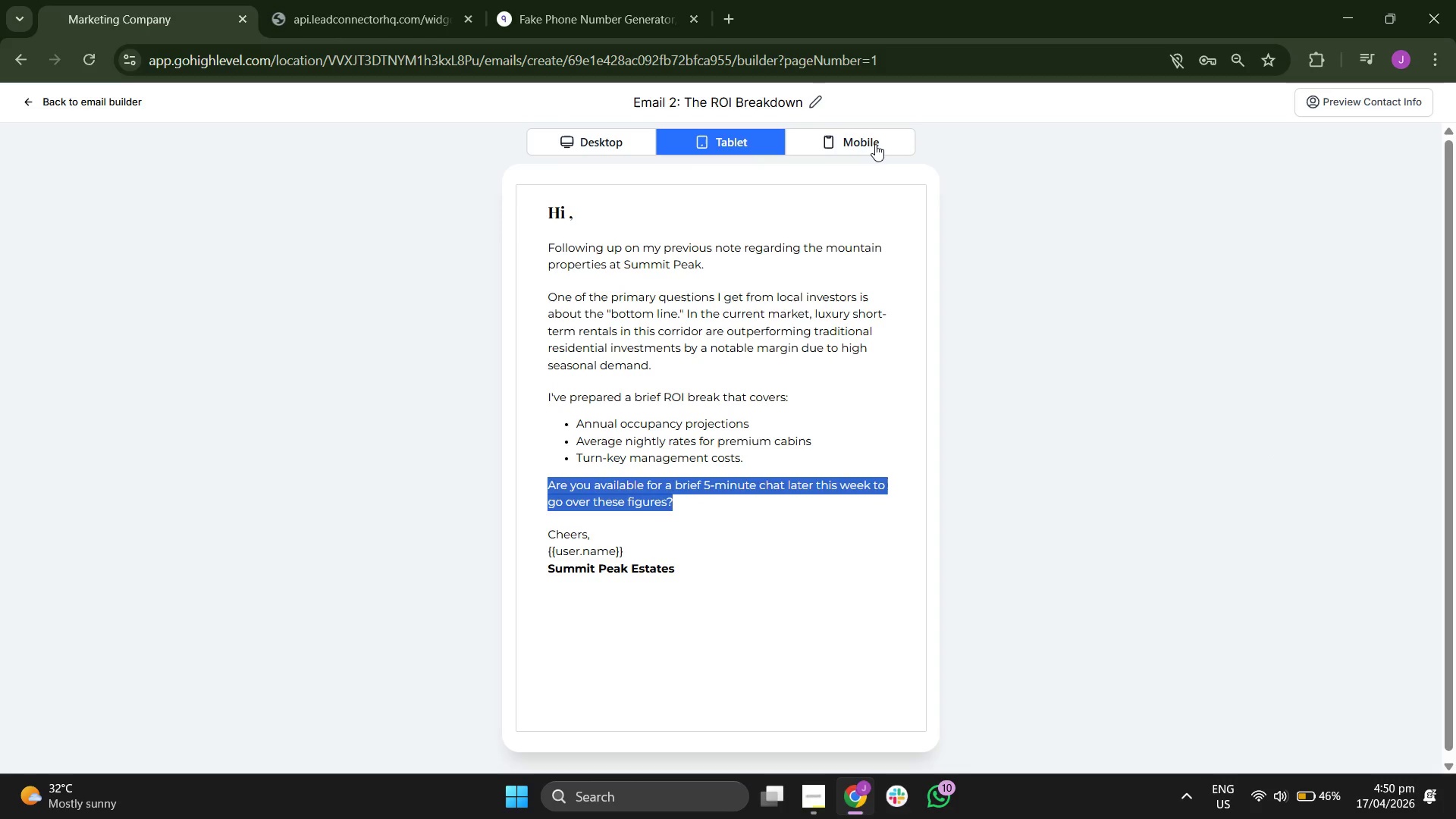 
left_click([868, 130])
 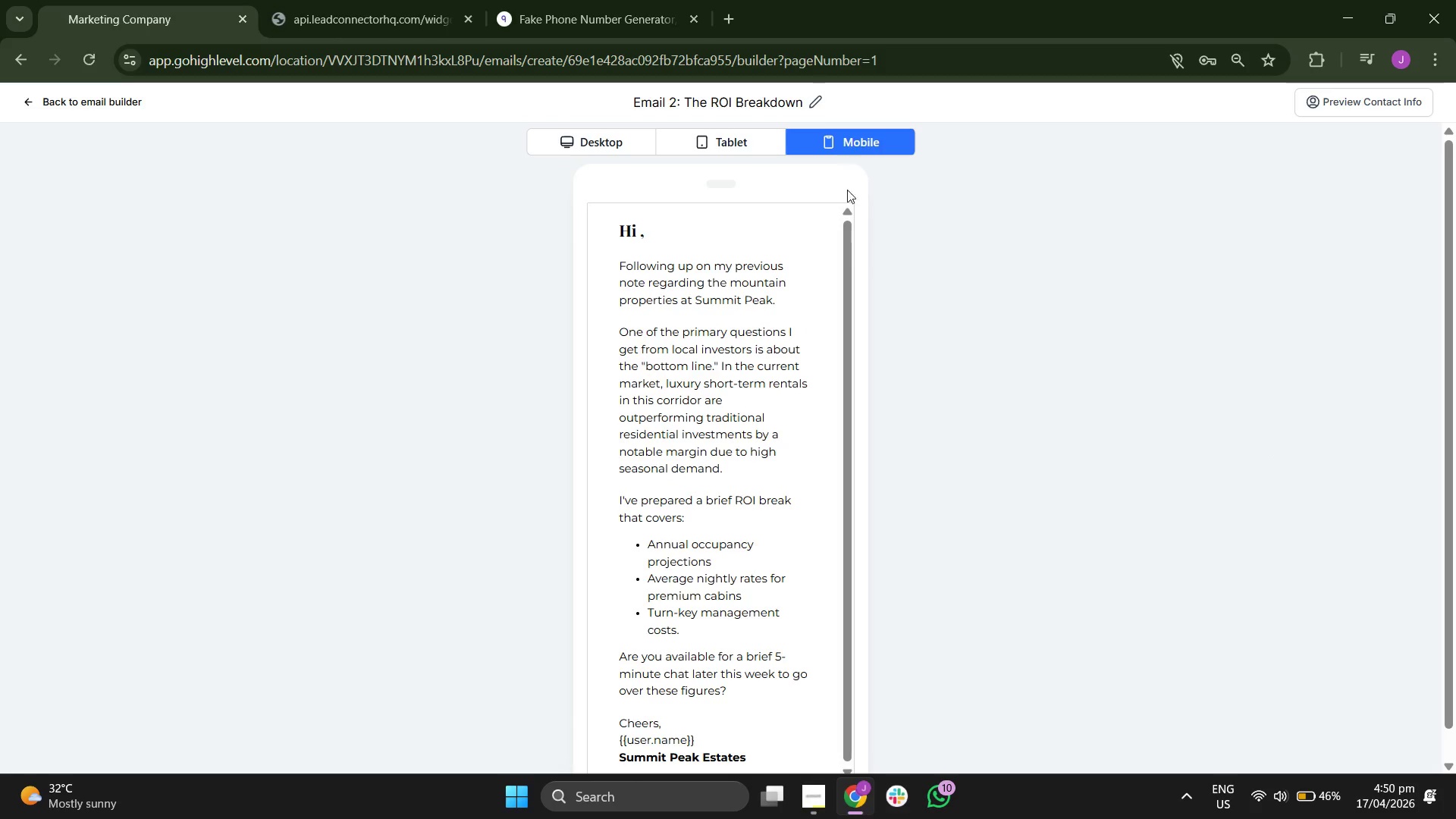 
scroll: coordinate [856, 260], scroll_direction: down, amount: 1.0
 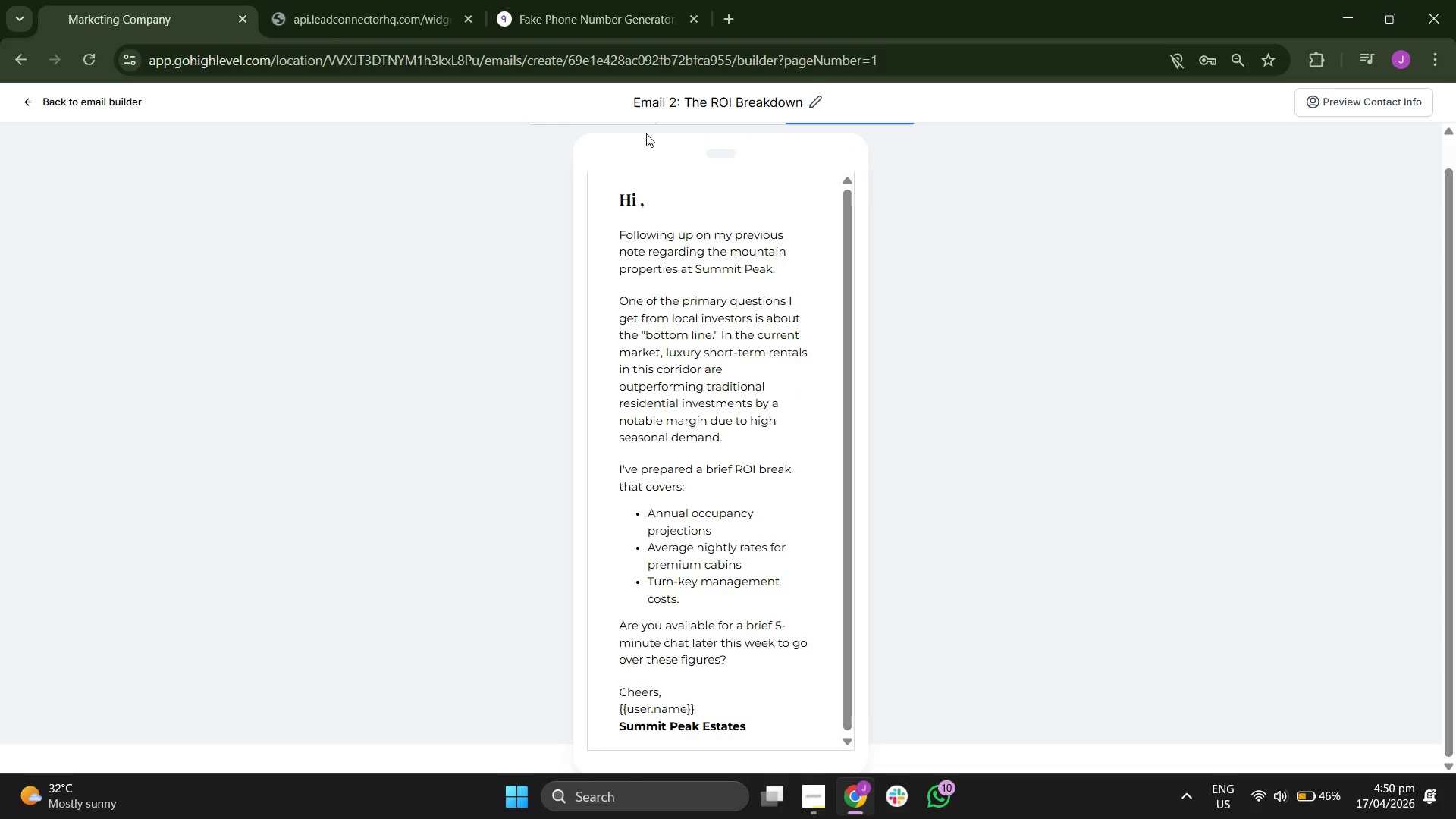 
scroll: coordinate [704, 218], scroll_direction: up, amount: 2.0
 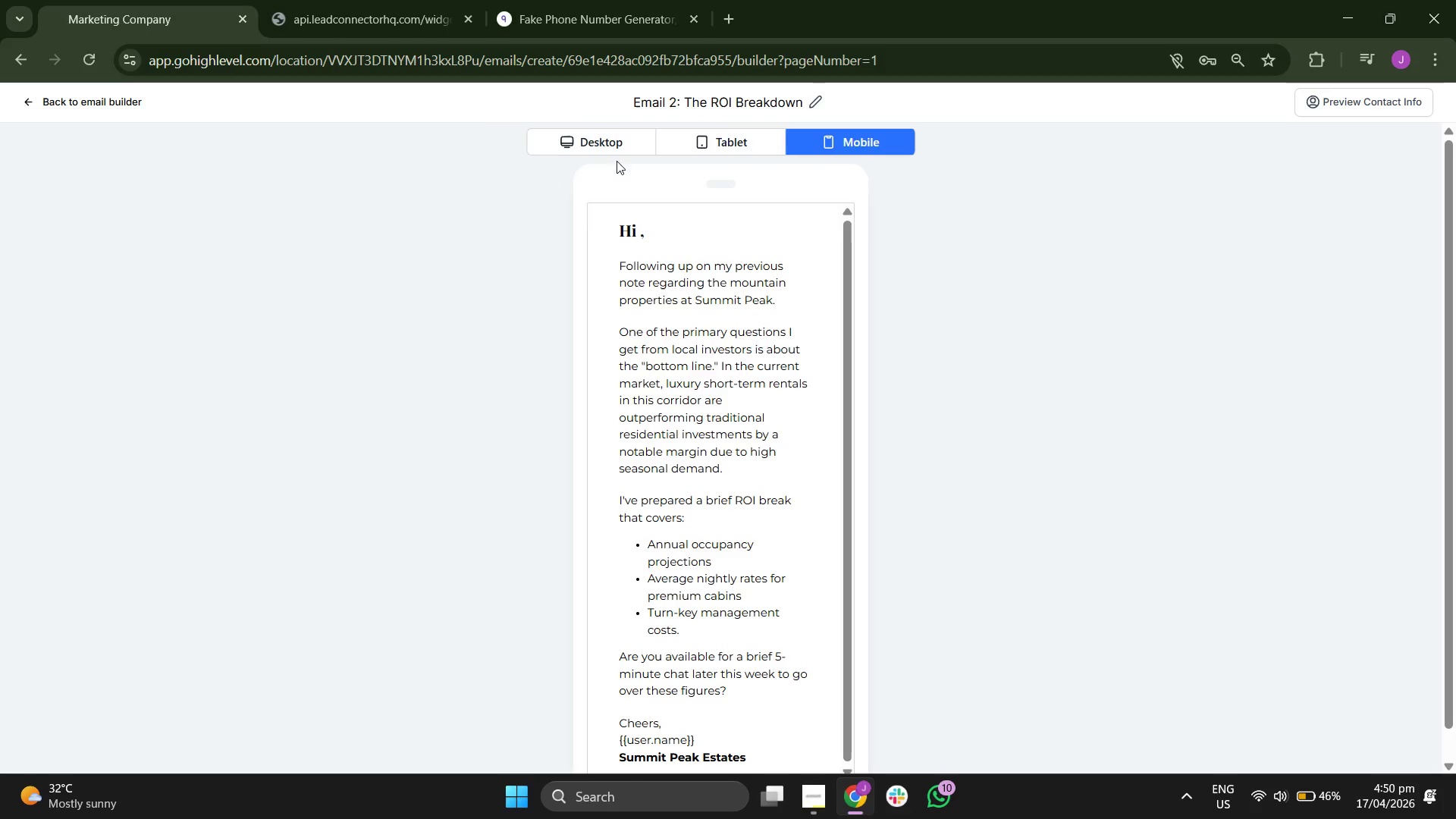 
left_click([602, 146])
 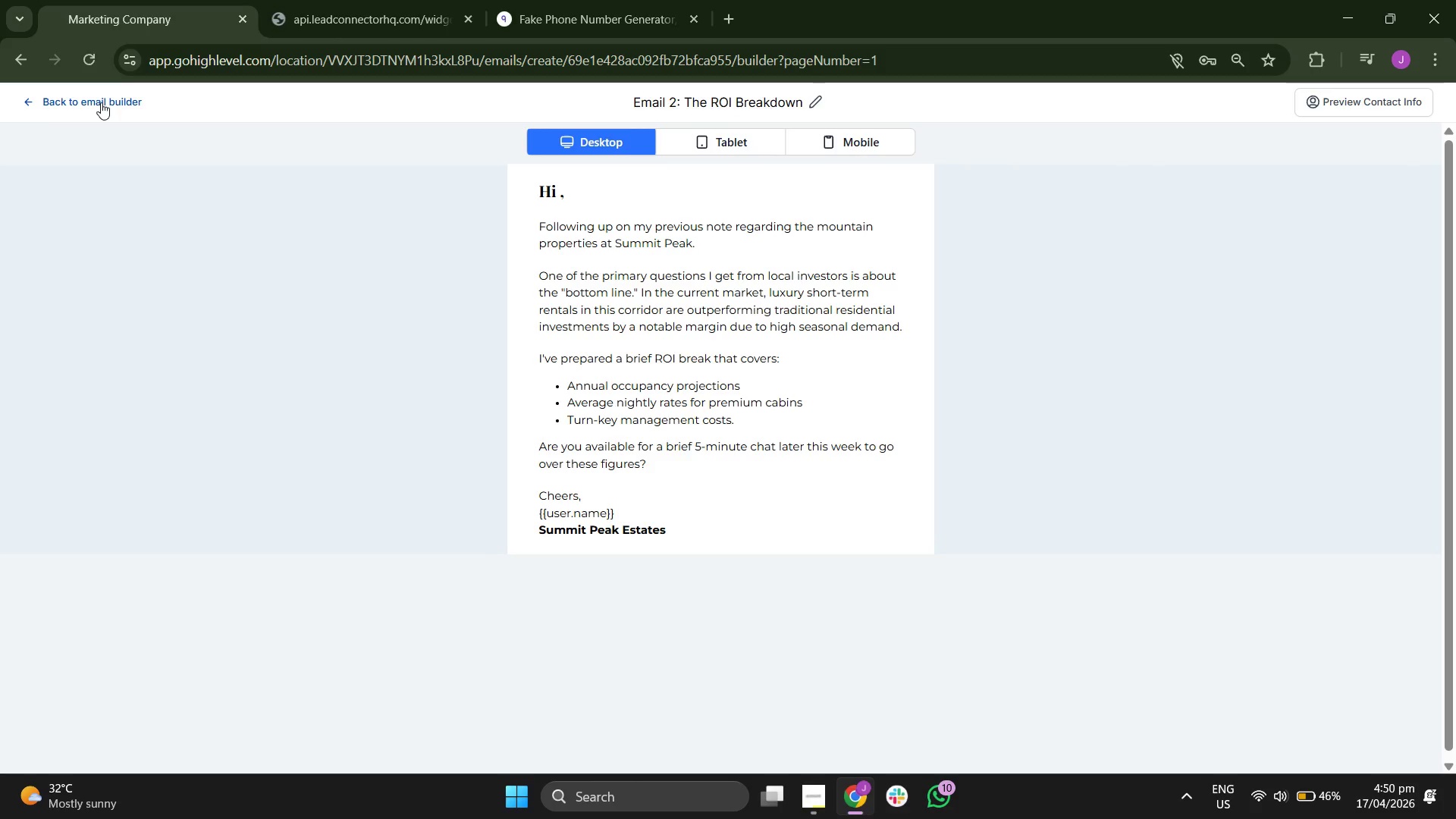 
left_click([101, 102])
 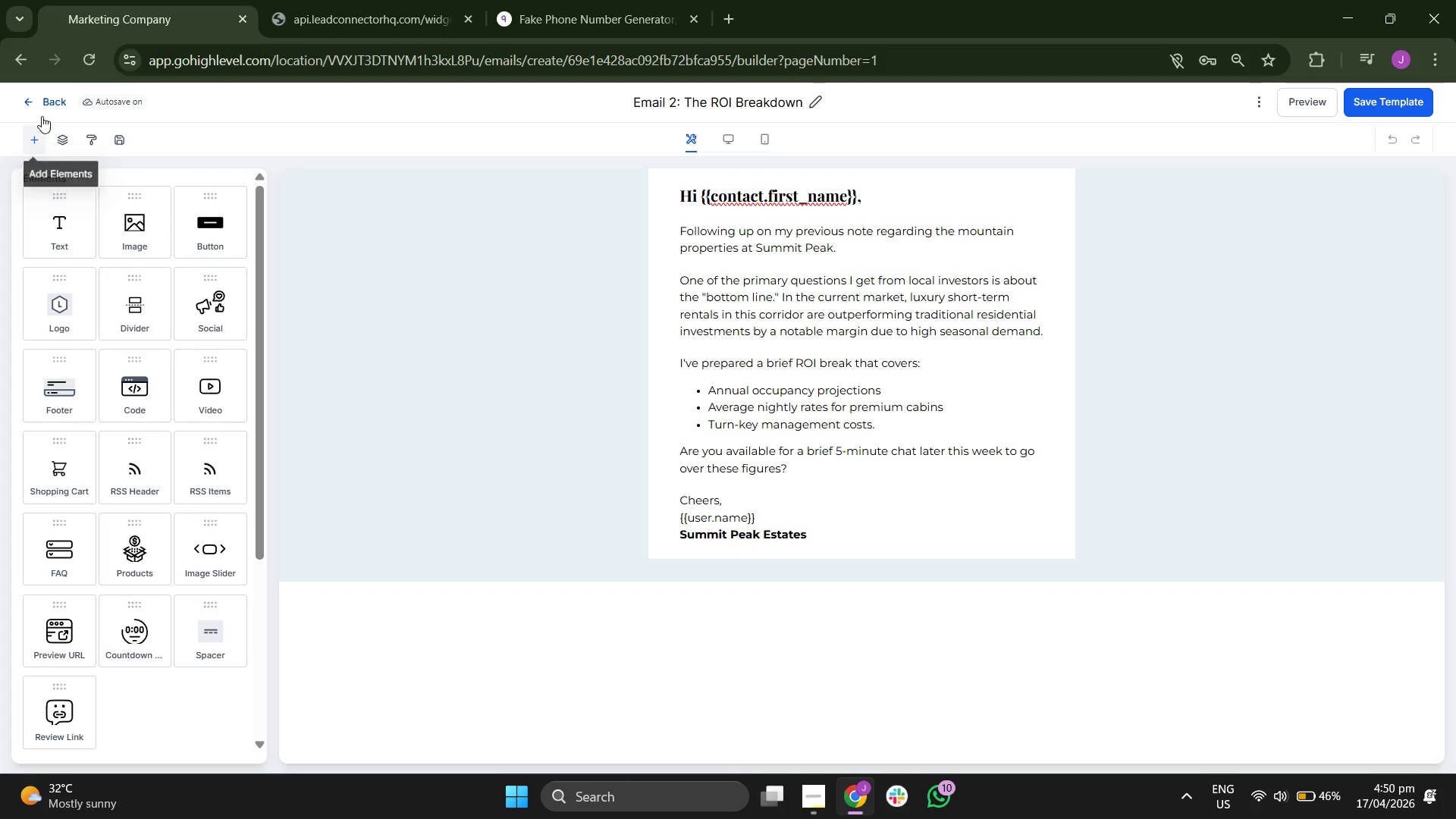 
left_click([43, 110])
 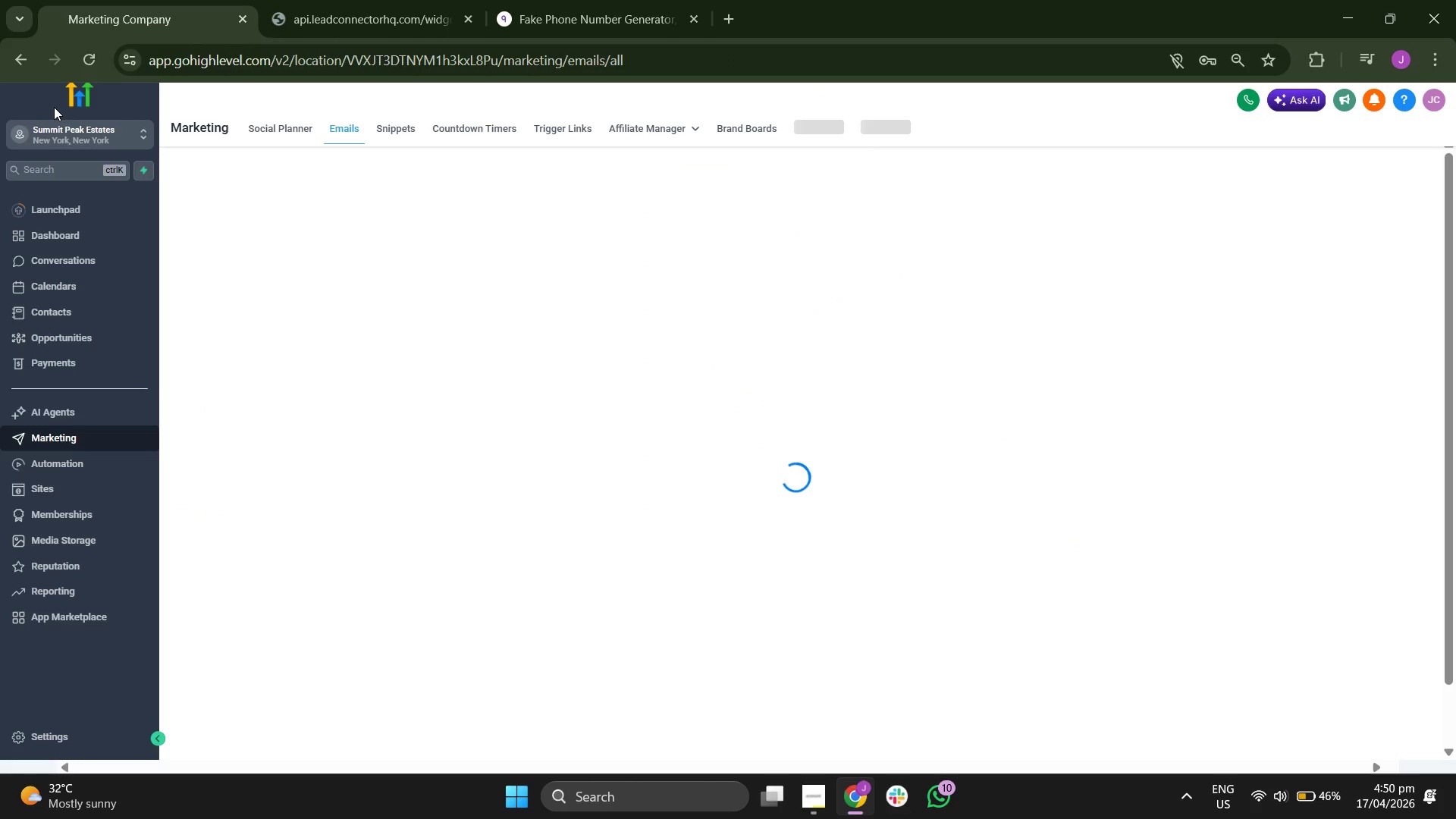 
mouse_move([86, 125])
 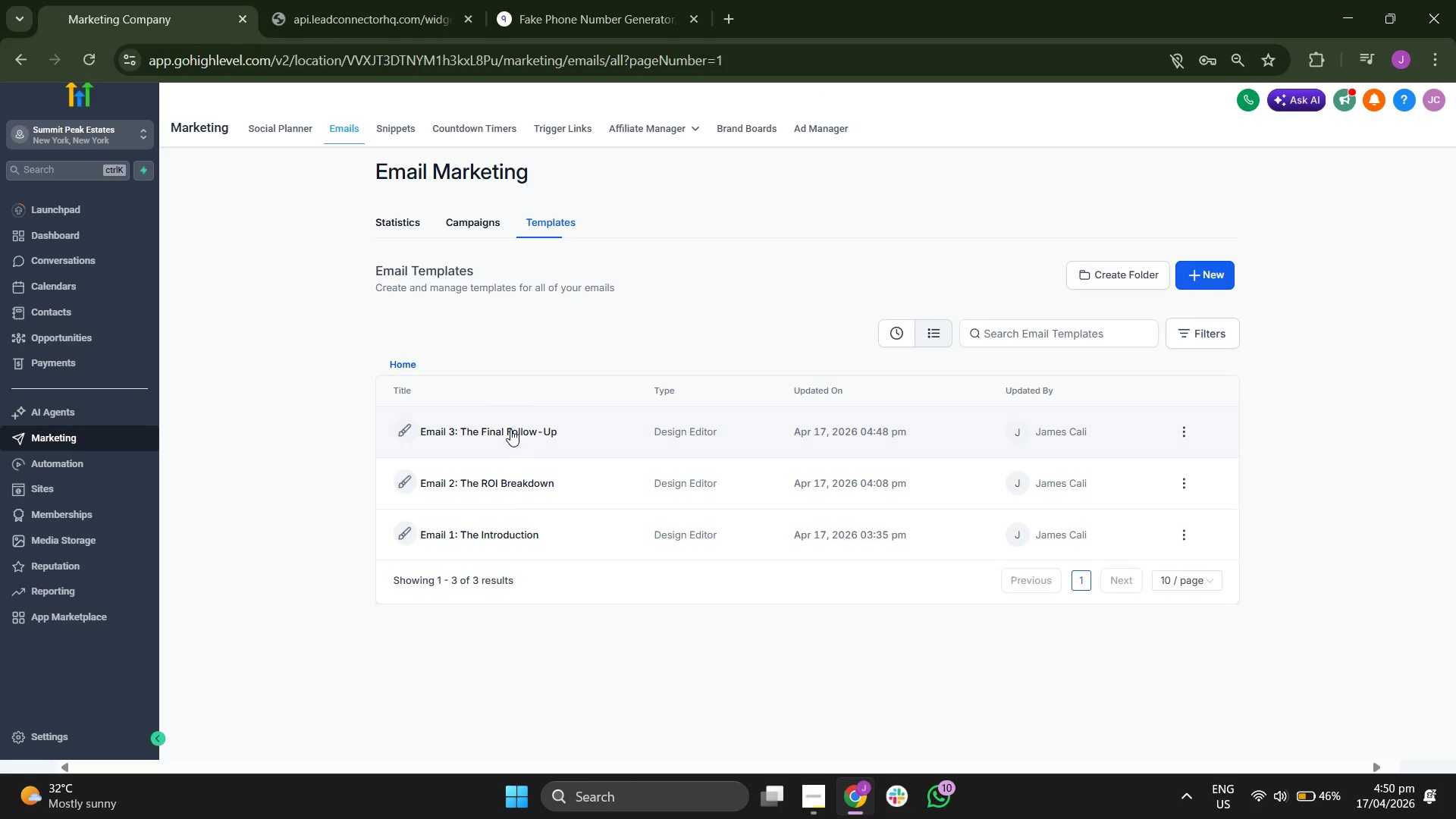 
left_click([494, 532])
 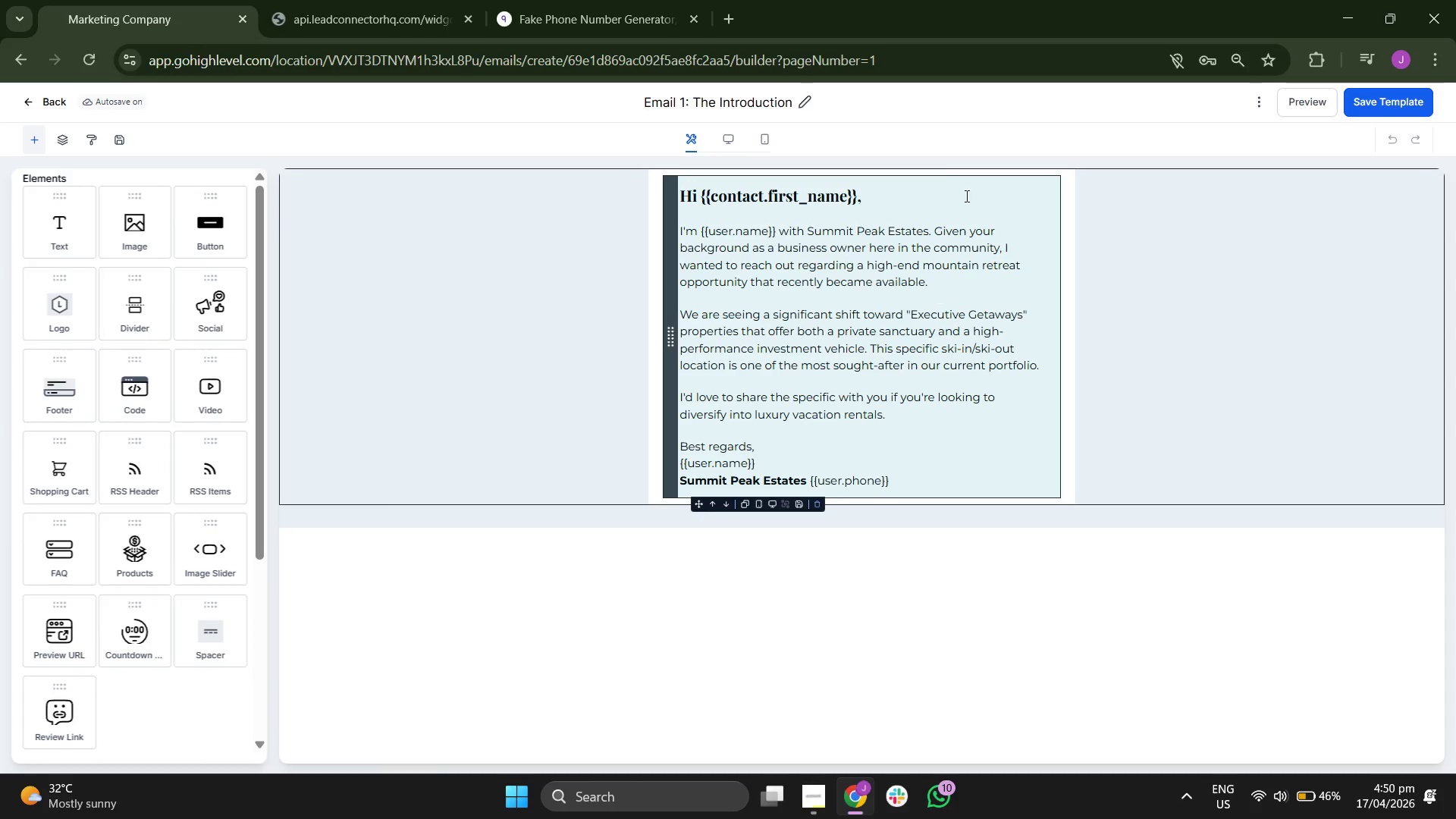 
wait(6.98)
 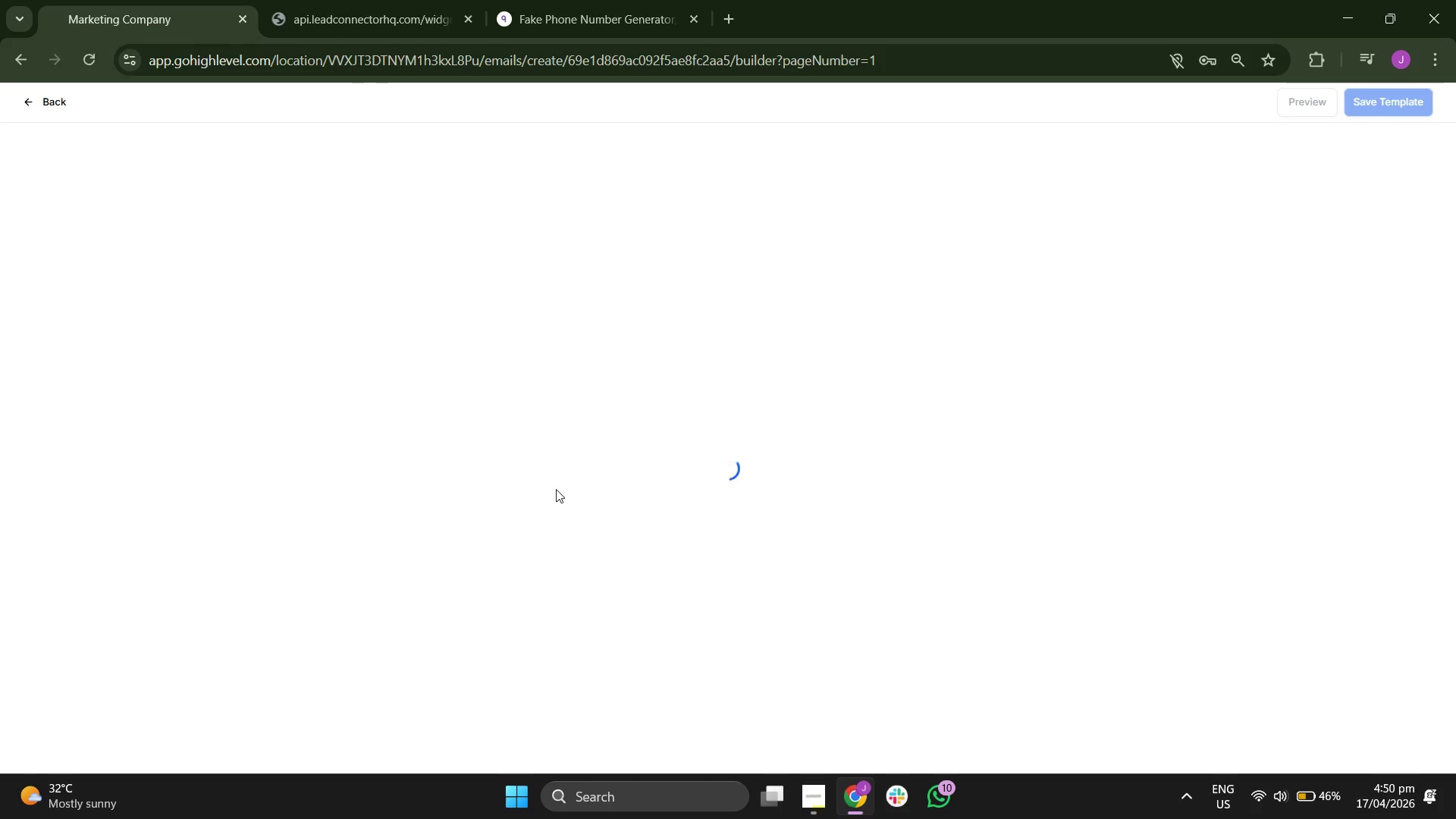 
left_click([1263, 104])
 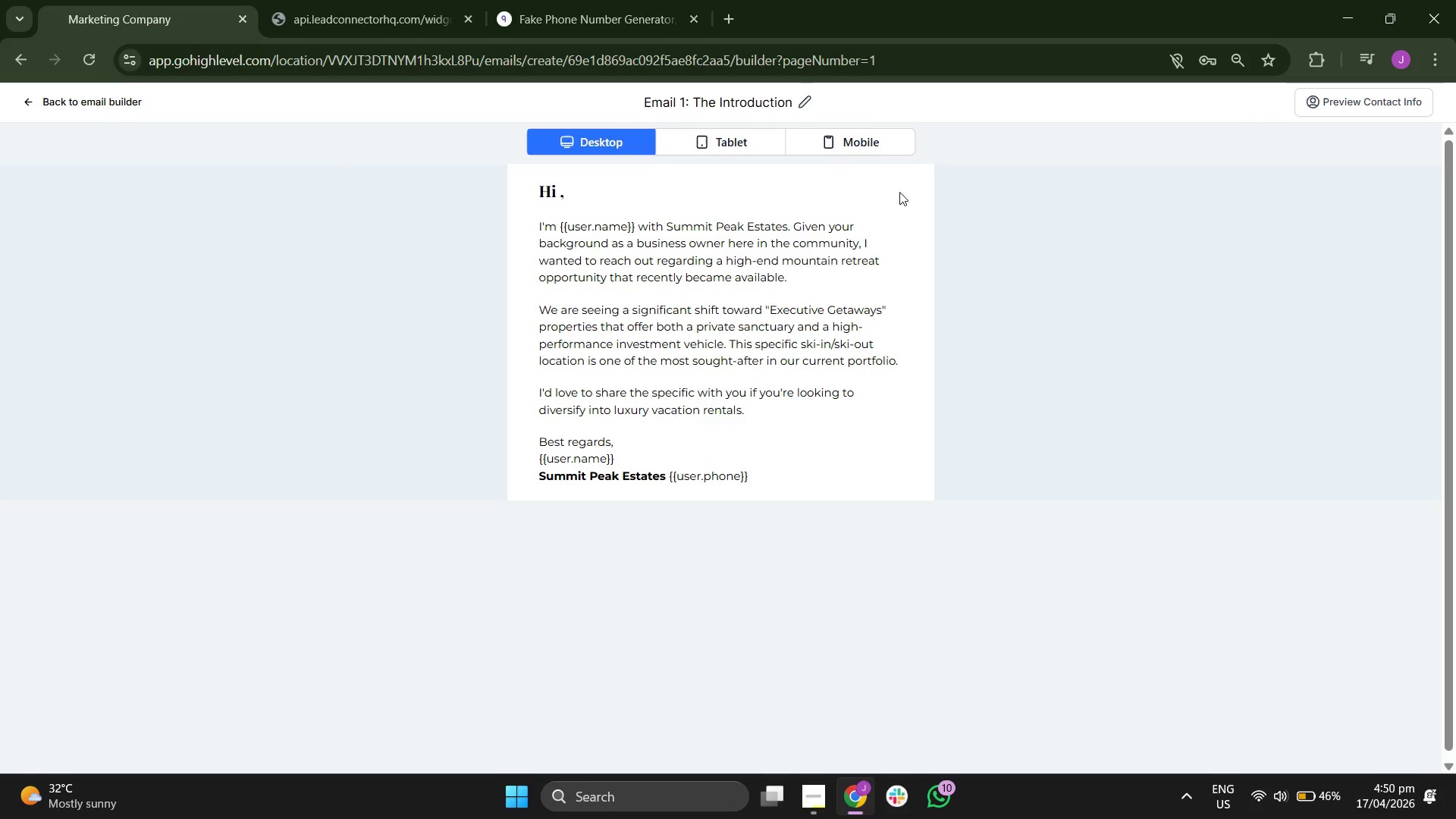 
left_click([745, 136])
 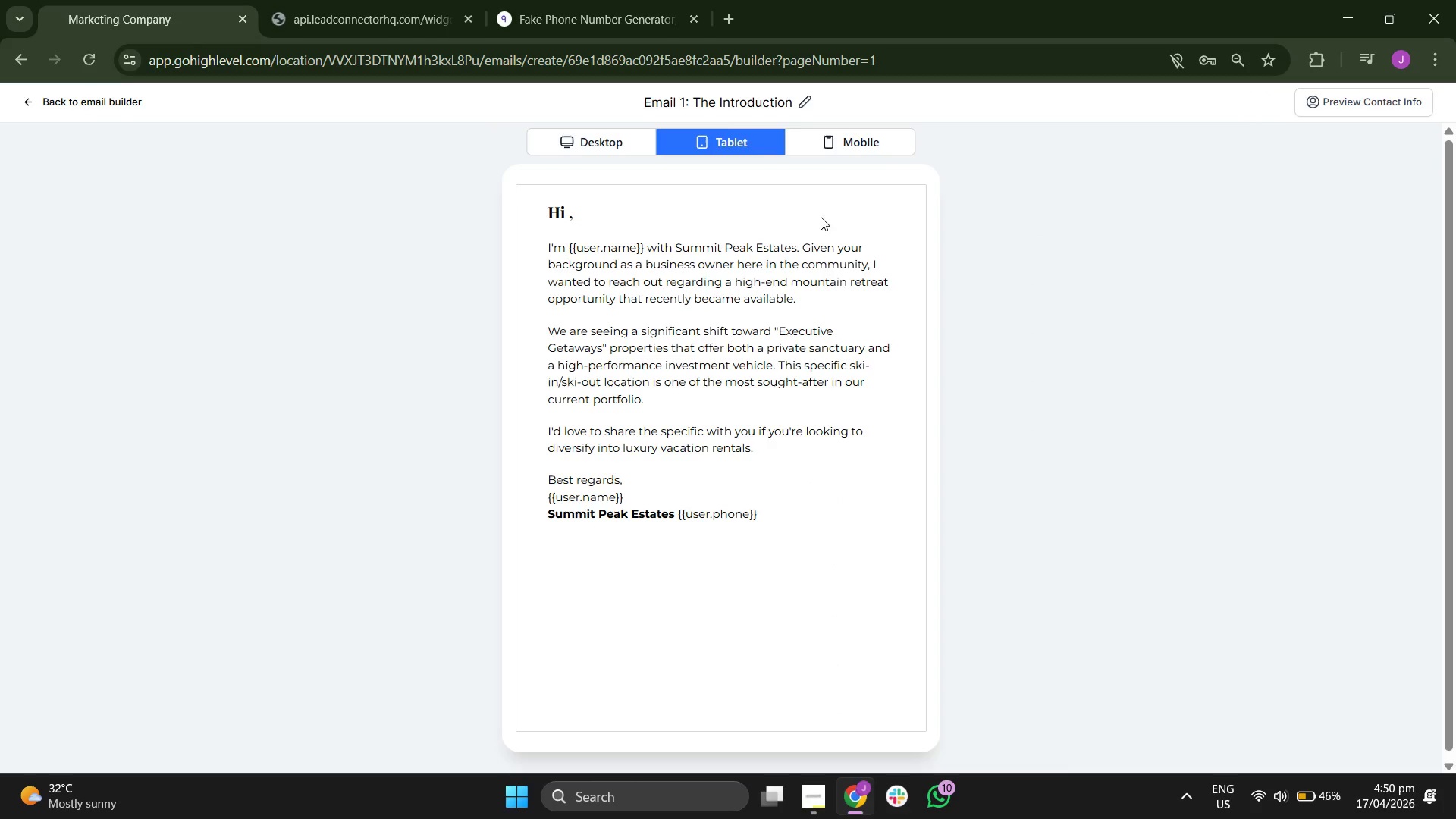 
double_click([733, 285])
 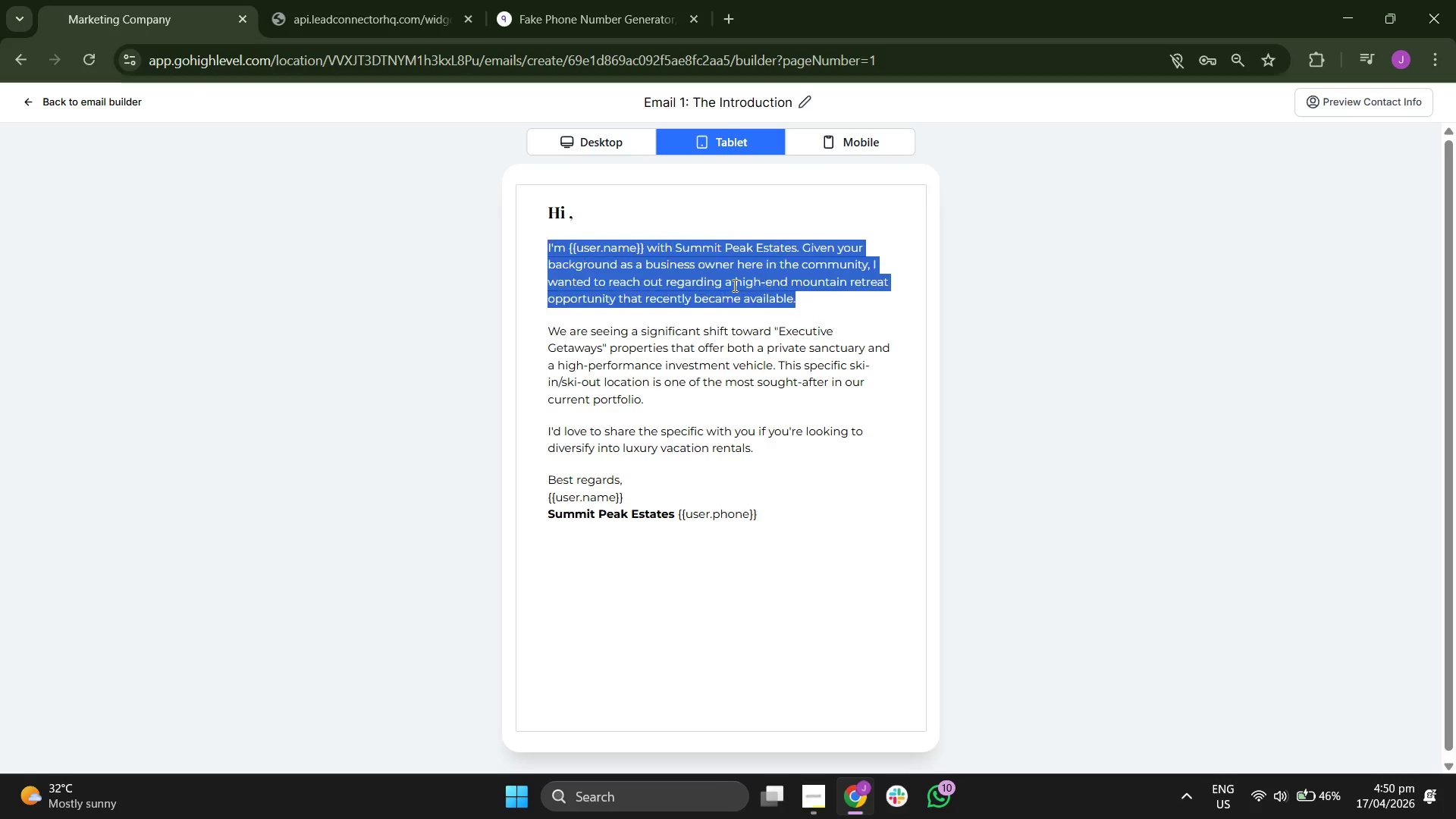 
triple_click([733, 285])
 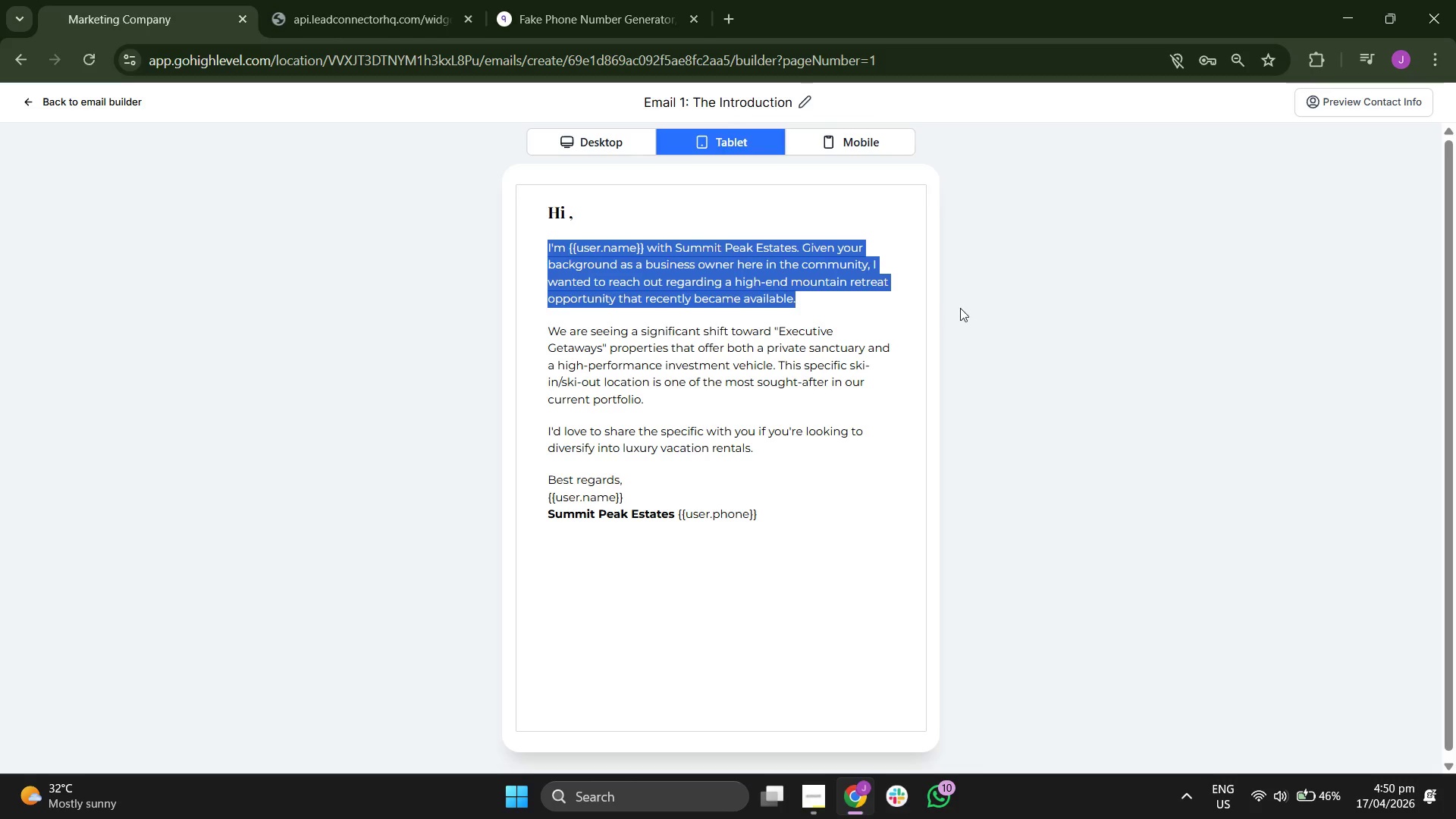 
left_click([880, 149])
 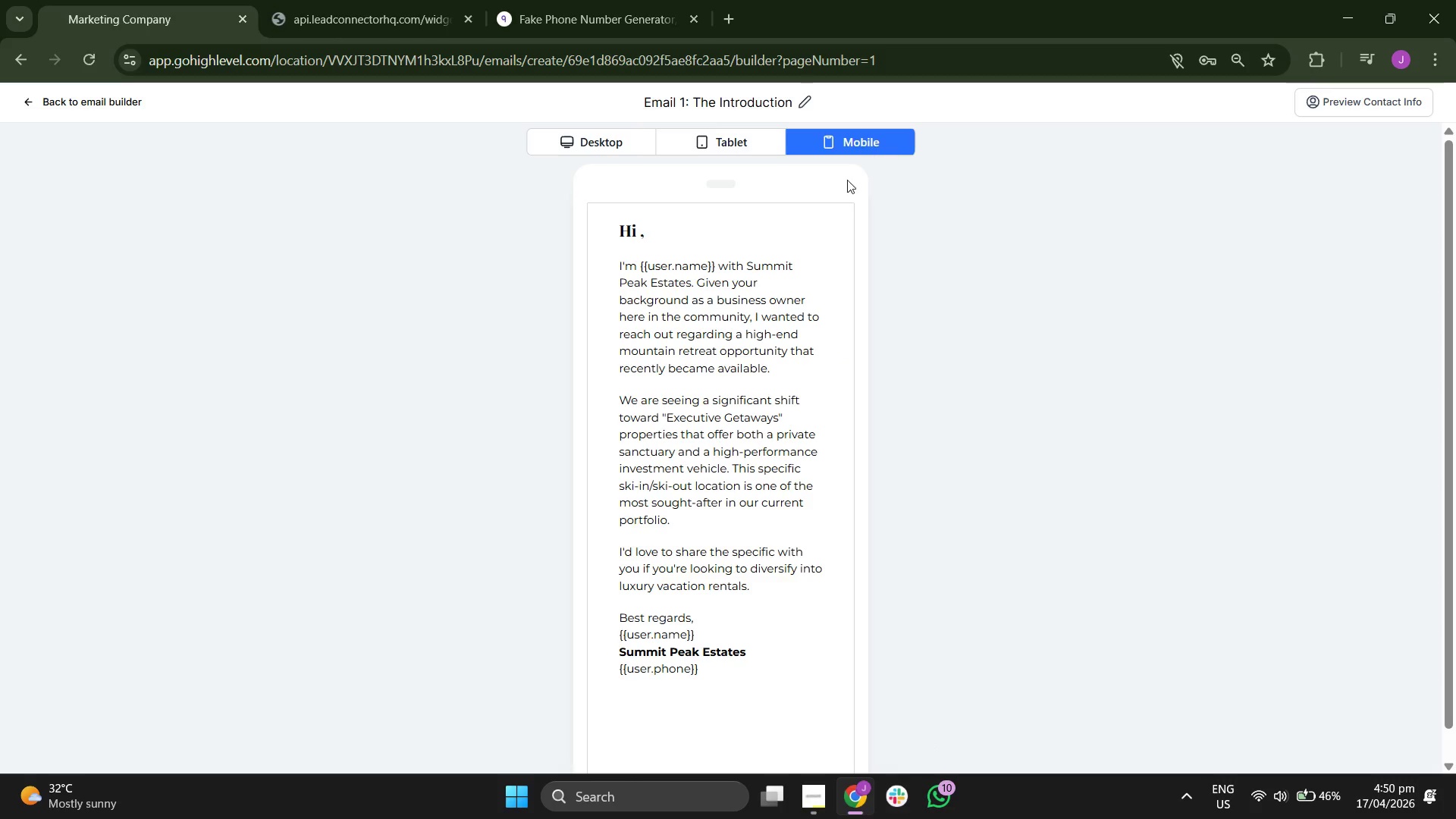 
left_click([805, 205])
 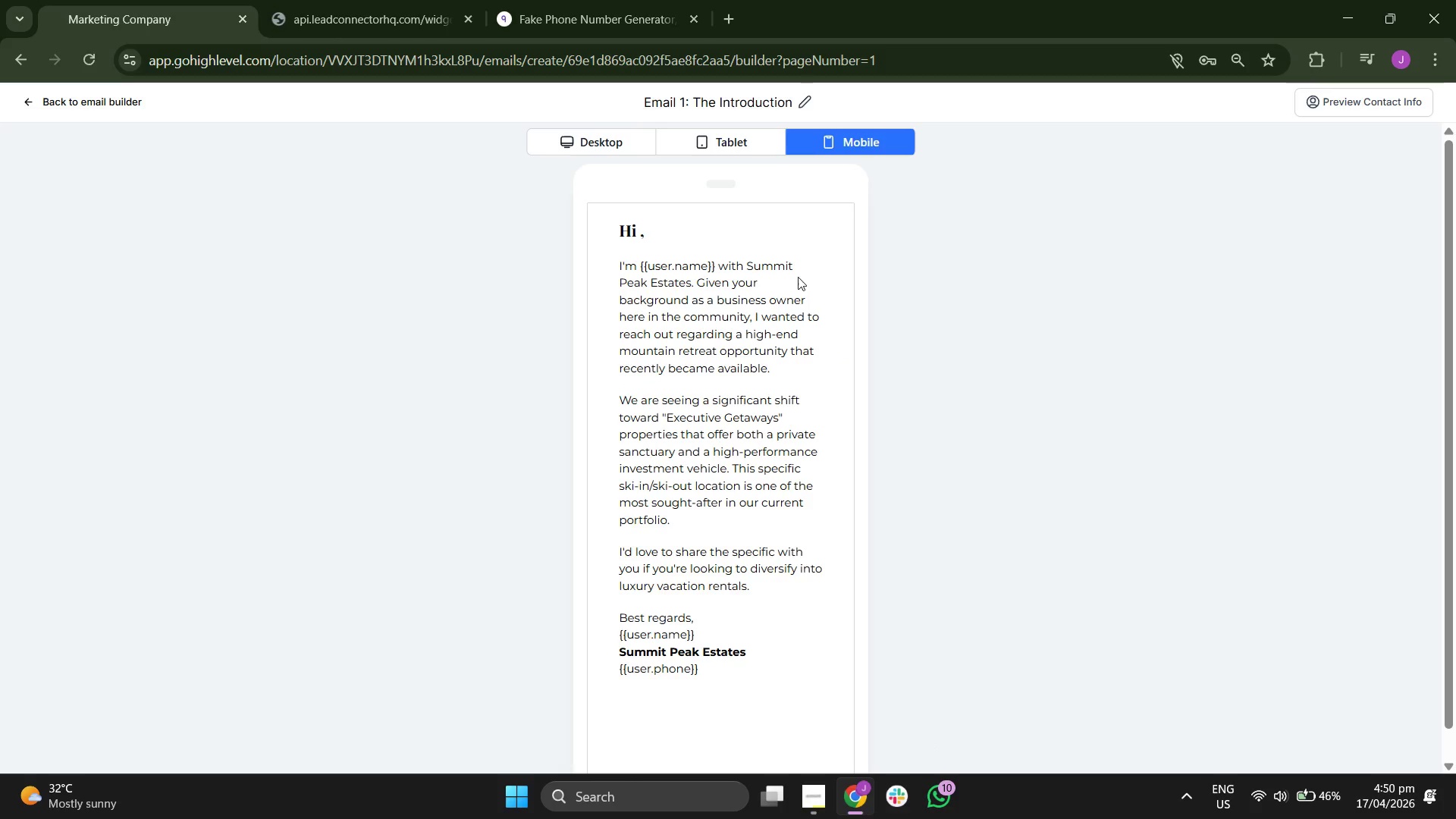 
scroll: coordinate [798, 277], scroll_direction: down, amount: 2.0
 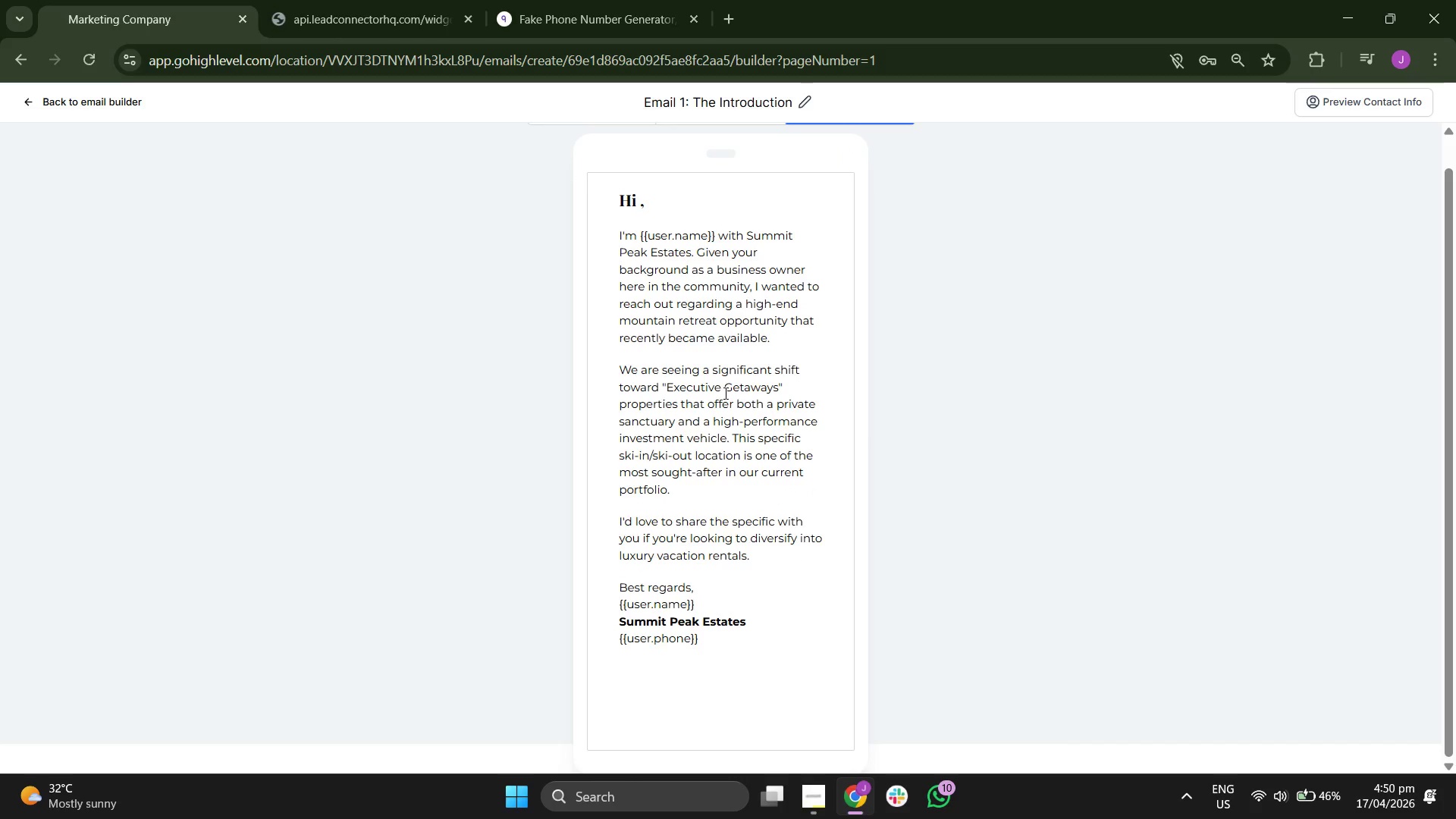 
double_click([724, 393])
 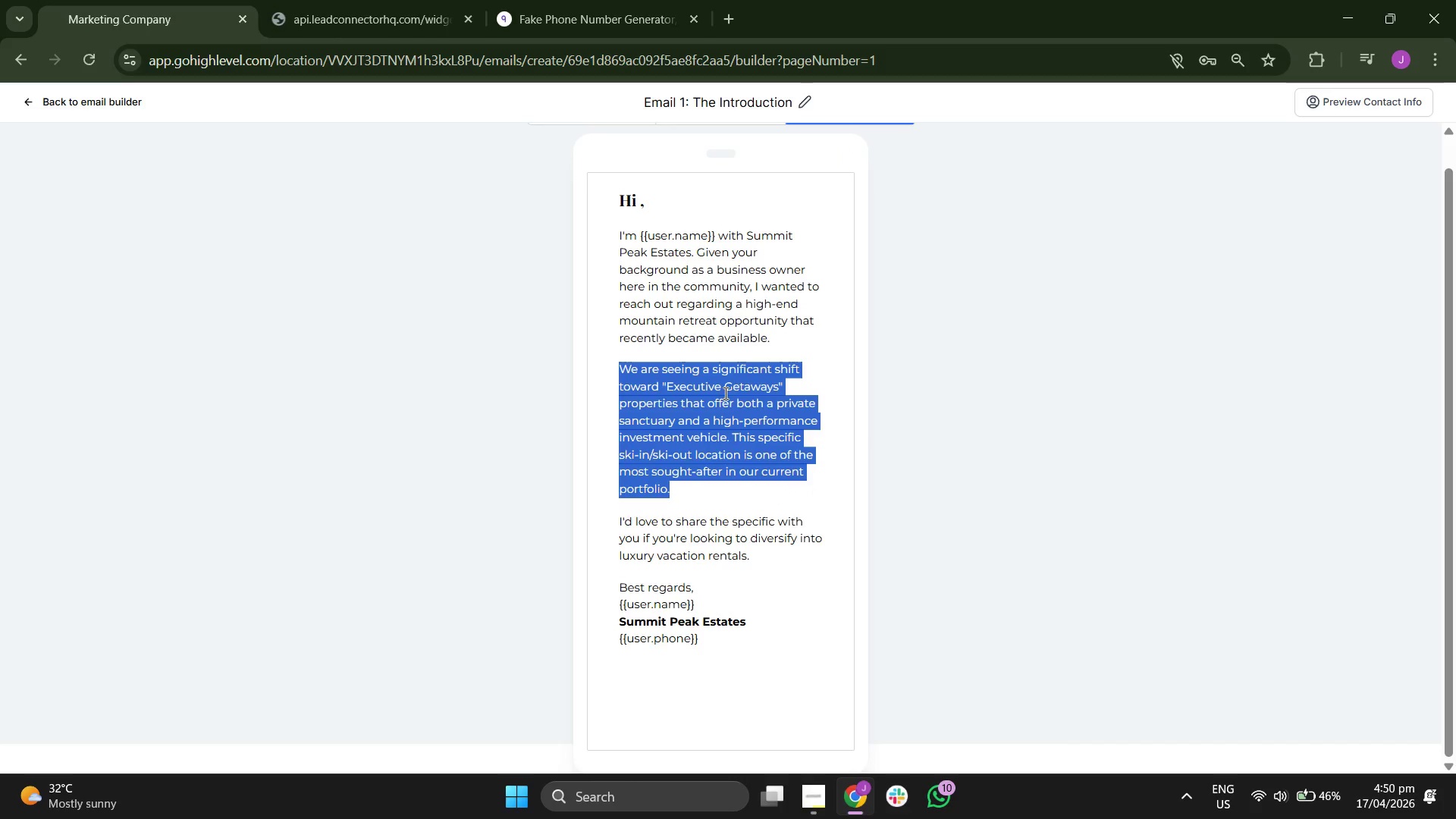 
triple_click([724, 393])
 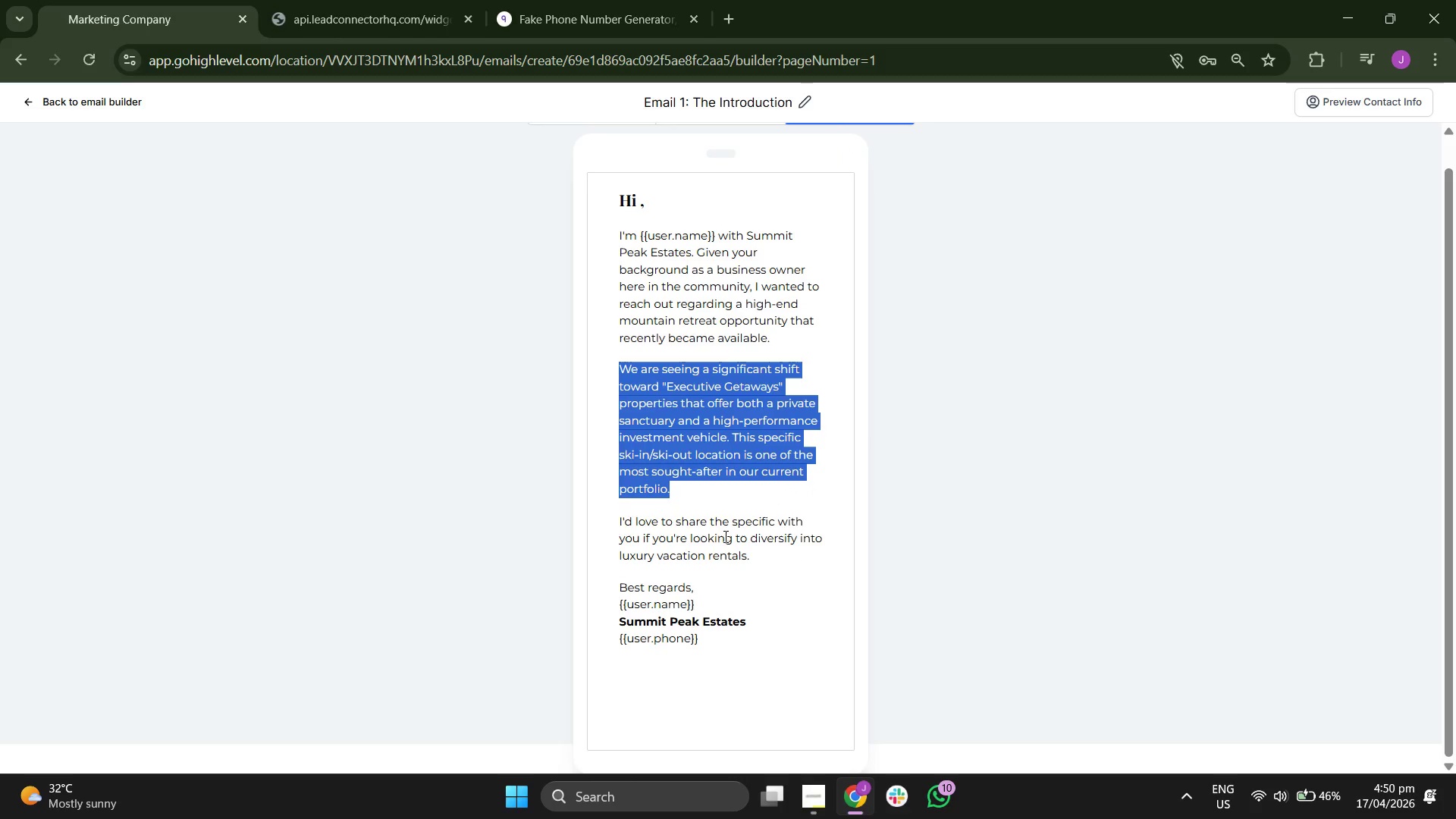 
double_click([717, 540])
 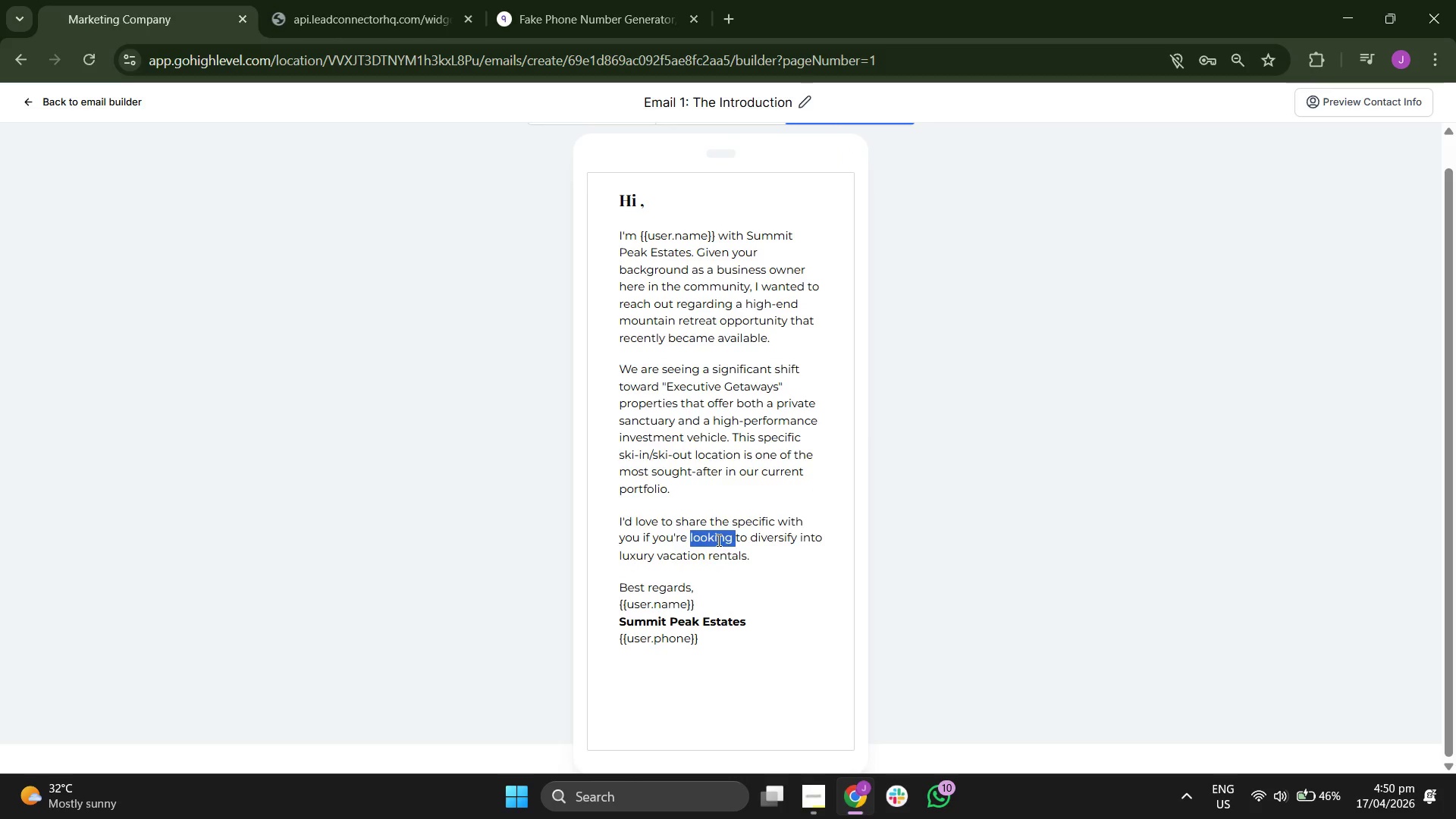 
triple_click([717, 540])
 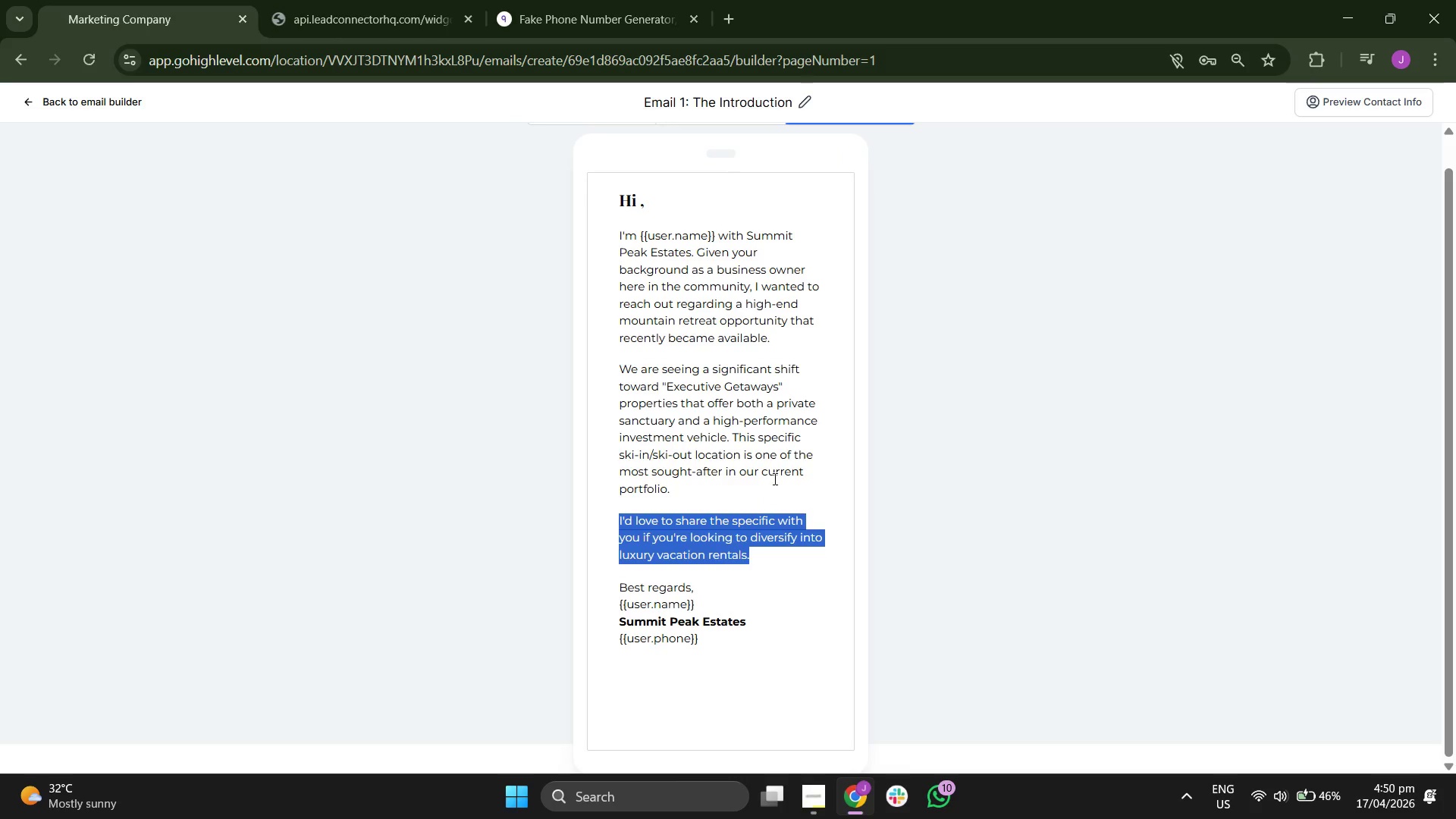 
scroll: coordinate [780, 477], scroll_direction: none, amount: 0.0
 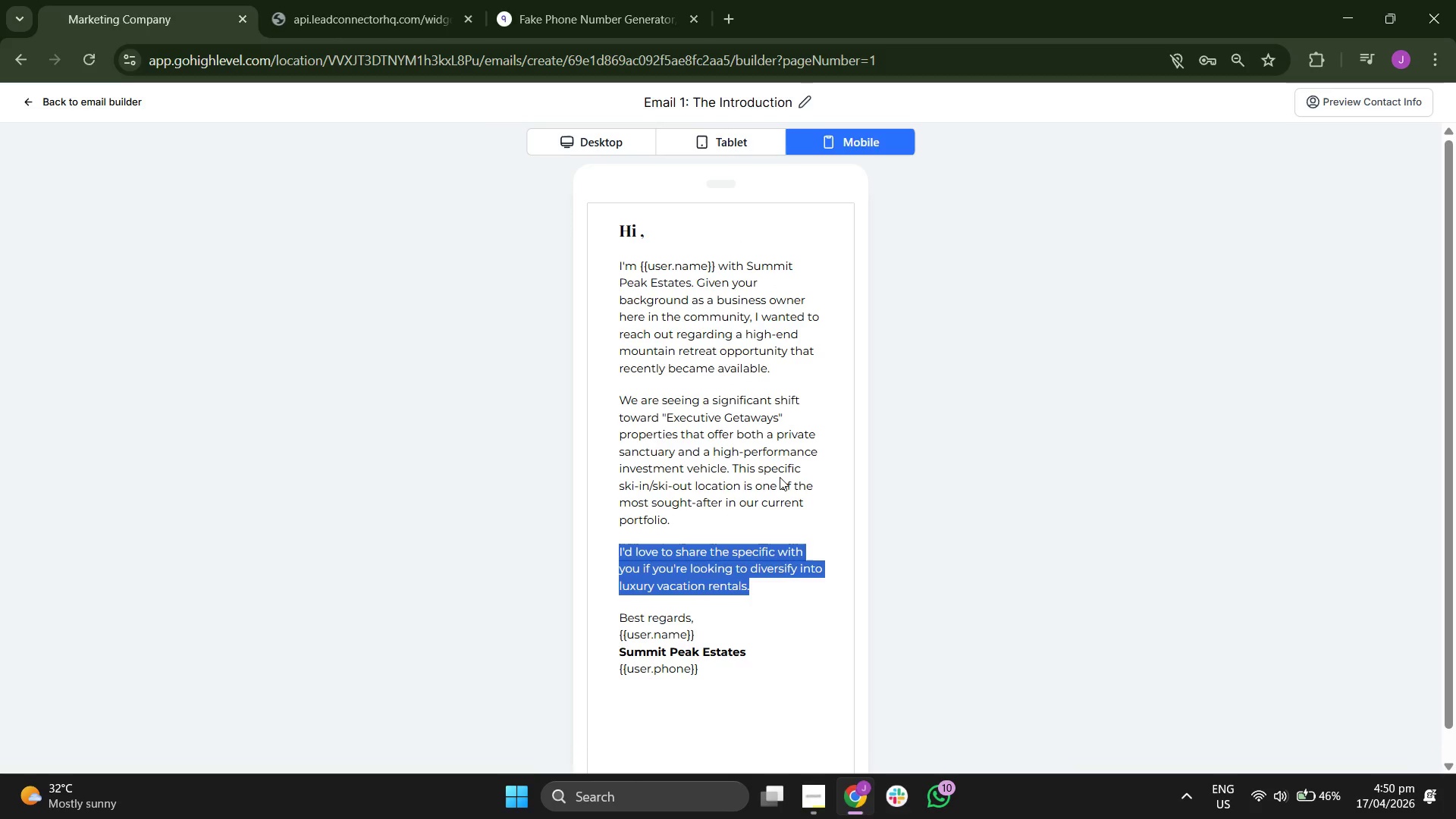 
scroll: coordinate [780, 477], scroll_direction: down, amount: 1.0
 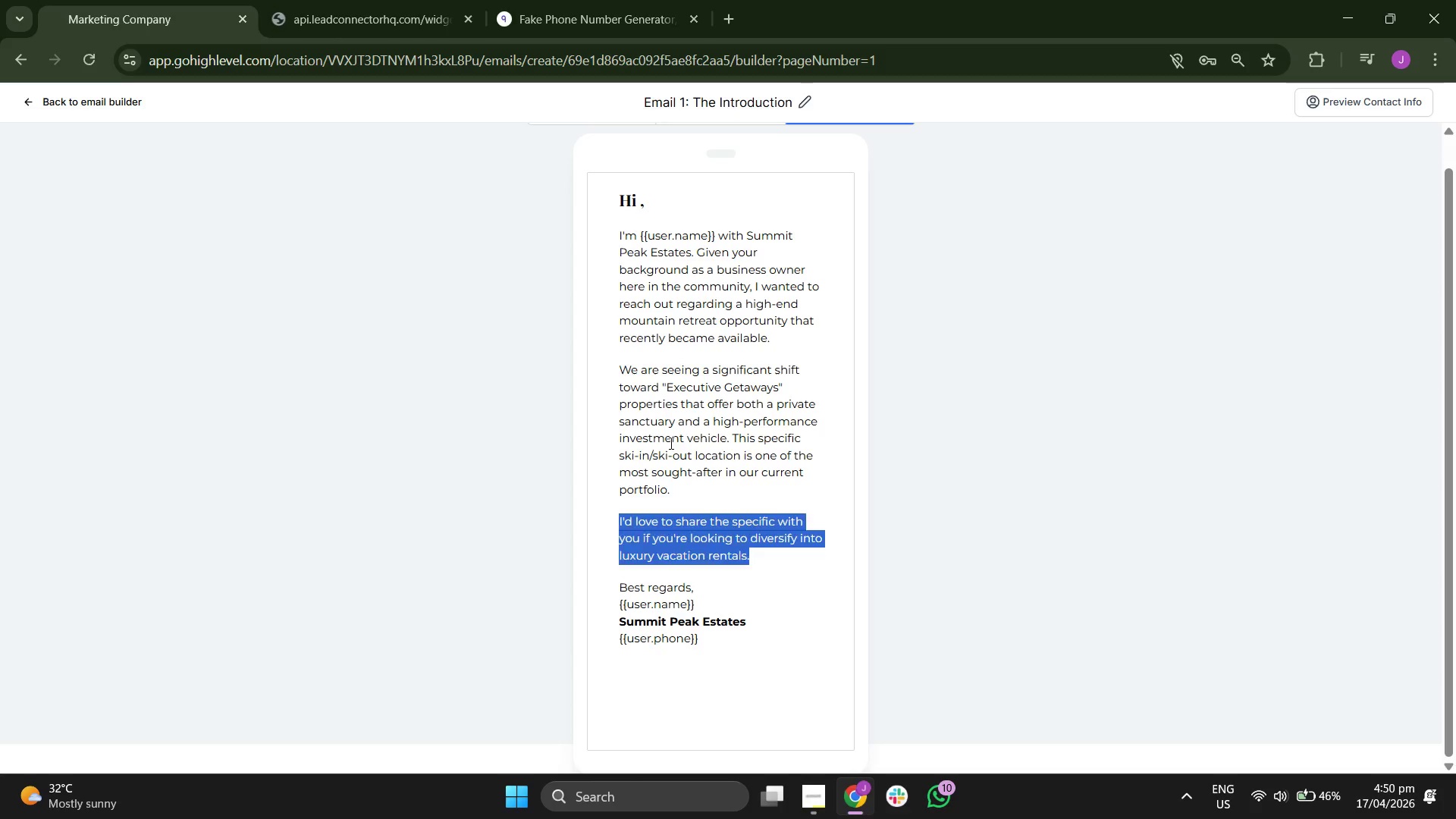 
double_click([670, 443])
 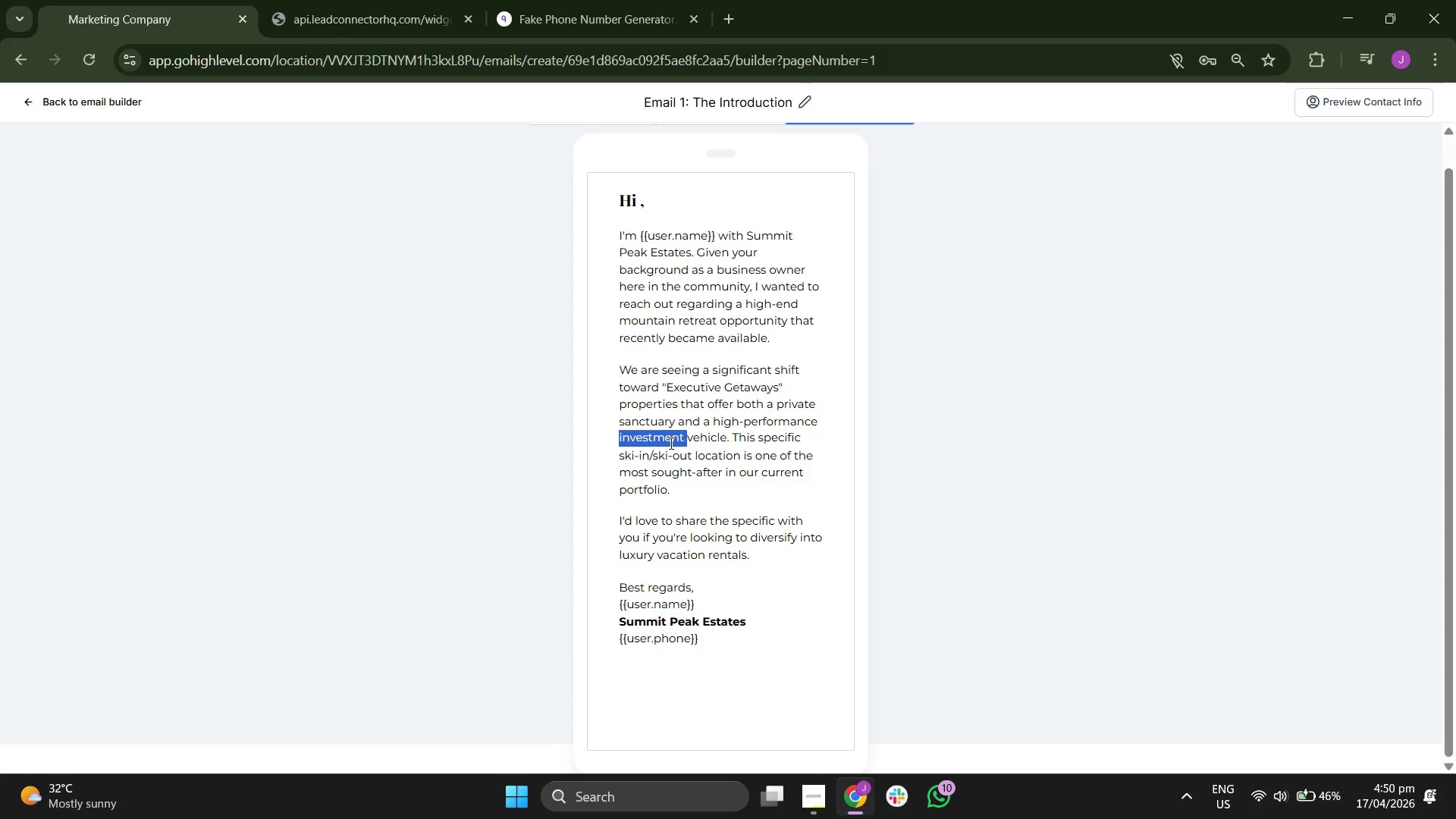 
triple_click([670, 443])
 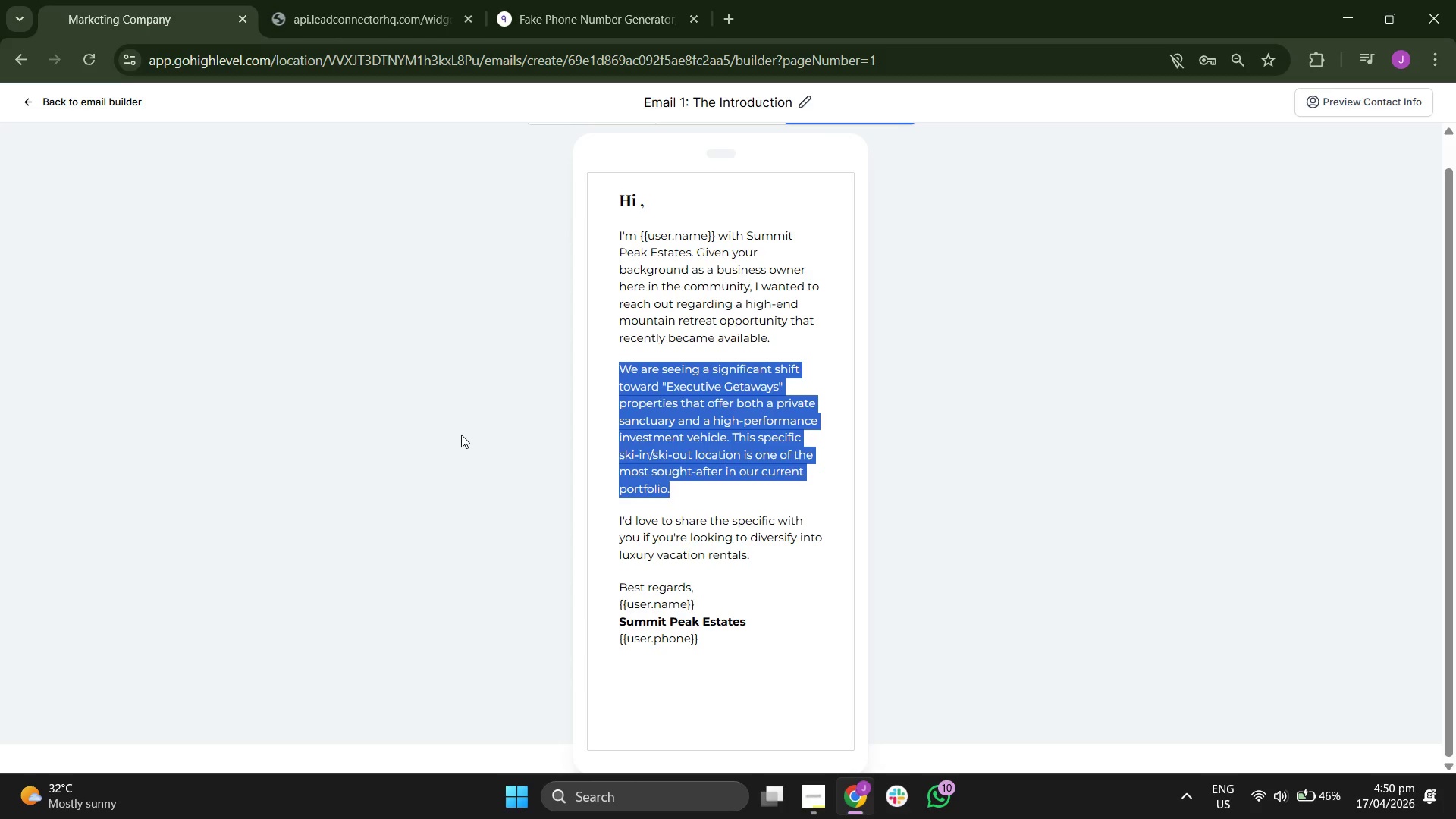 
scroll: coordinate [461, 435], scroll_direction: up, amount: 1.0
 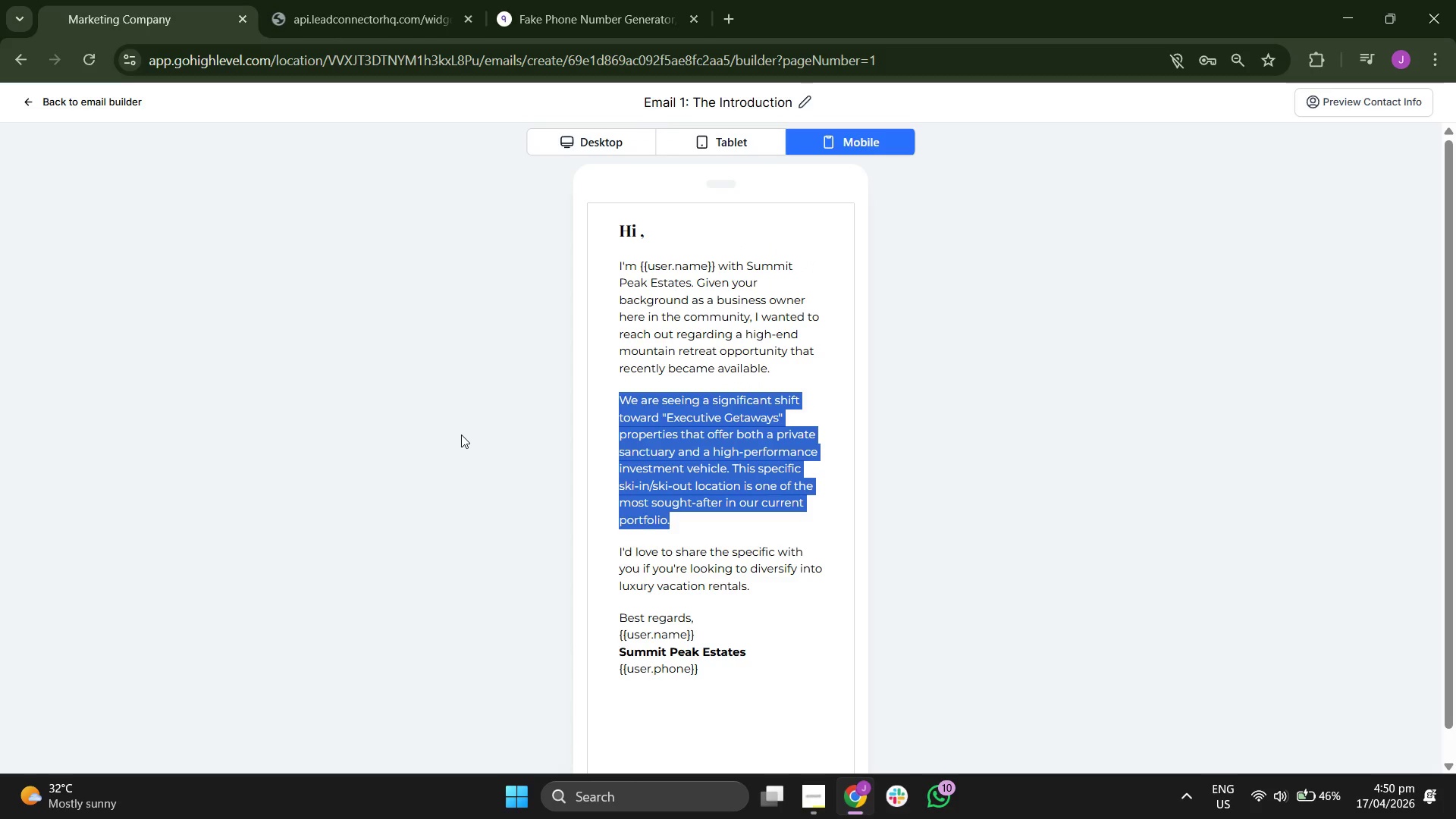 
scroll: coordinate [461, 435], scroll_direction: down, amount: 1.0
 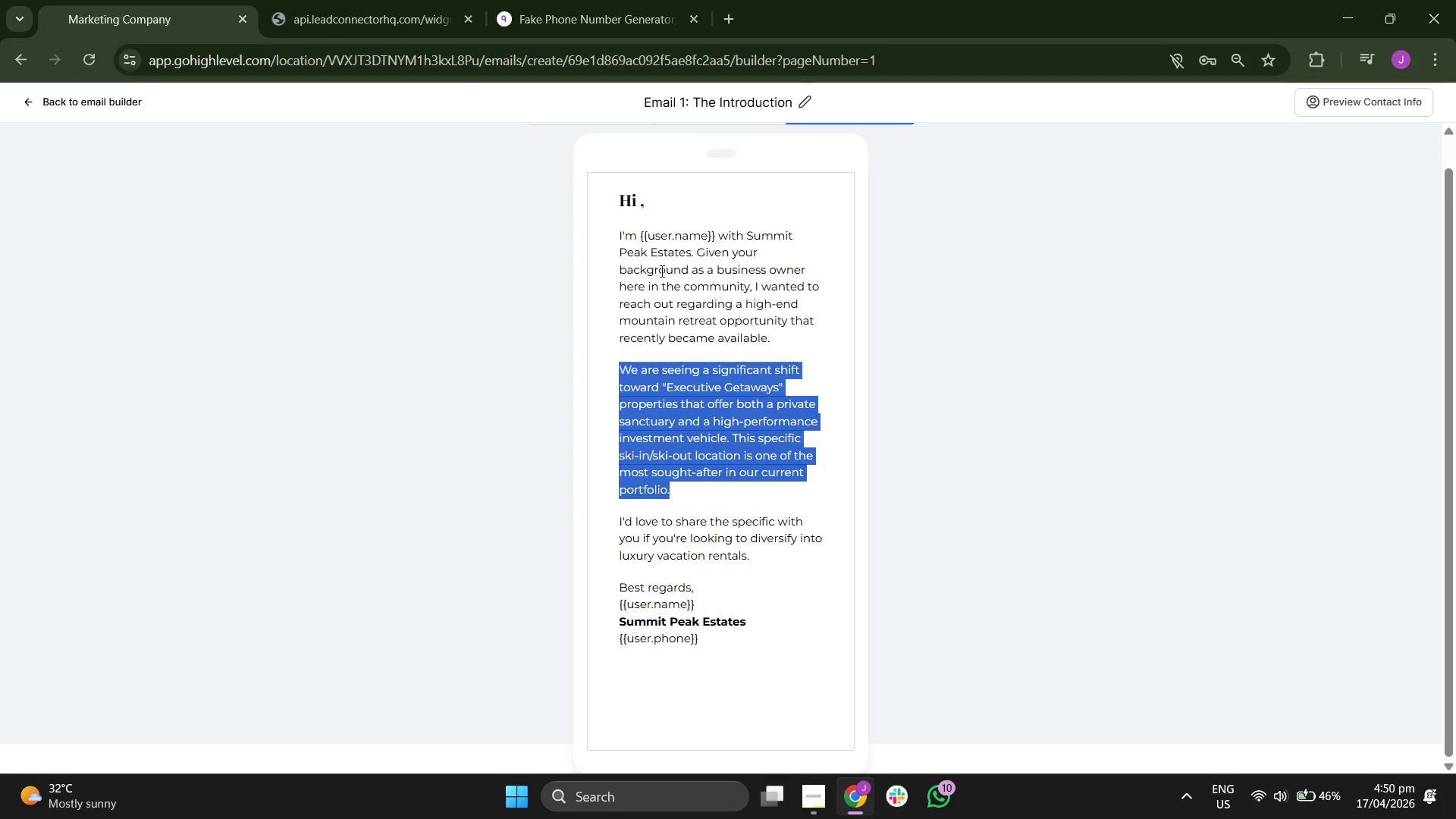 
double_click([661, 271])
 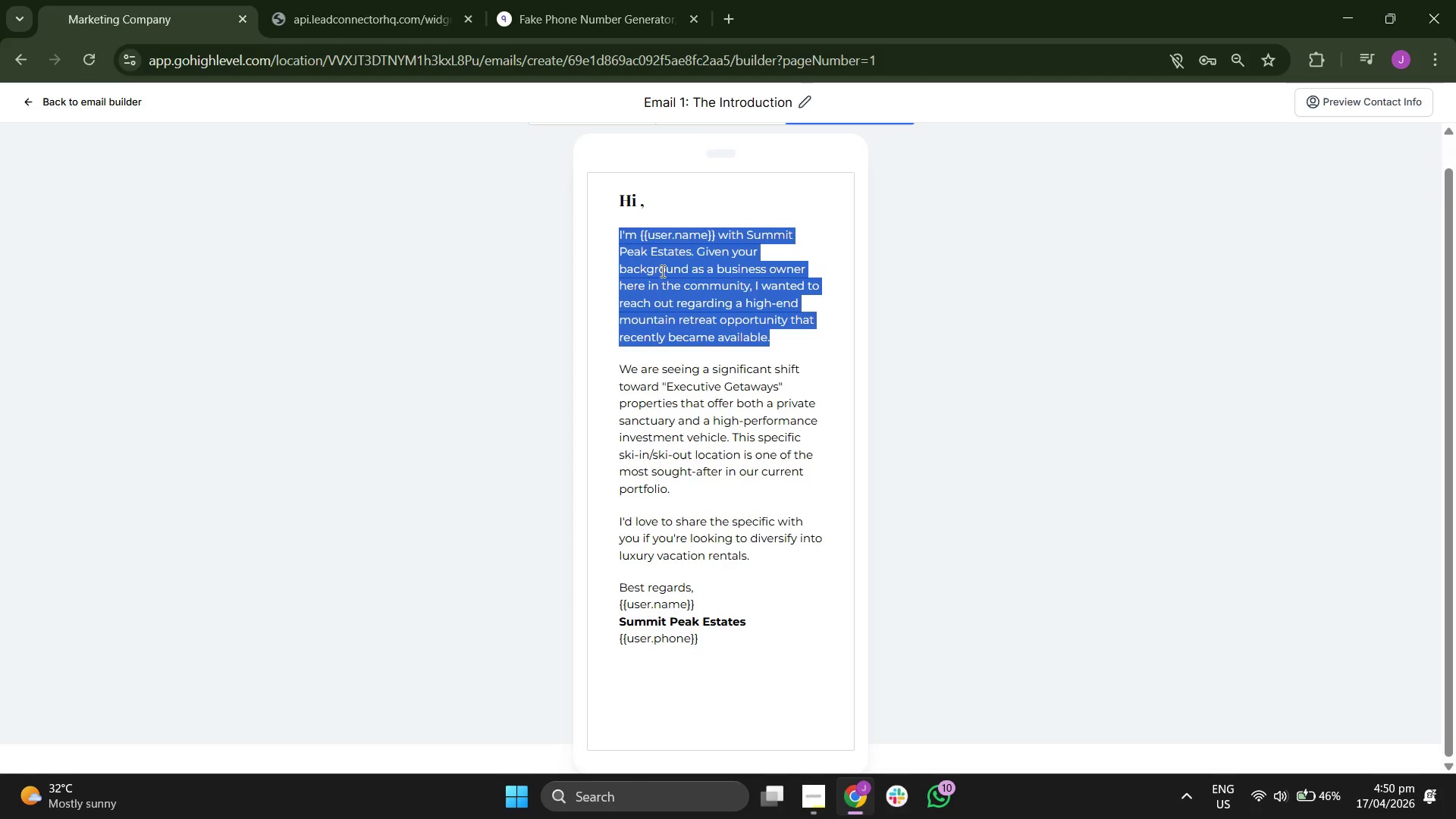 
triple_click([661, 271])
 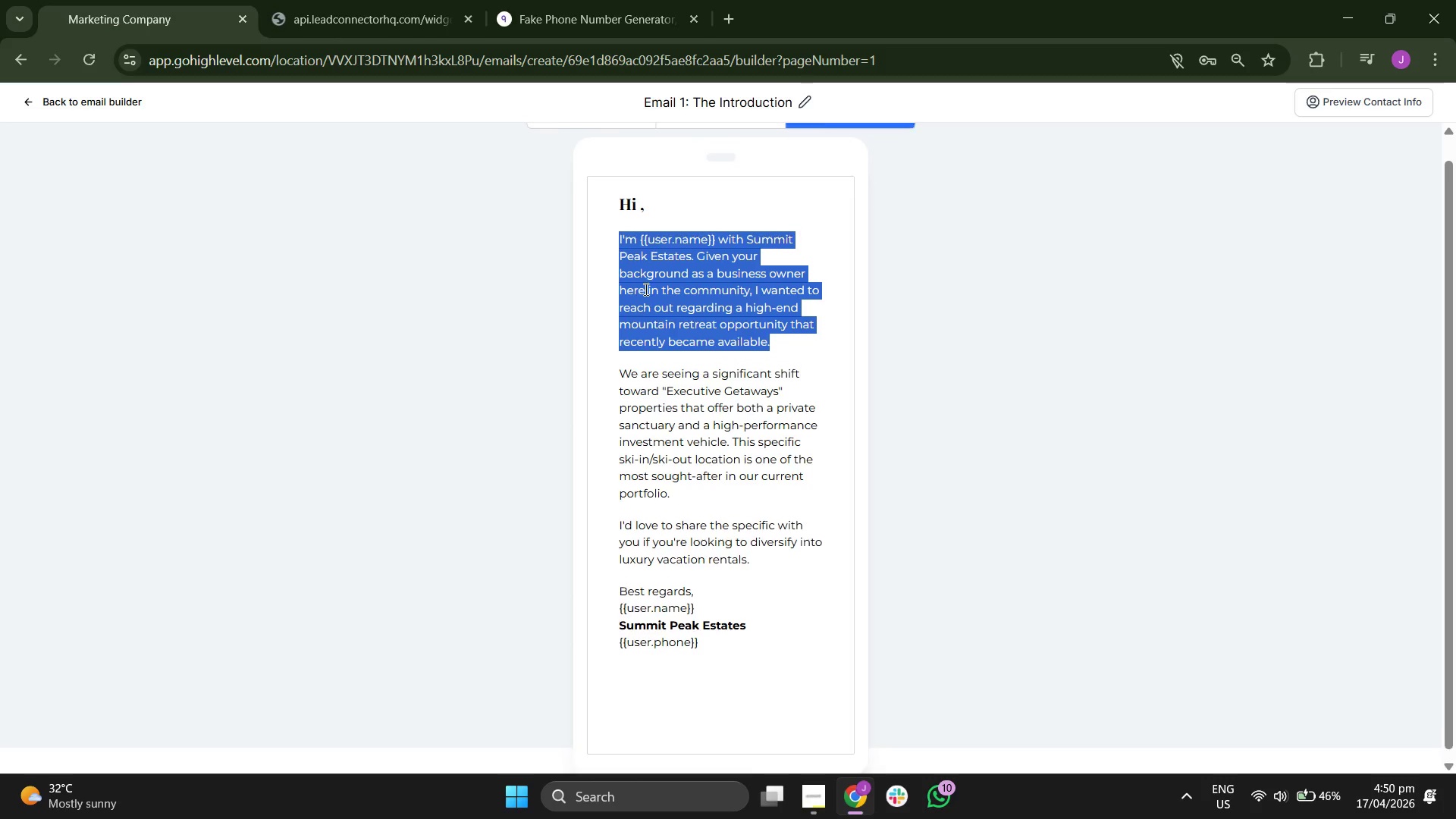 
scroll: coordinate [645, 289], scroll_direction: up, amount: 1.0
 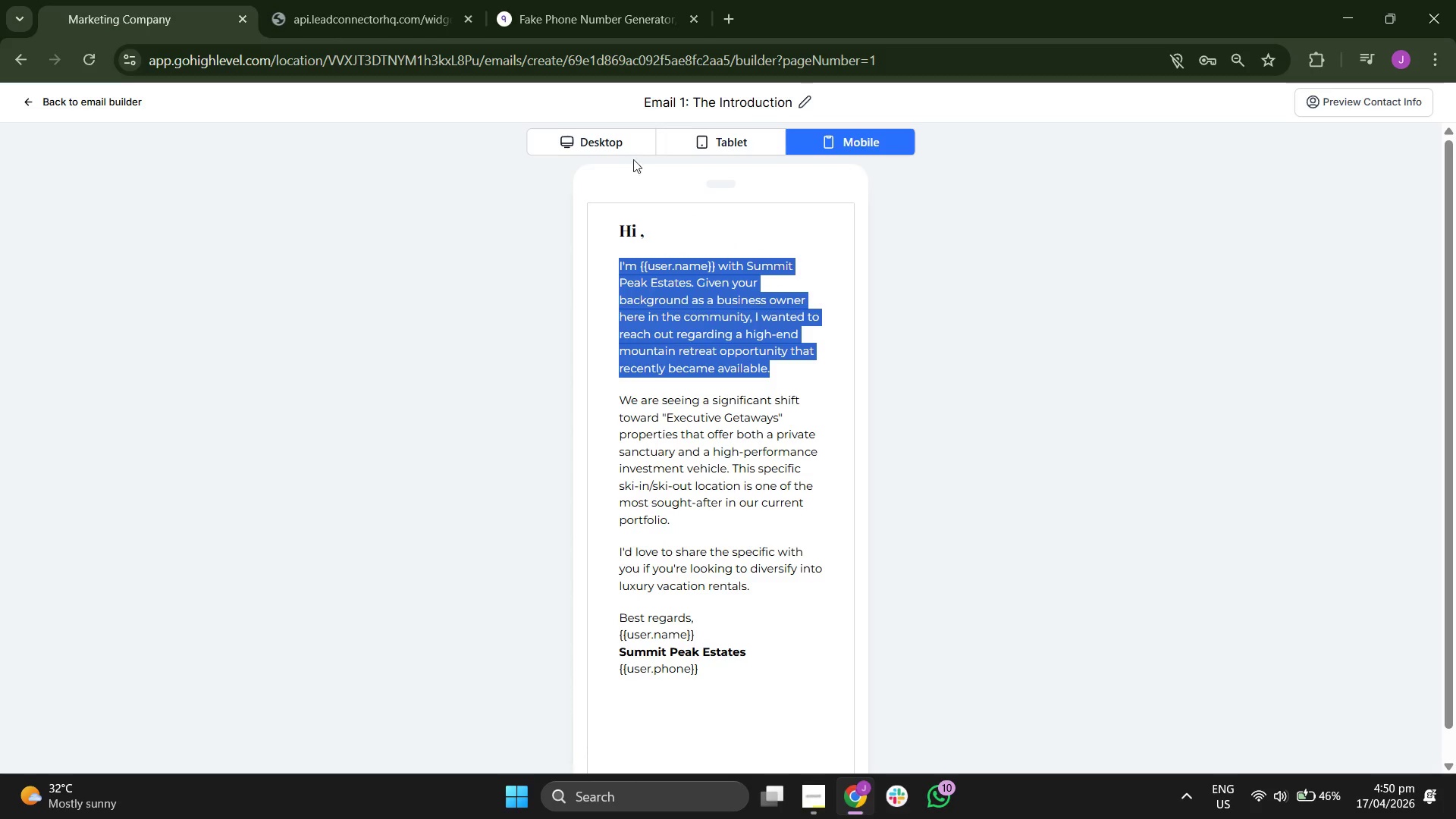 
left_click([616, 143])
 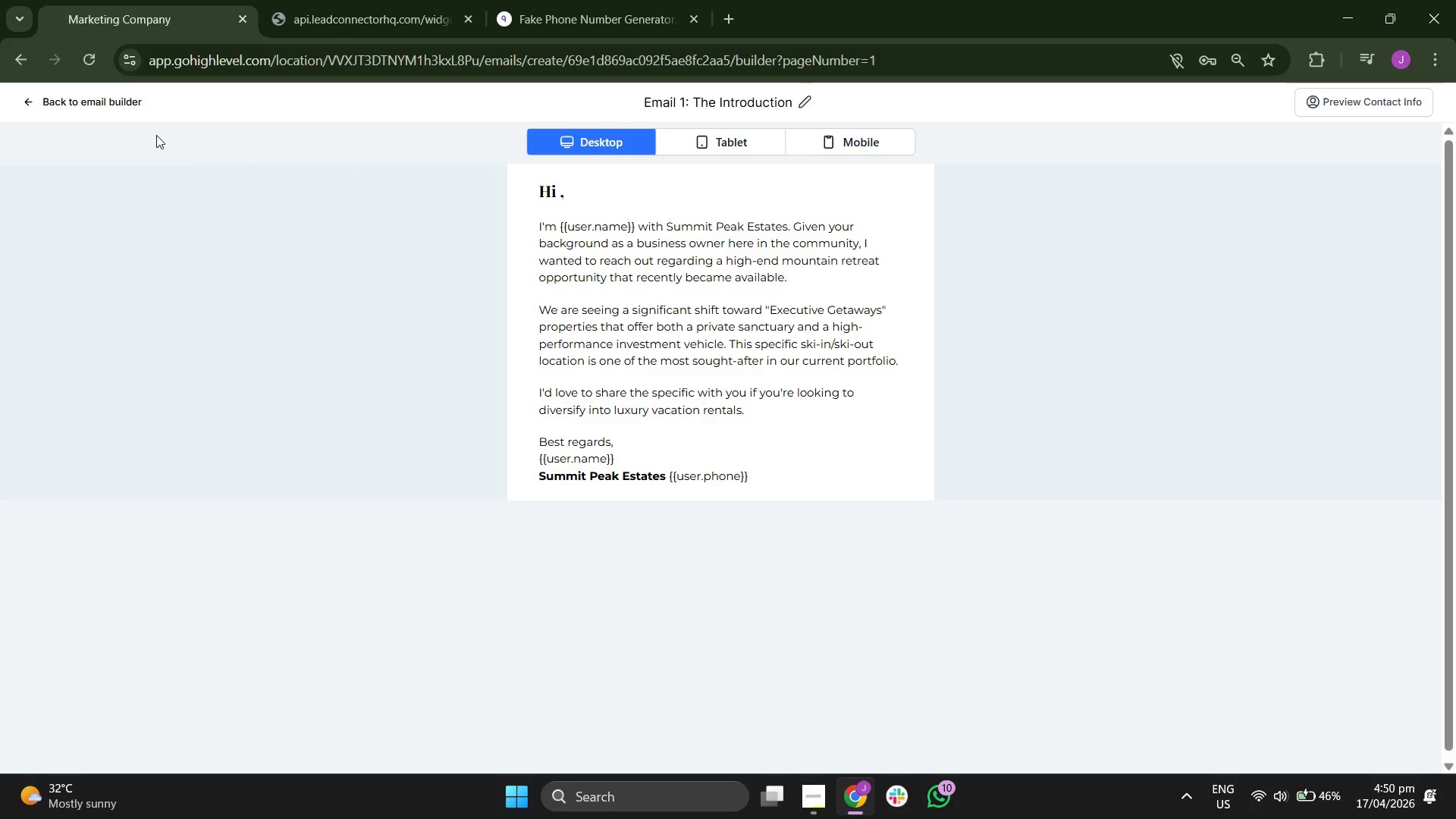 
left_click([102, 109])
 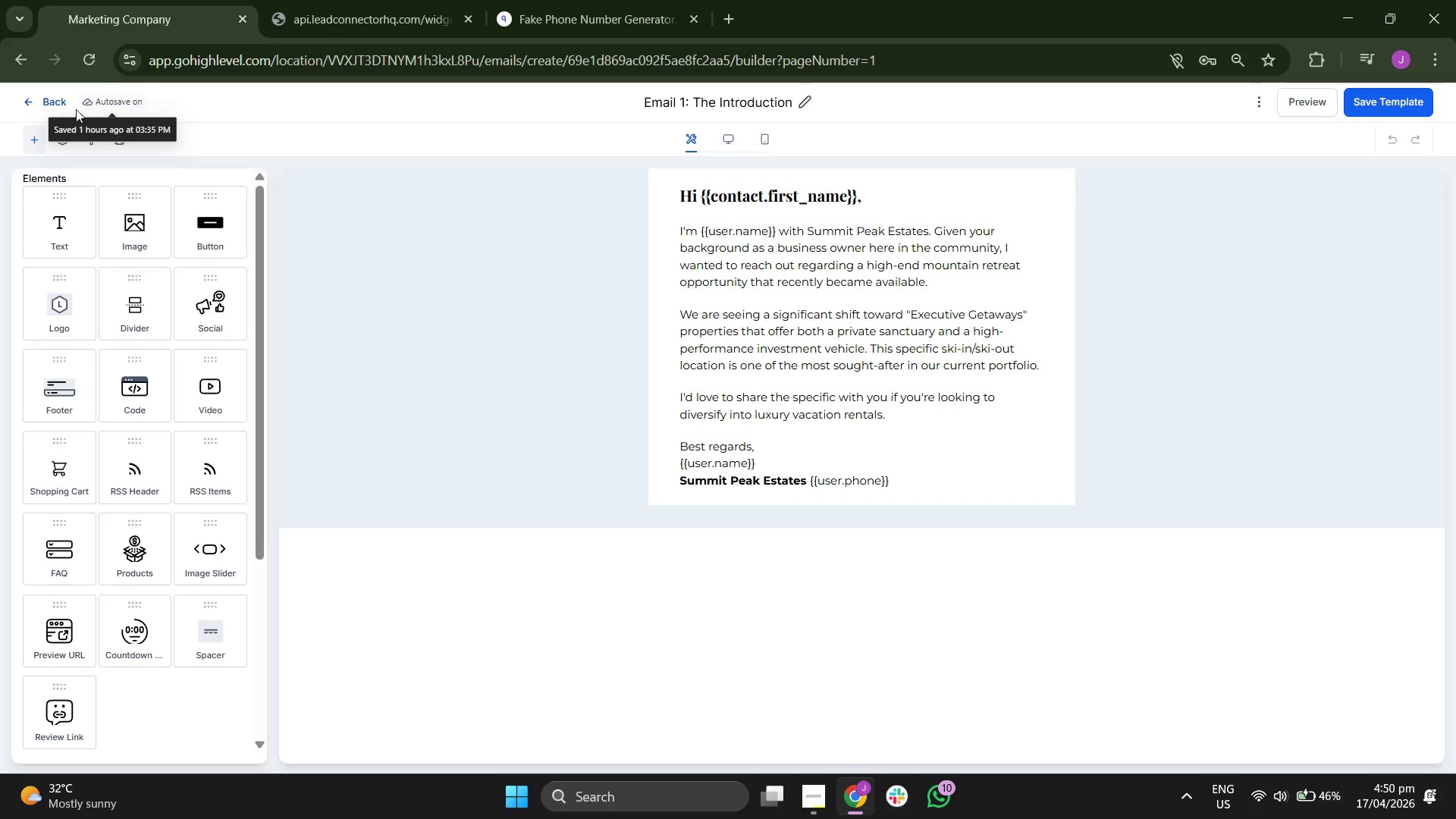 
left_click([51, 104])
 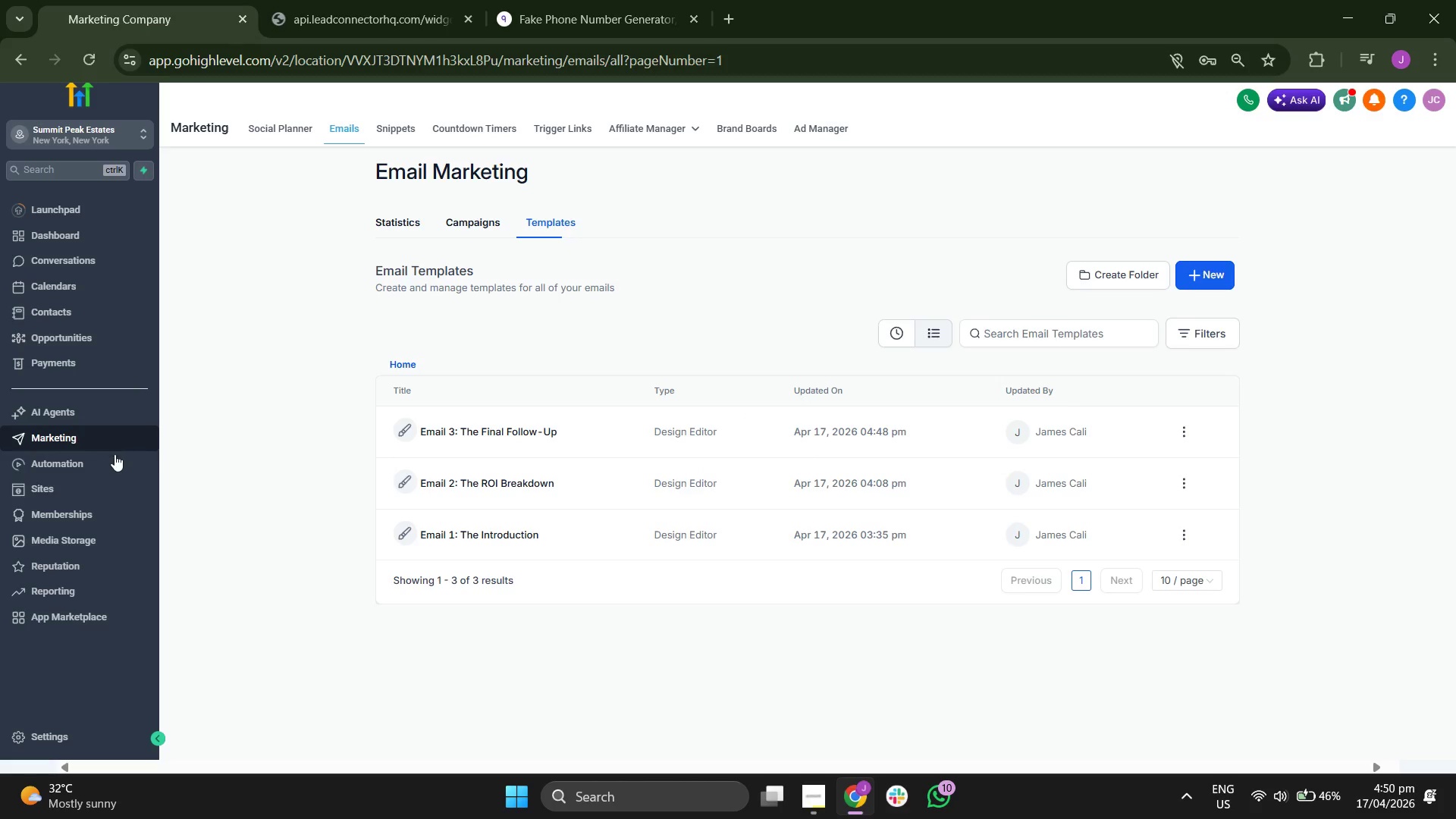 
wait(5.61)
 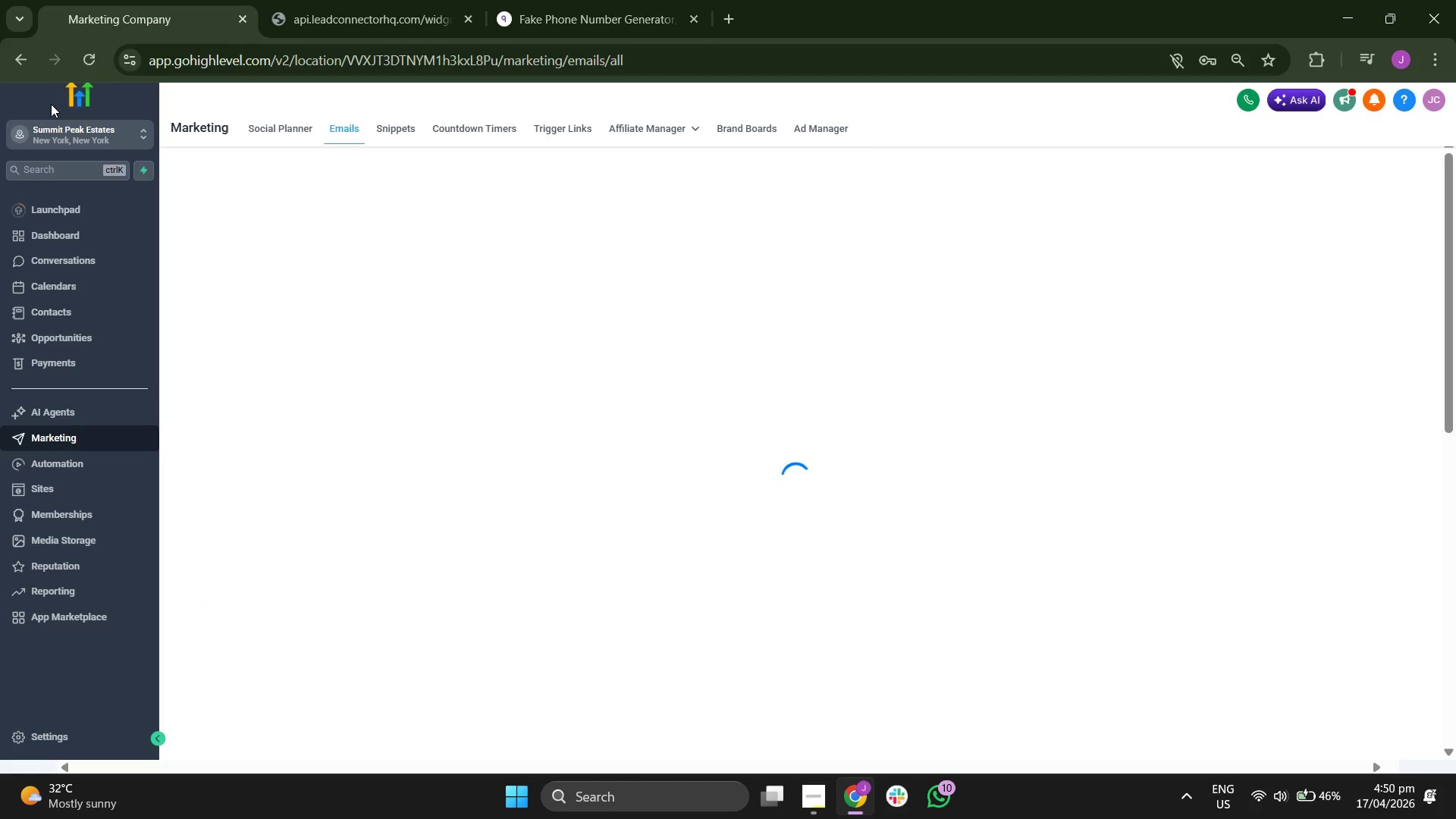 
left_click([381, 125])
 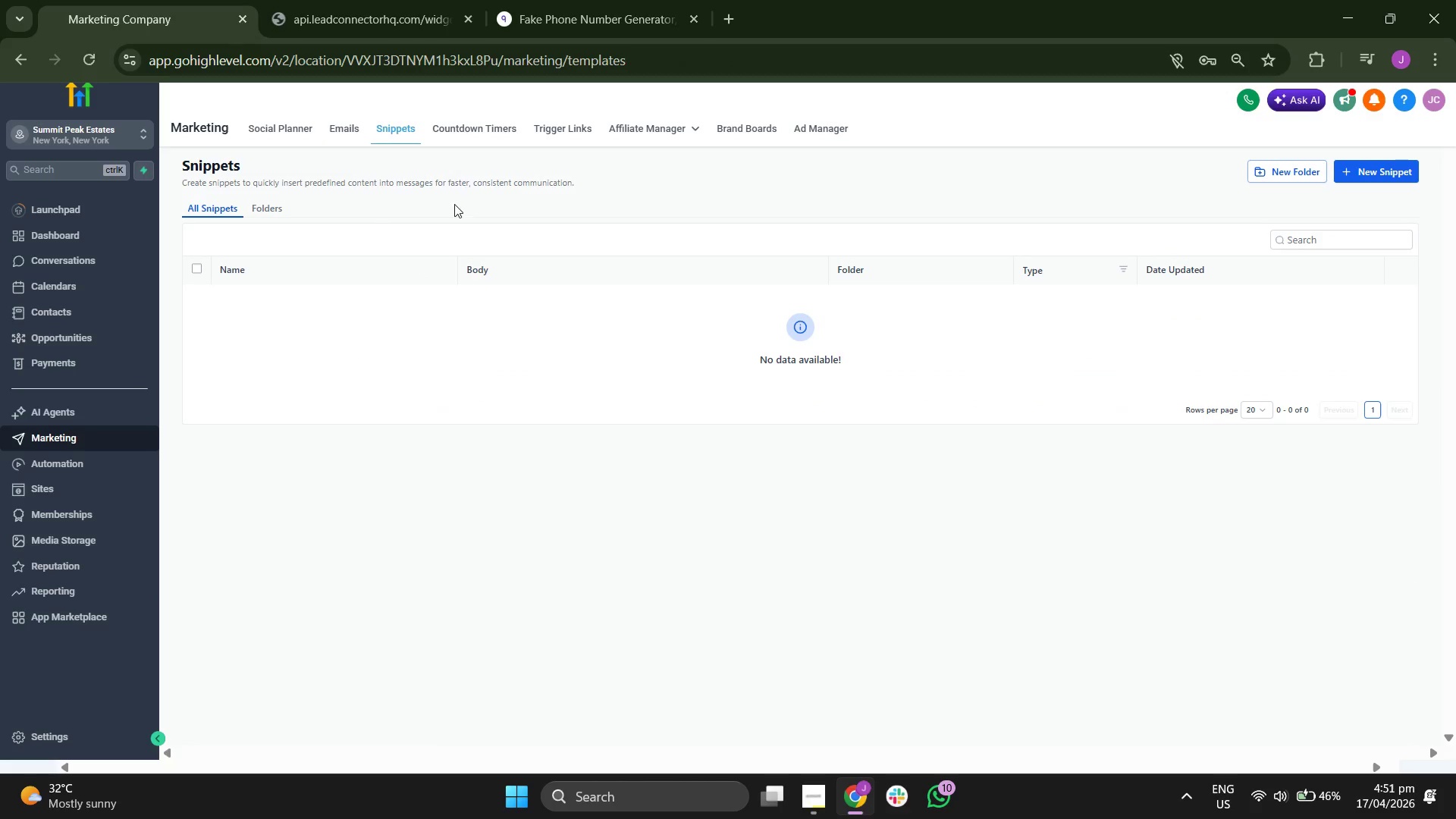 
left_click([569, 130])
 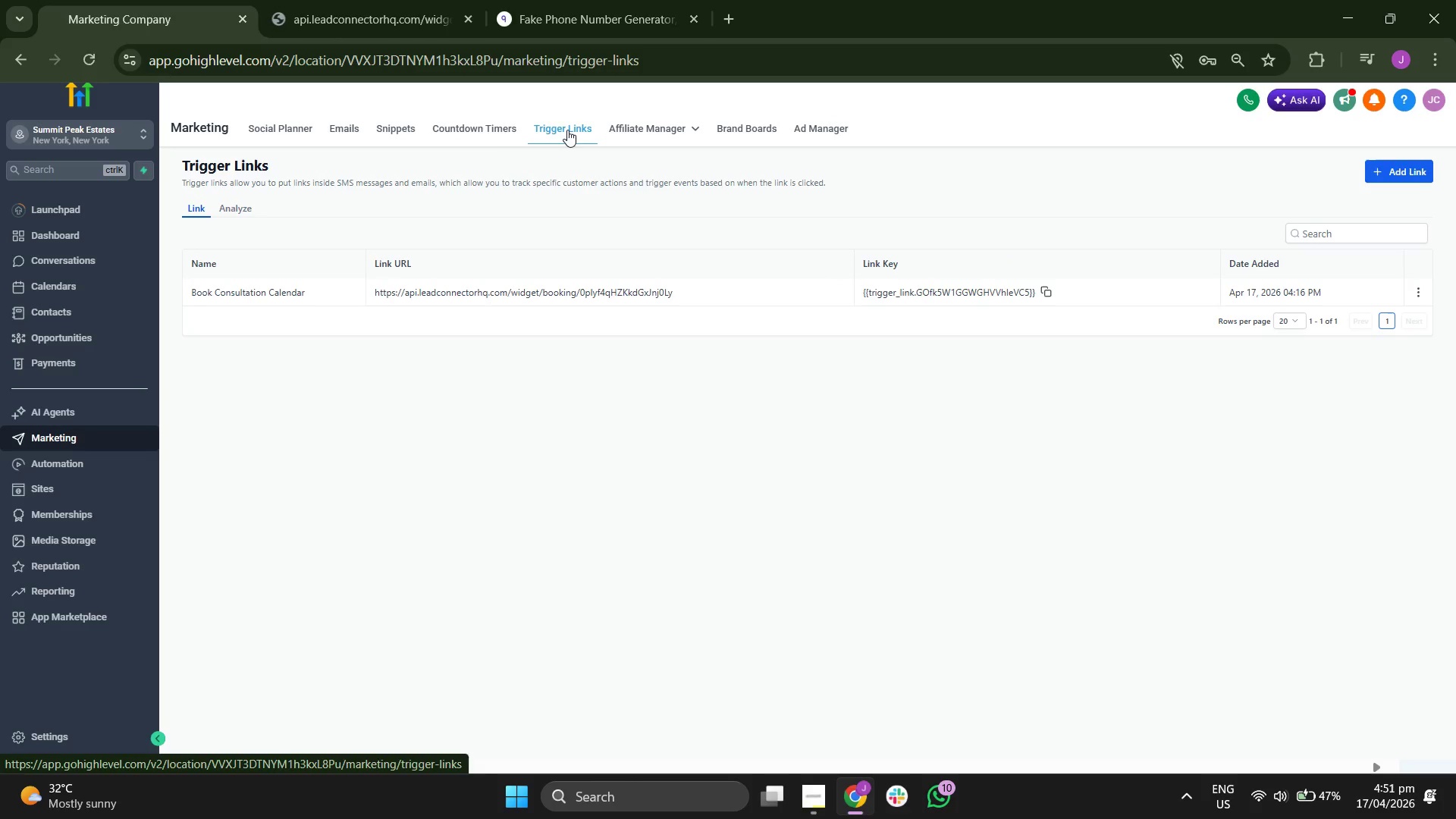 
left_click([404, 130])
 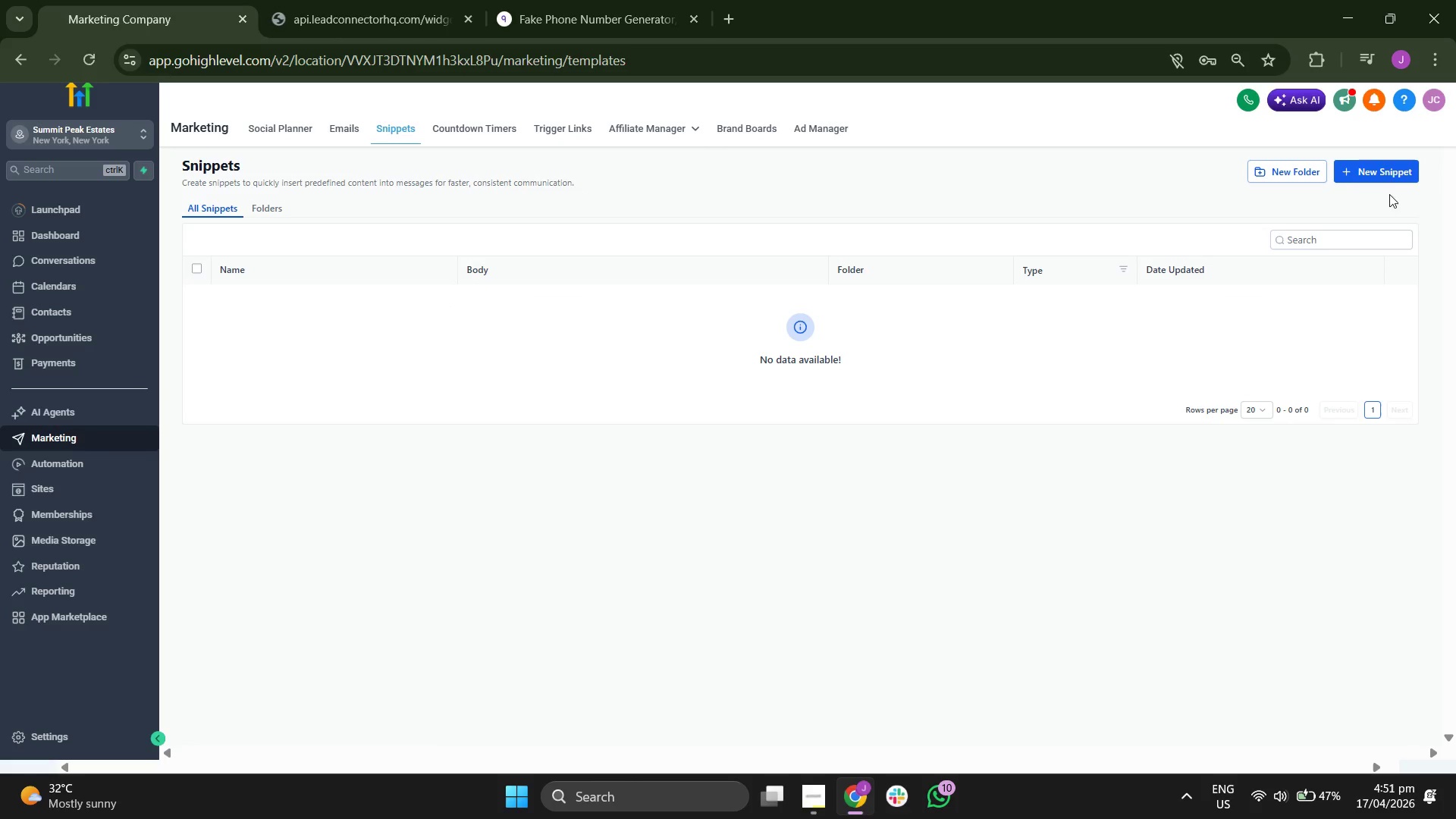 
left_click([1391, 169])
 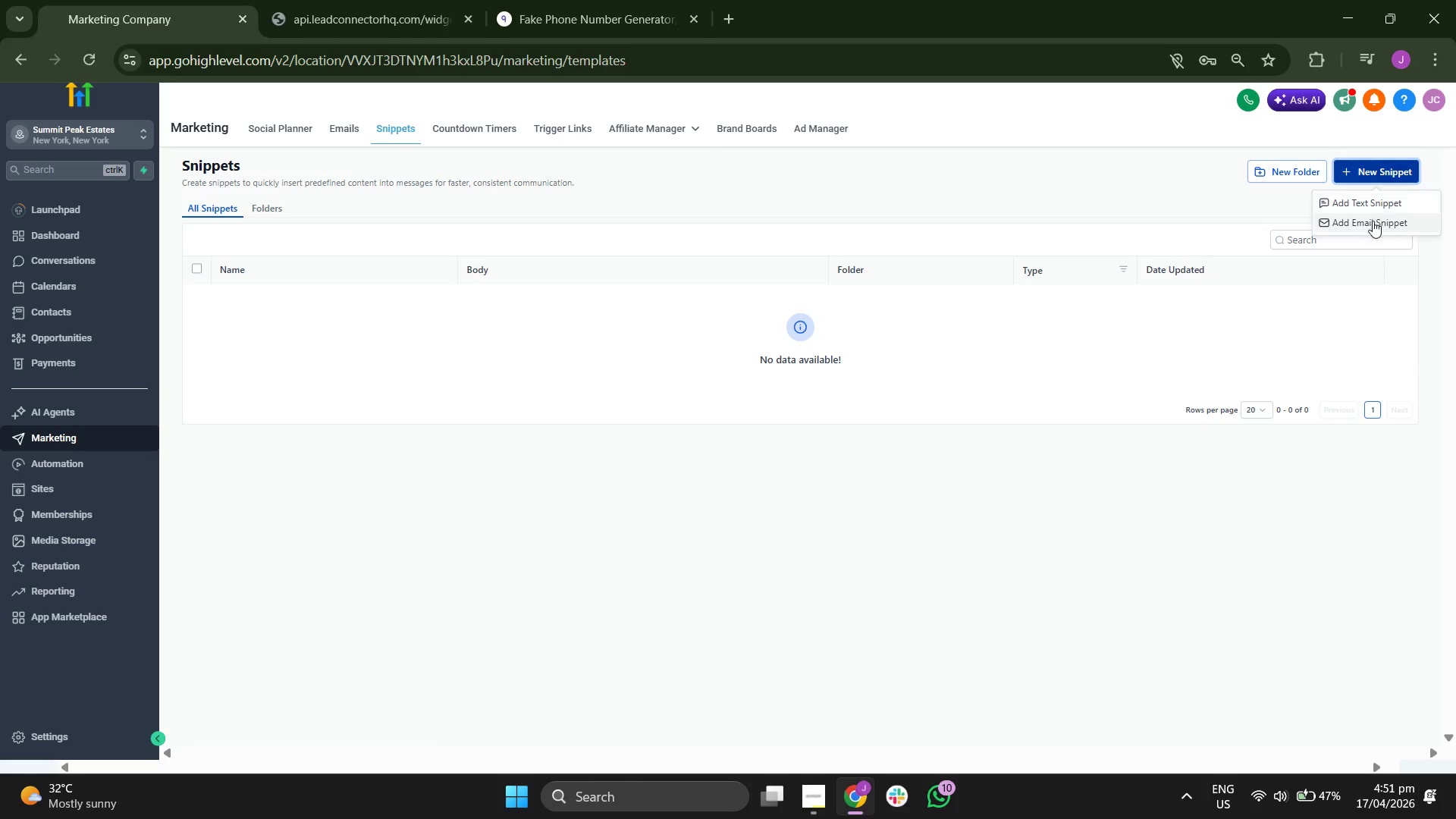 
left_click([1372, 221])
 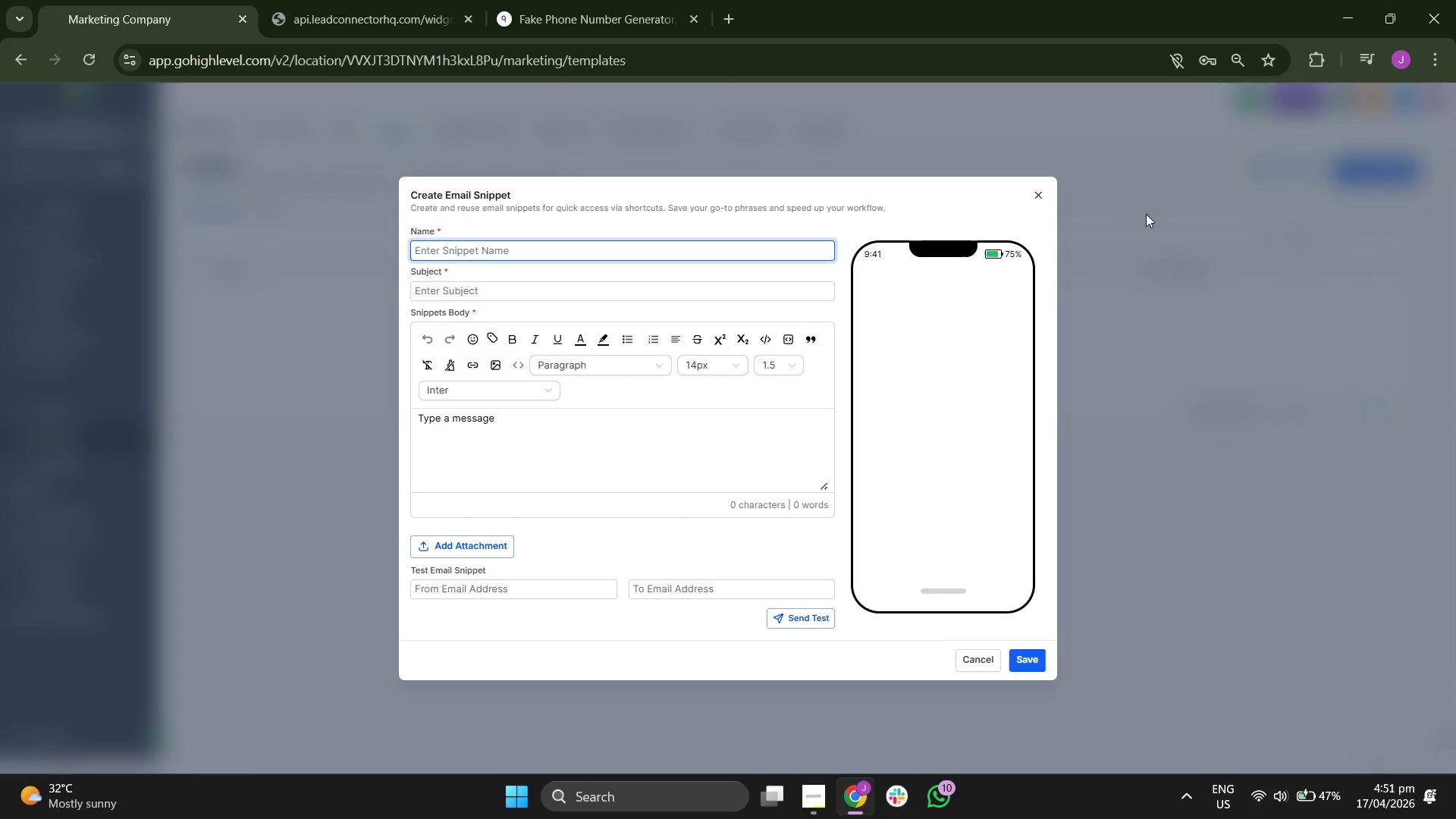 
left_click([1040, 190])
 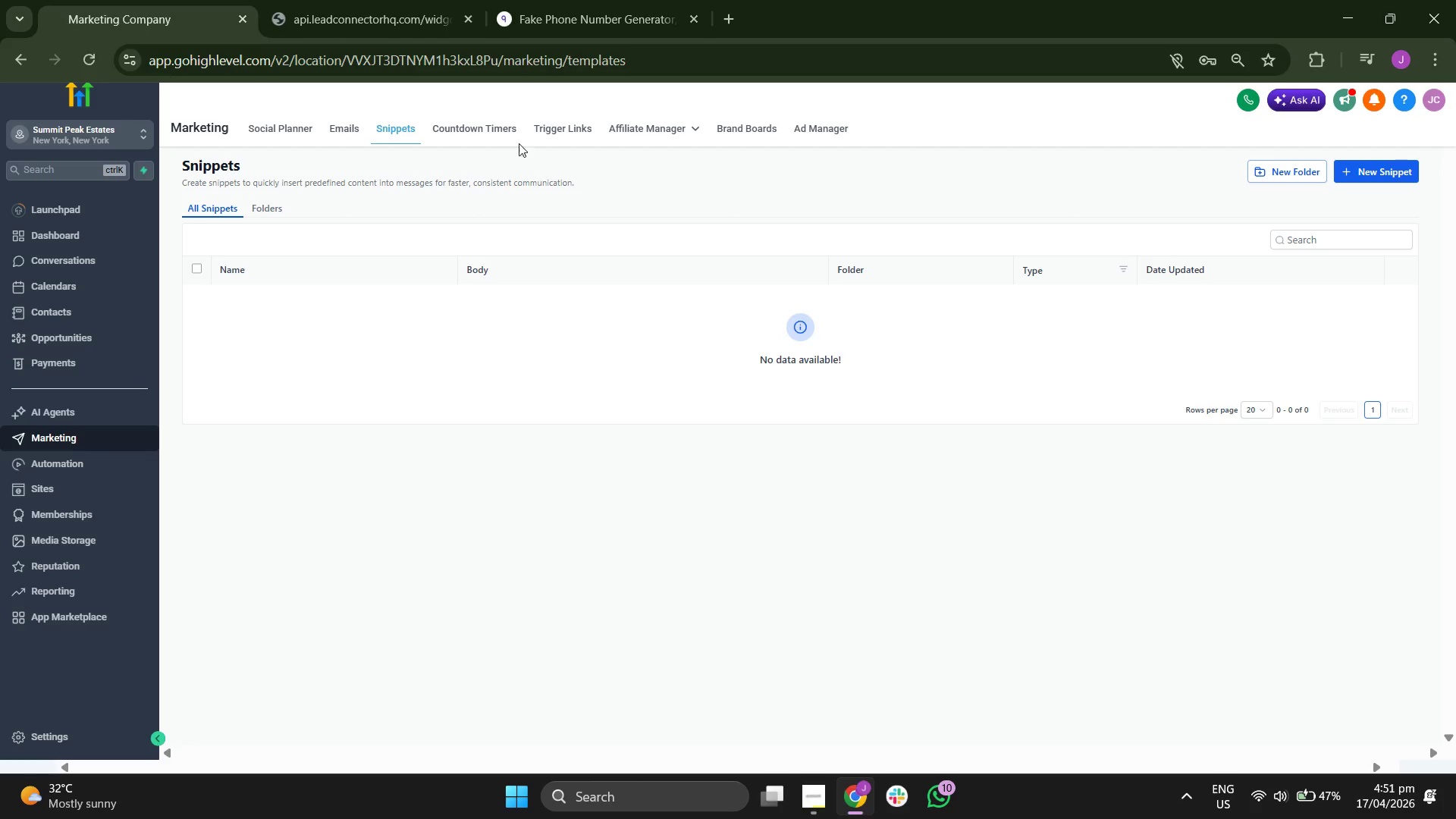 
left_click([560, 130])
 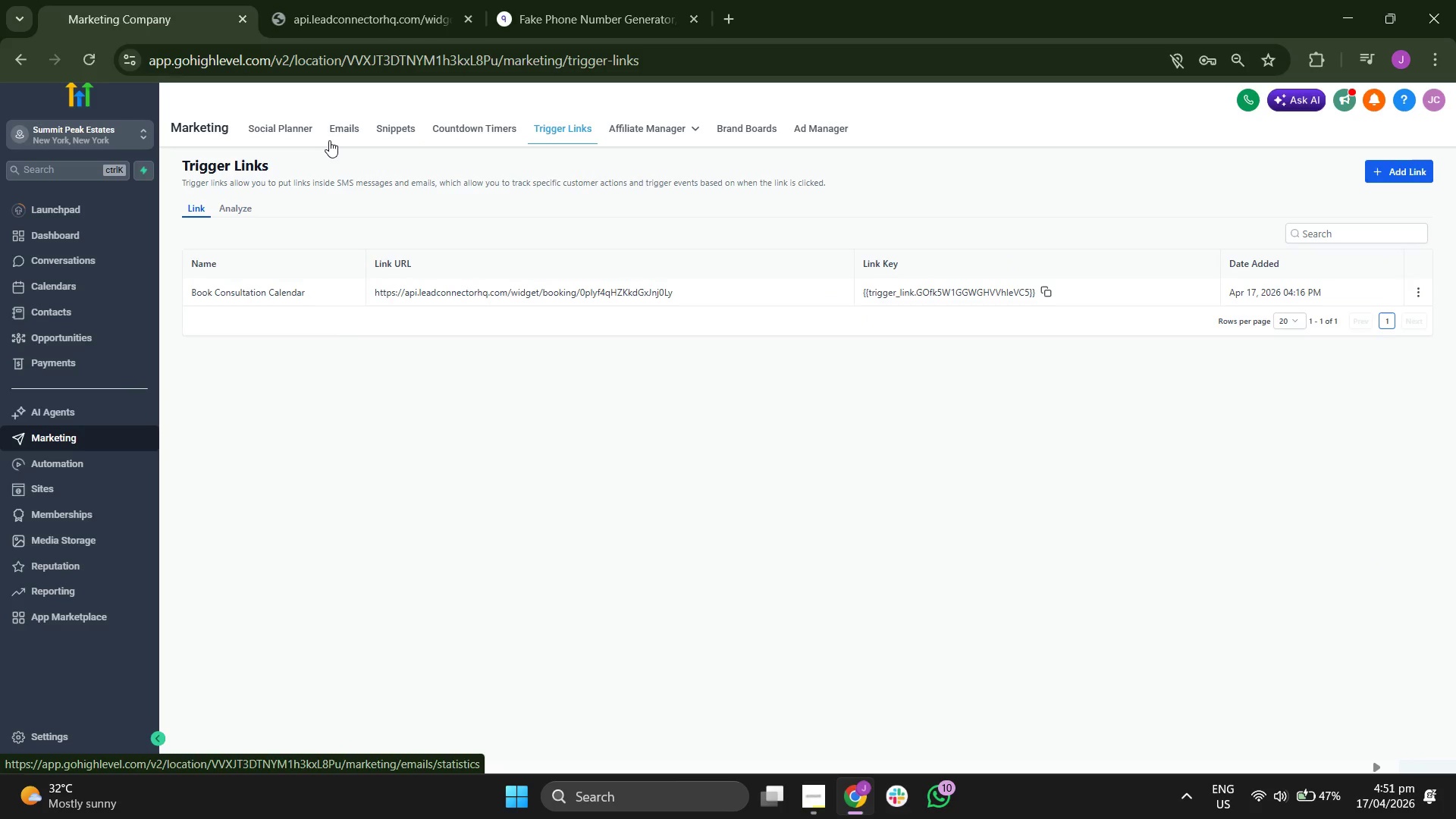 
left_click([342, 135])
 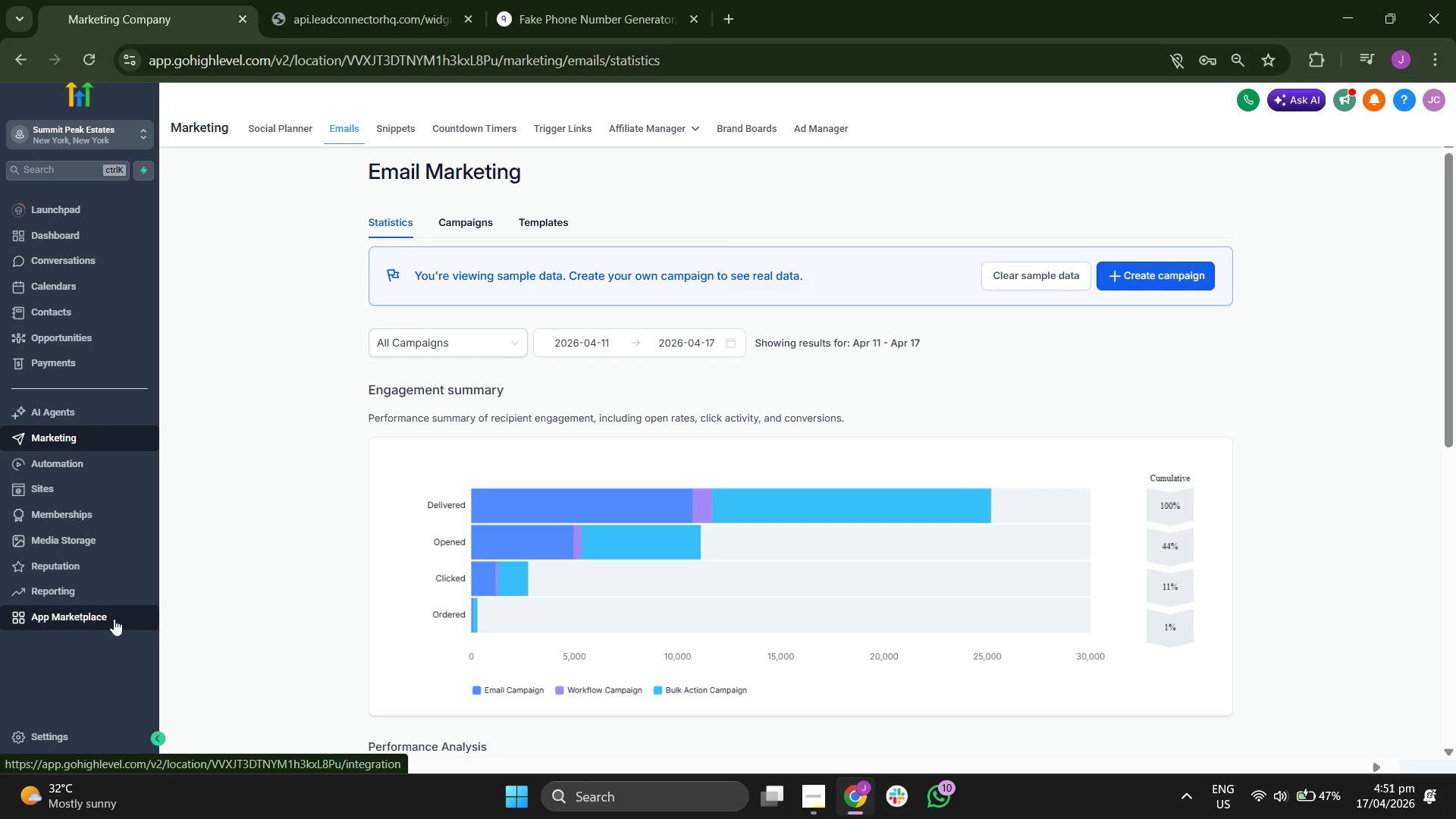 
left_click([92, 729])
 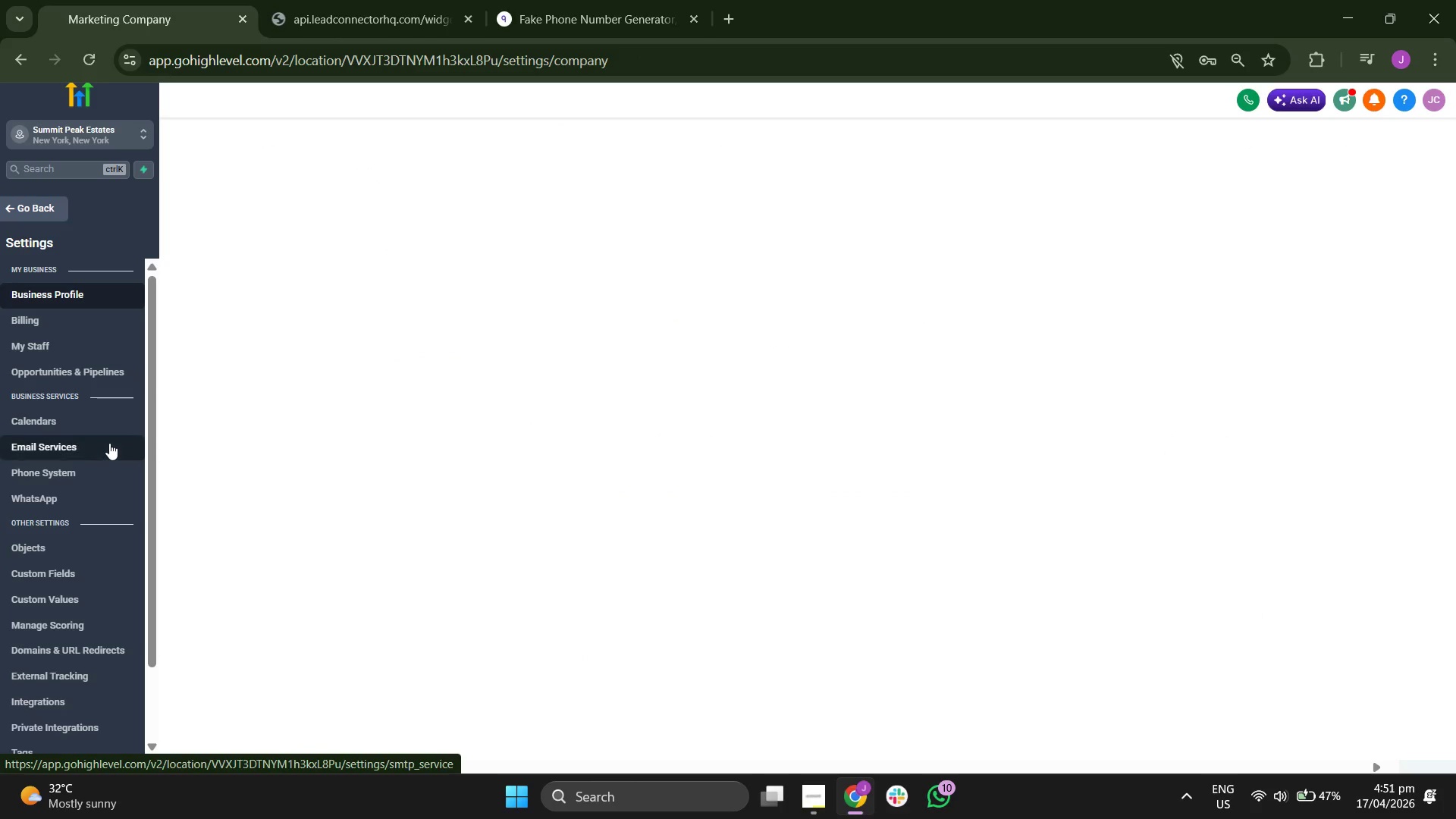 
scroll: coordinate [595, 448], scroll_direction: none, amount: 0.0
 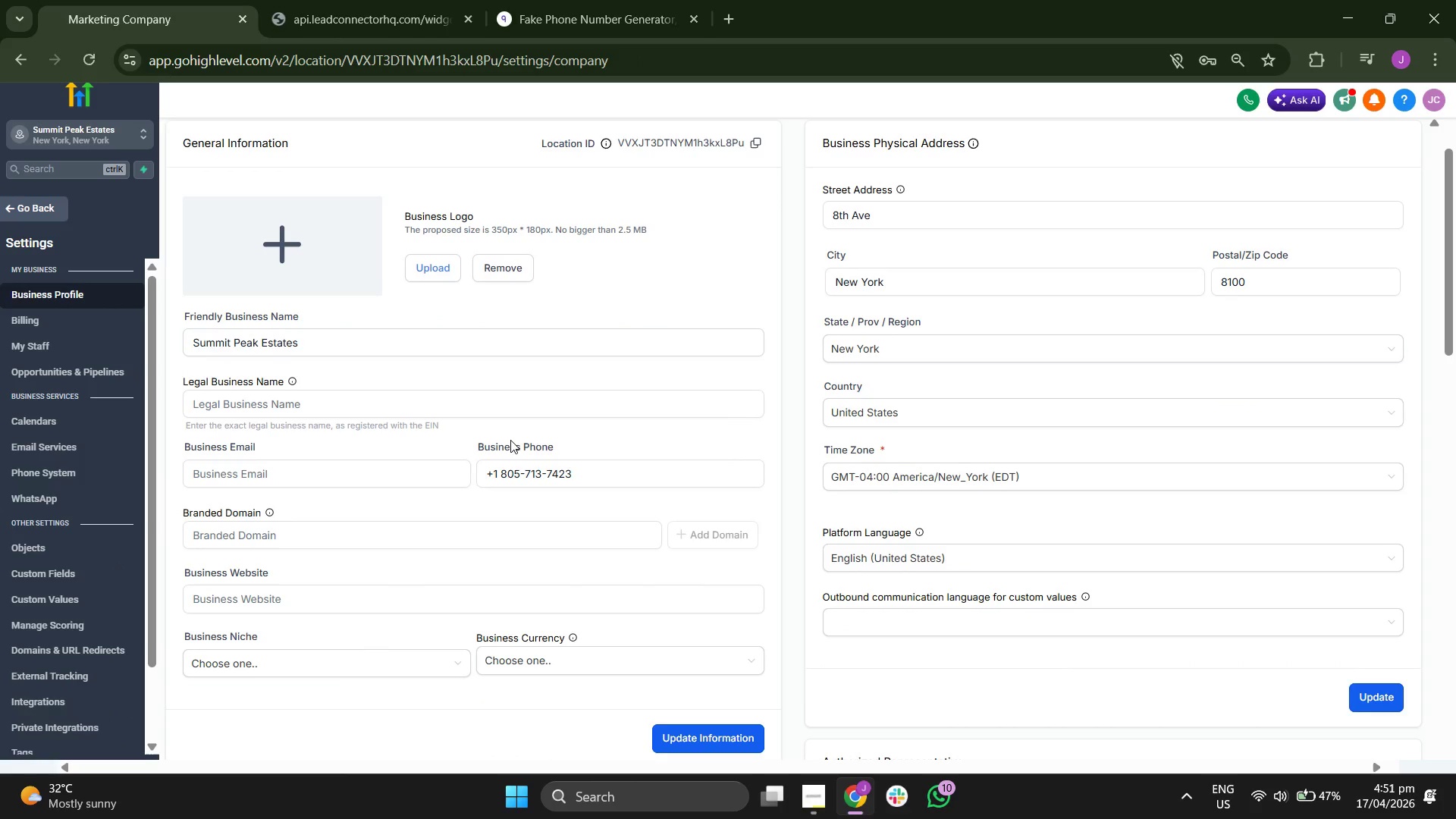 
scroll: coordinate [513, 439], scroll_direction: down, amount: 1.0
 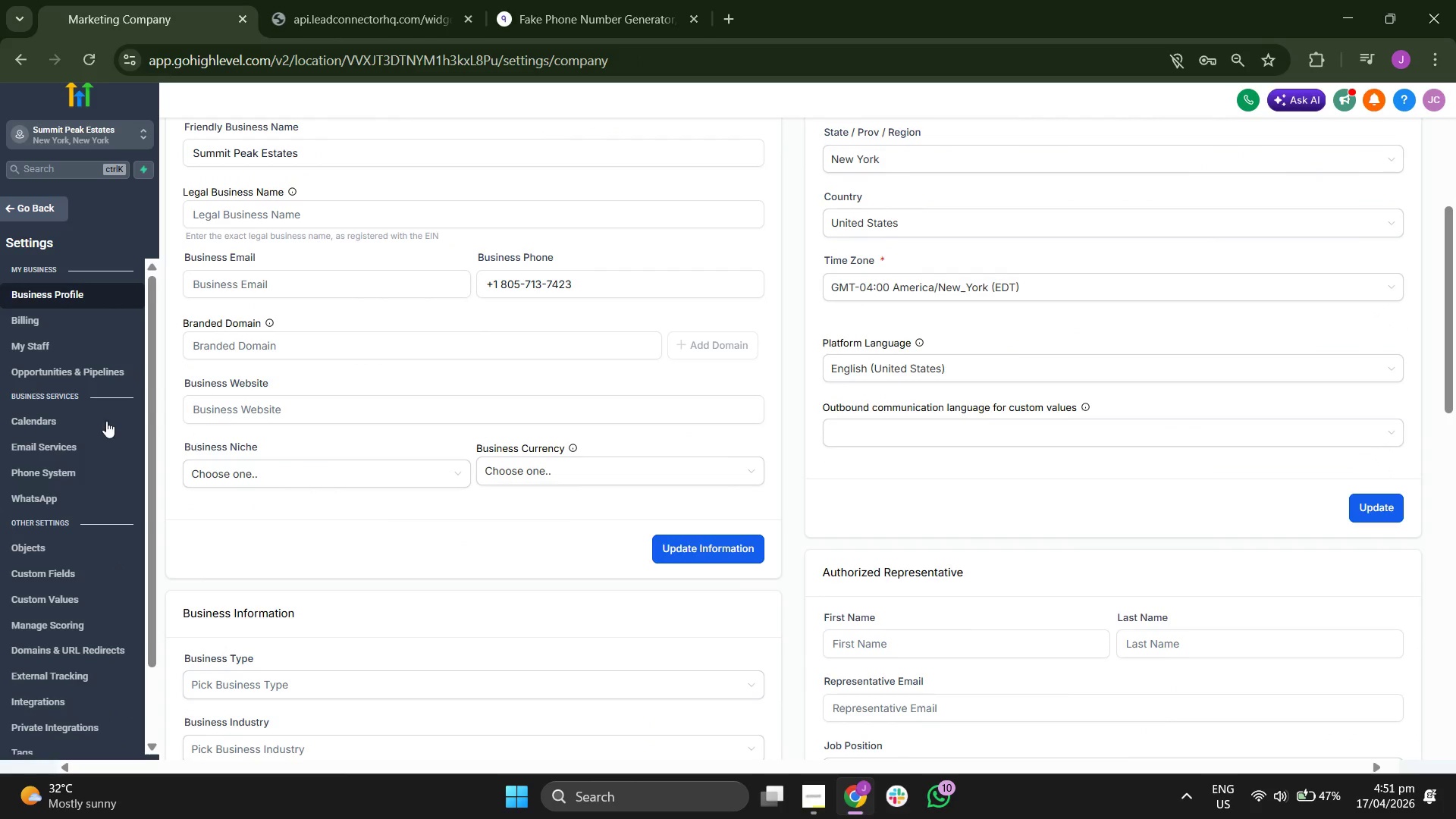 
scroll: coordinate [709, 495], scroll_direction: none, amount: 0.0
 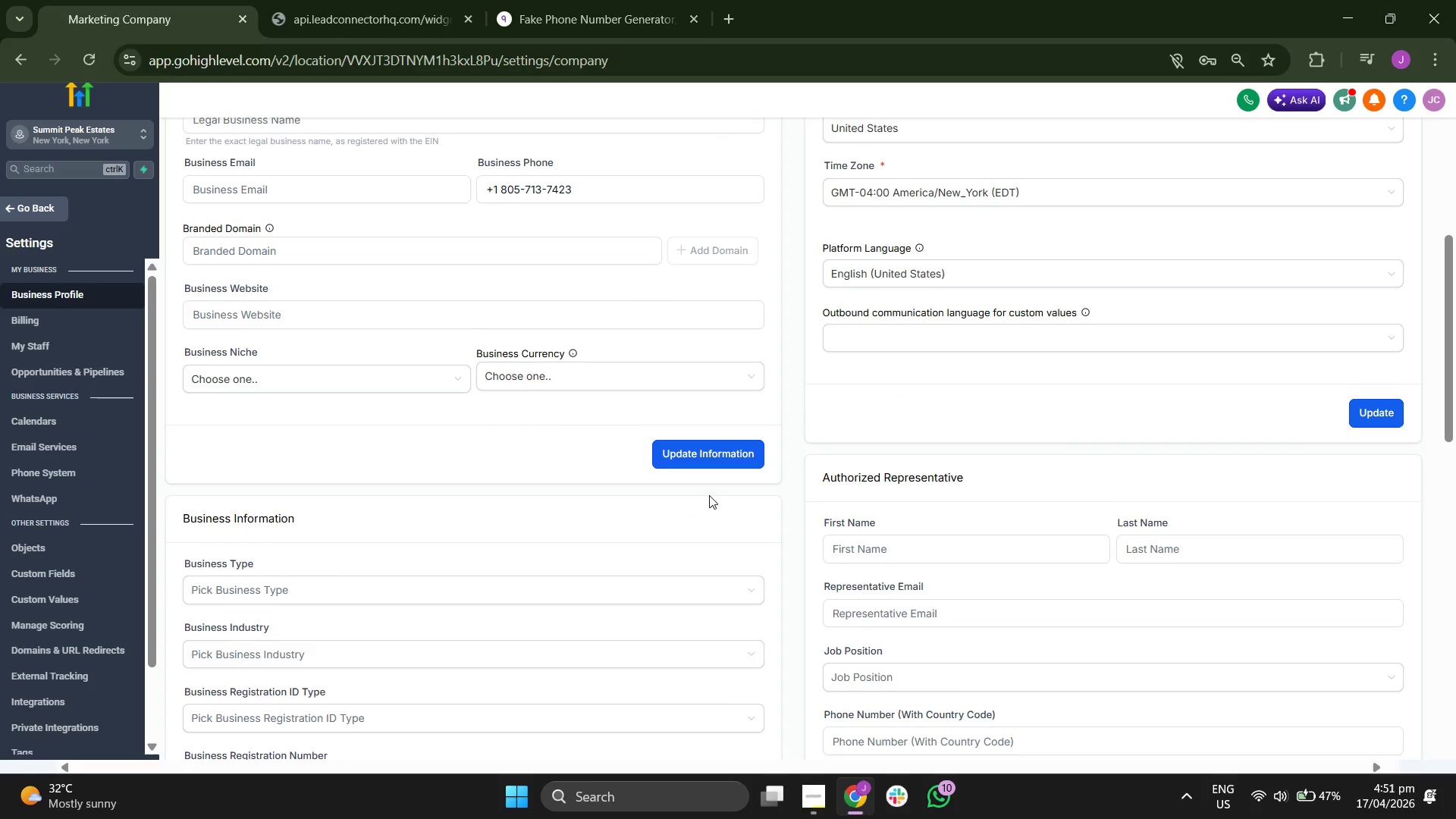 
scroll: coordinate [712, 493], scroll_direction: down, amount: 5.0
 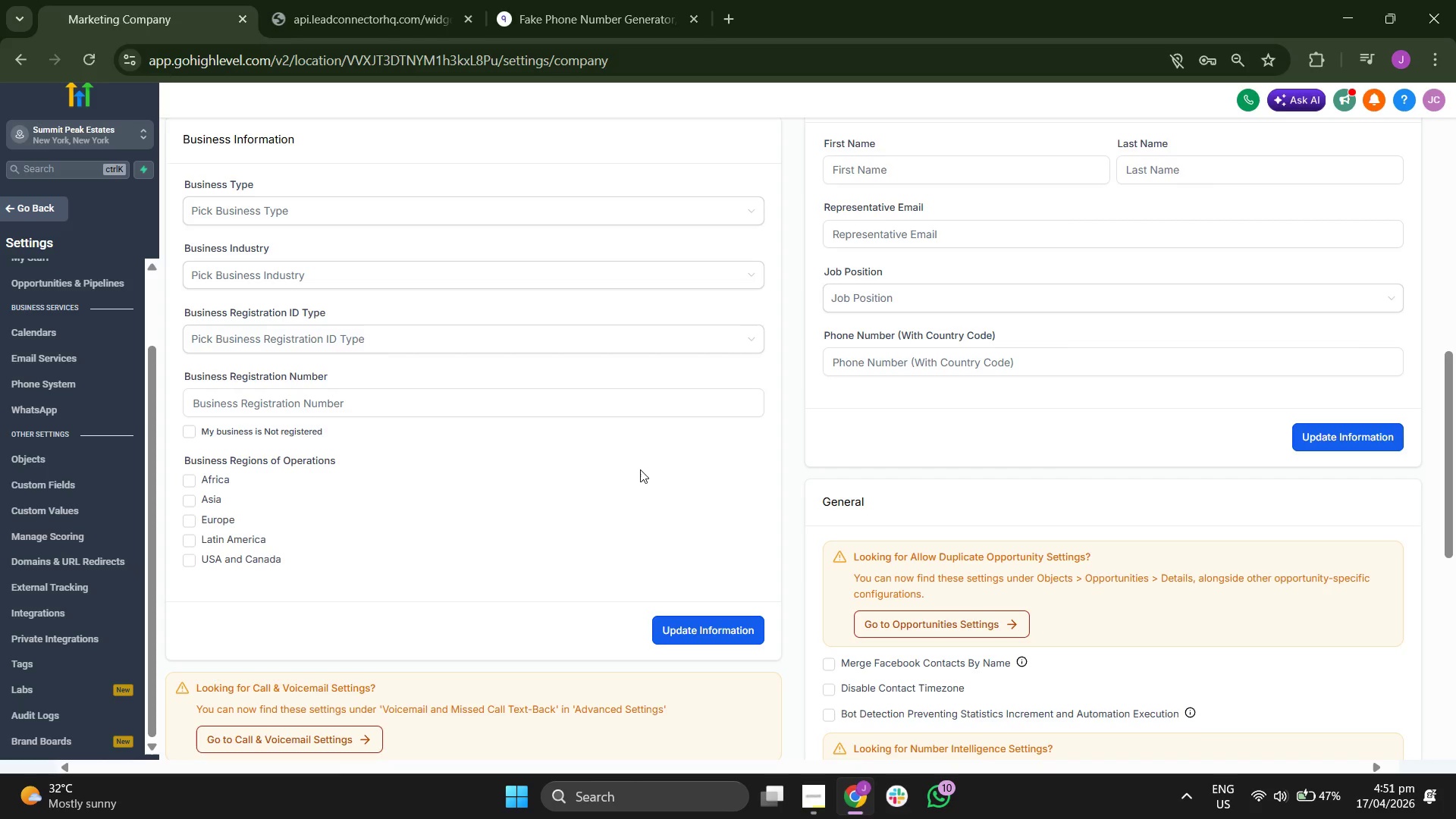 
scroll: coordinate [711, 508], scroll_direction: down, amount: 2.0
 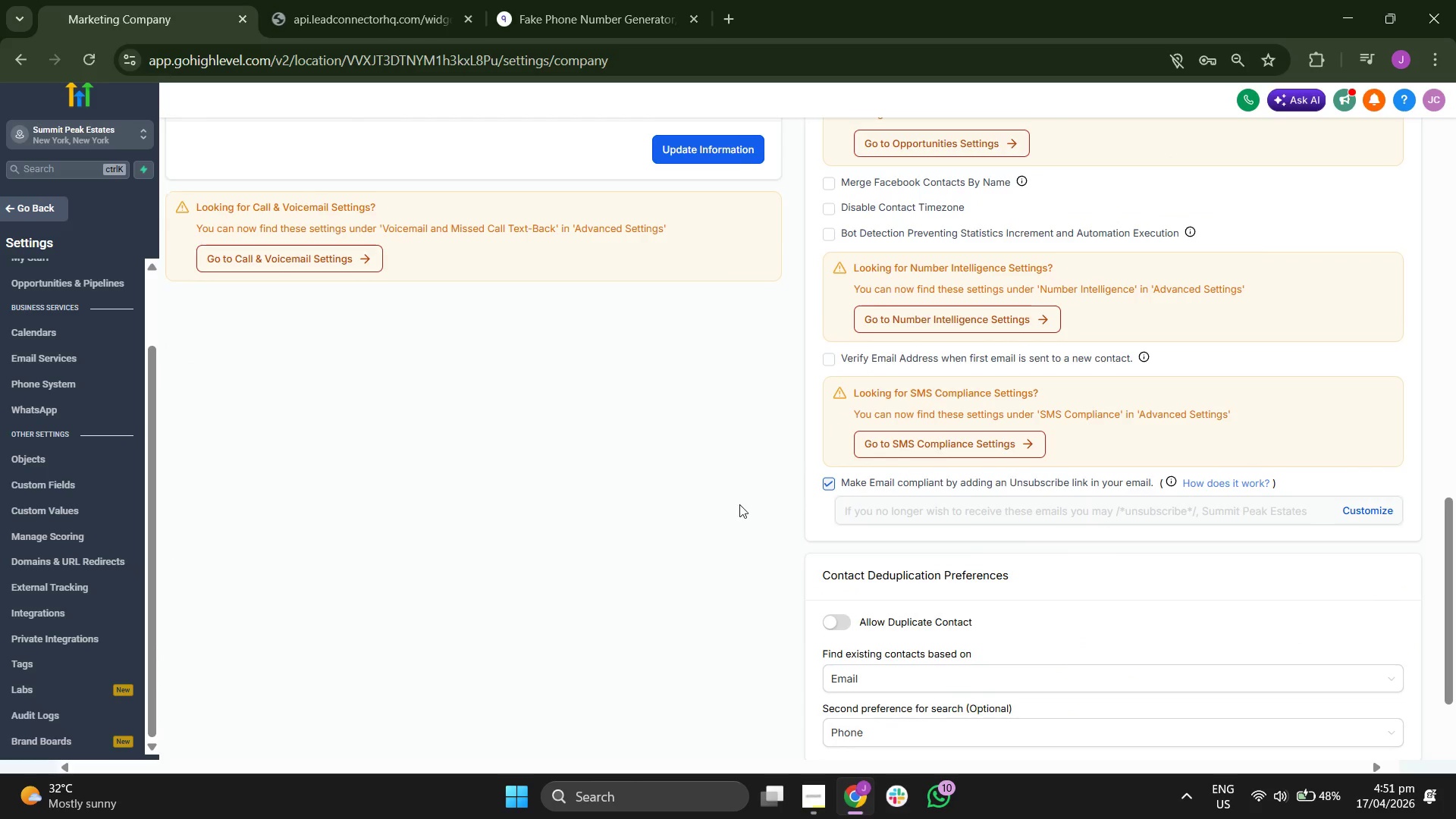 
scroll: coordinate [811, 566], scroll_direction: up, amount: 5.0
 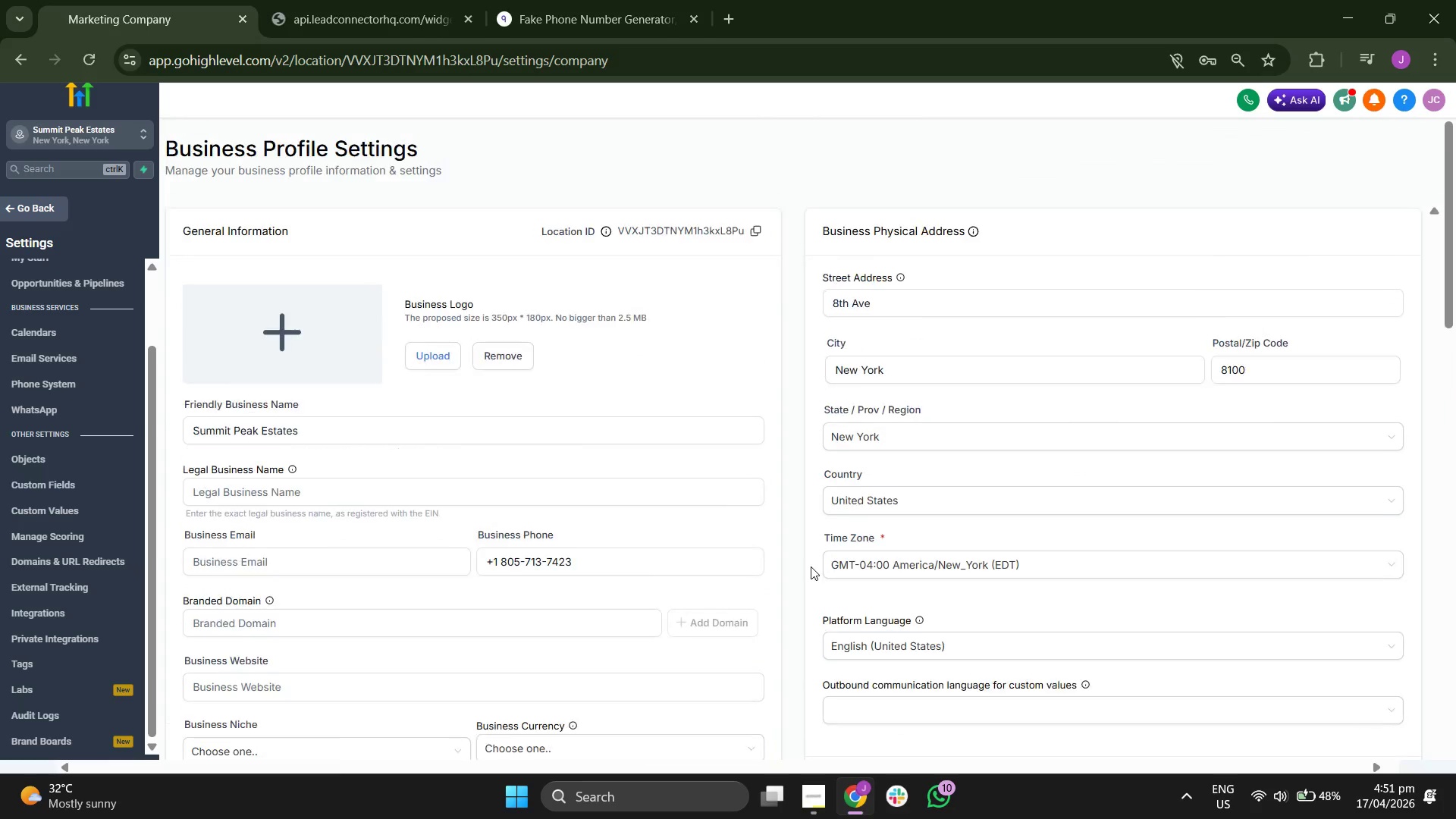 
scroll: coordinate [66, 417], scroll_direction: none, amount: 0.0
 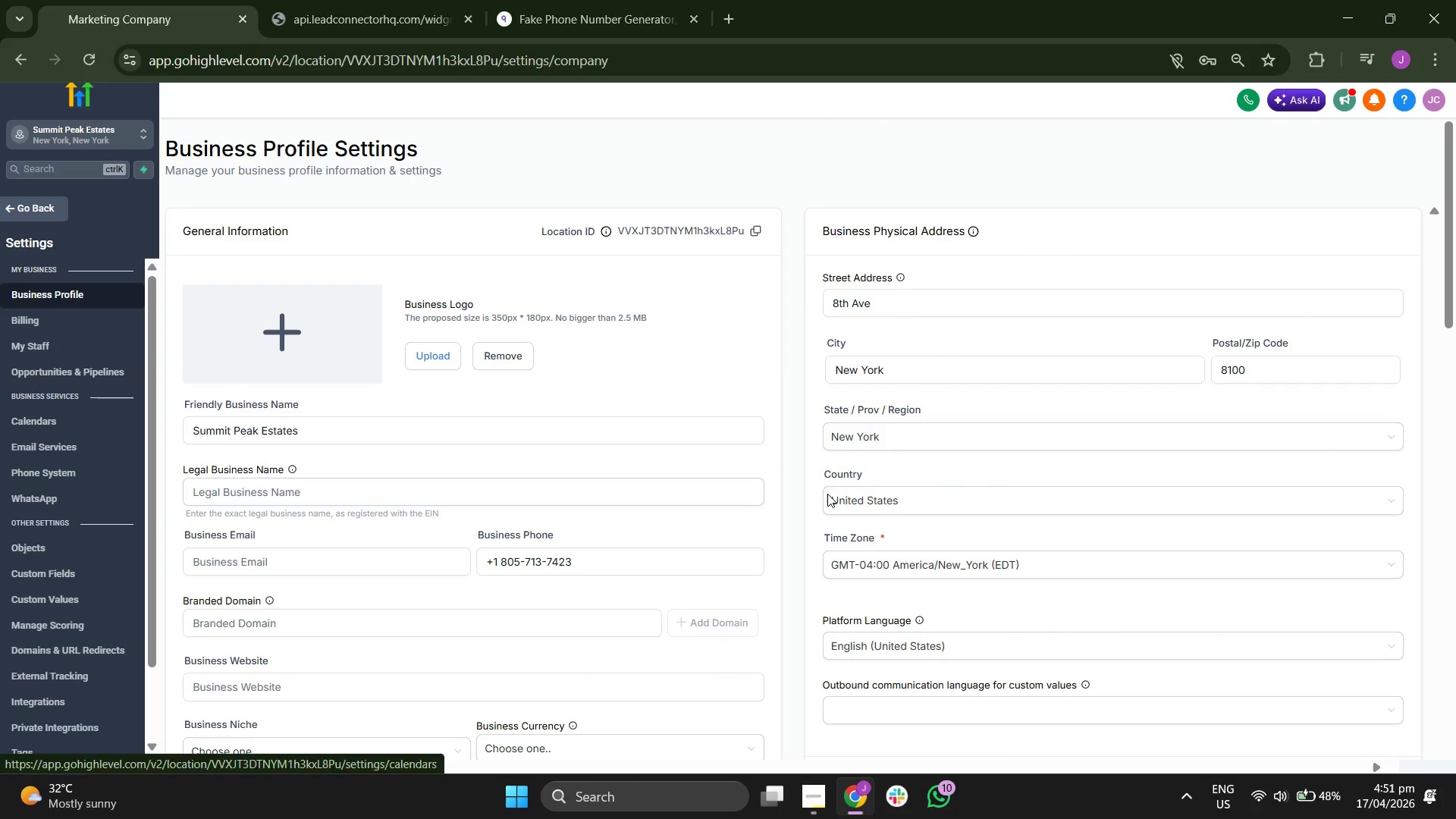 
scroll: coordinate [79, 408], scroll_direction: up, amount: 3.0
 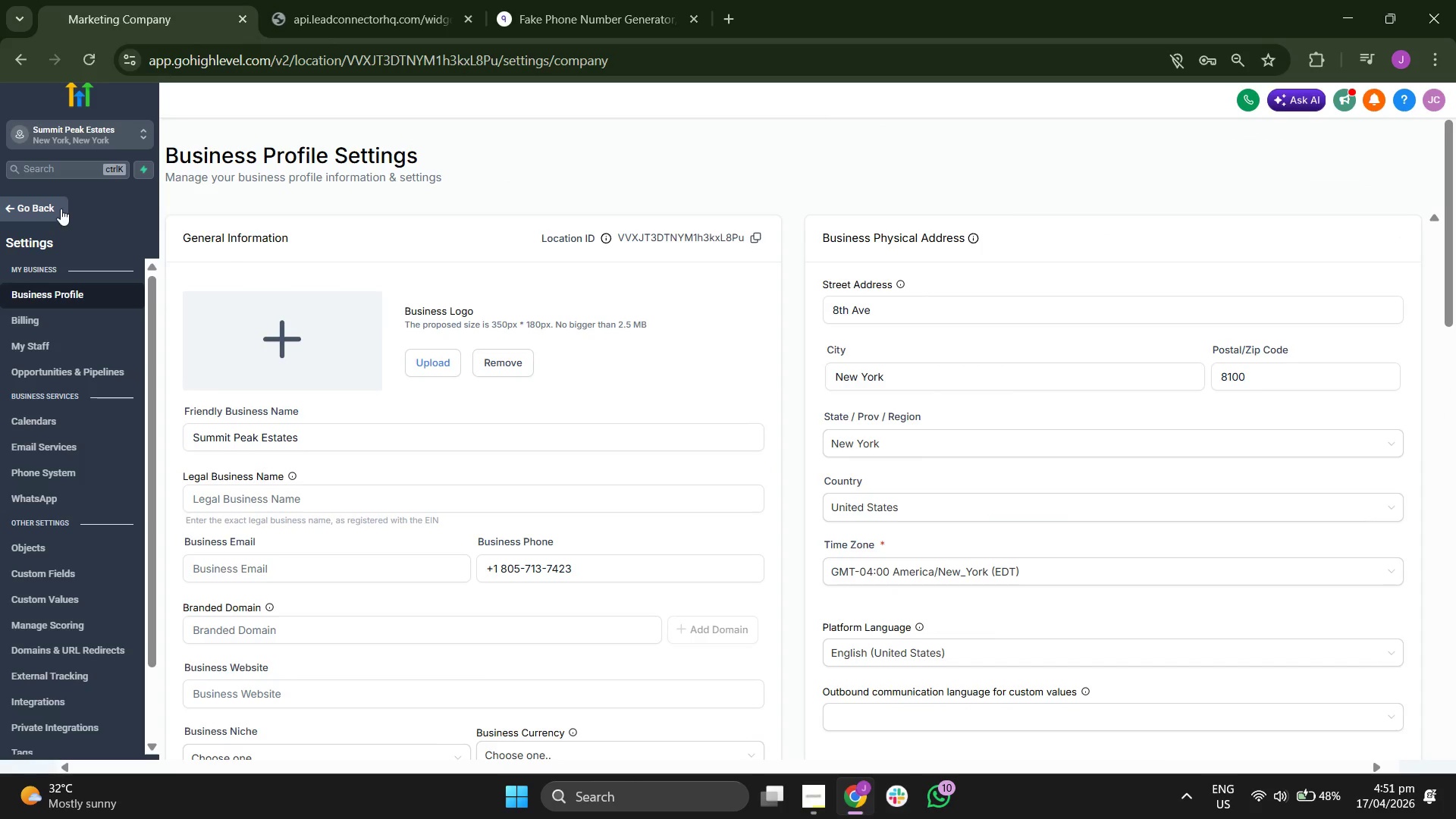 
scroll: coordinate [59, 426], scroll_direction: none, amount: 0.0
 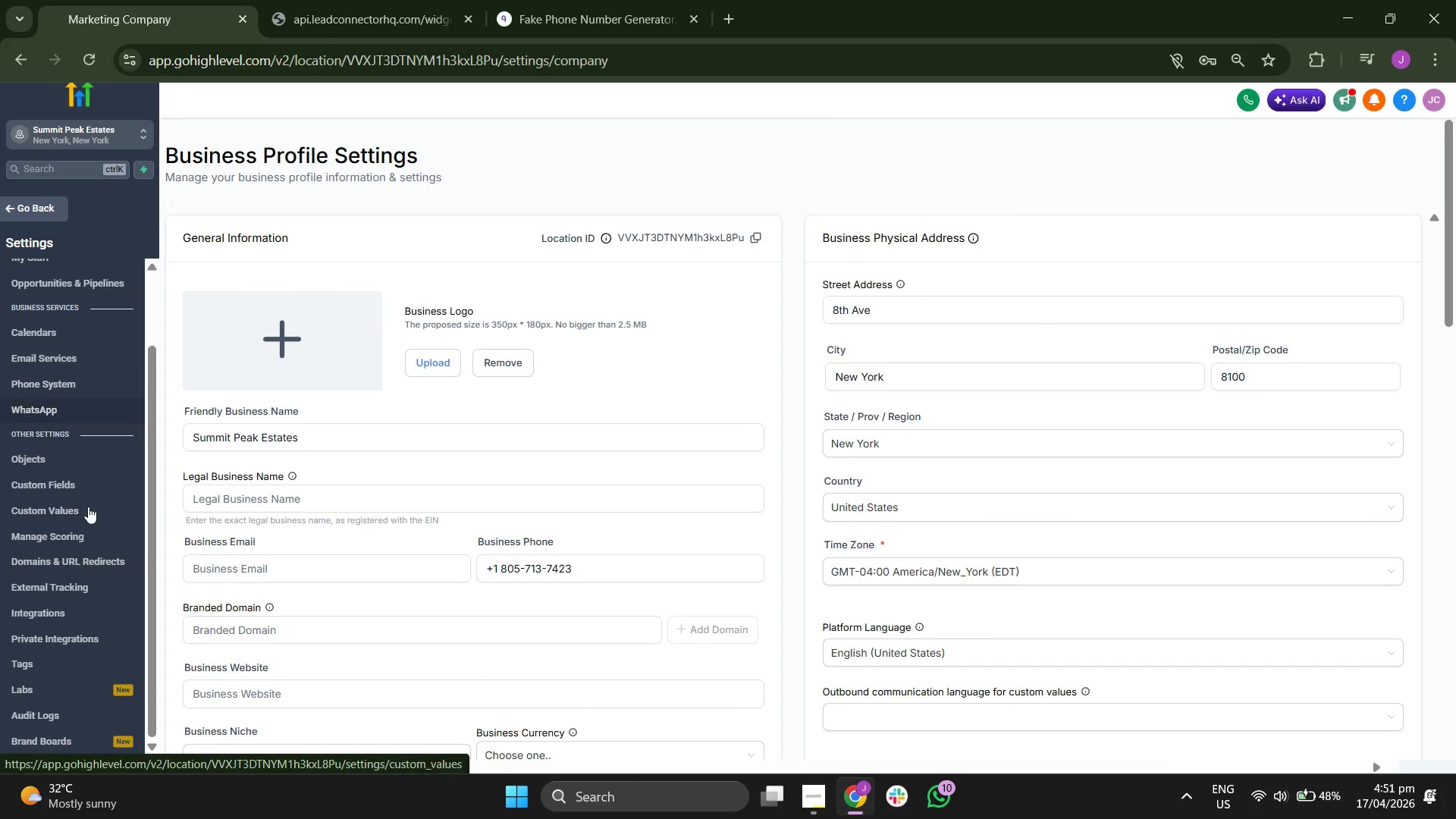 
left_click([92, 488])
 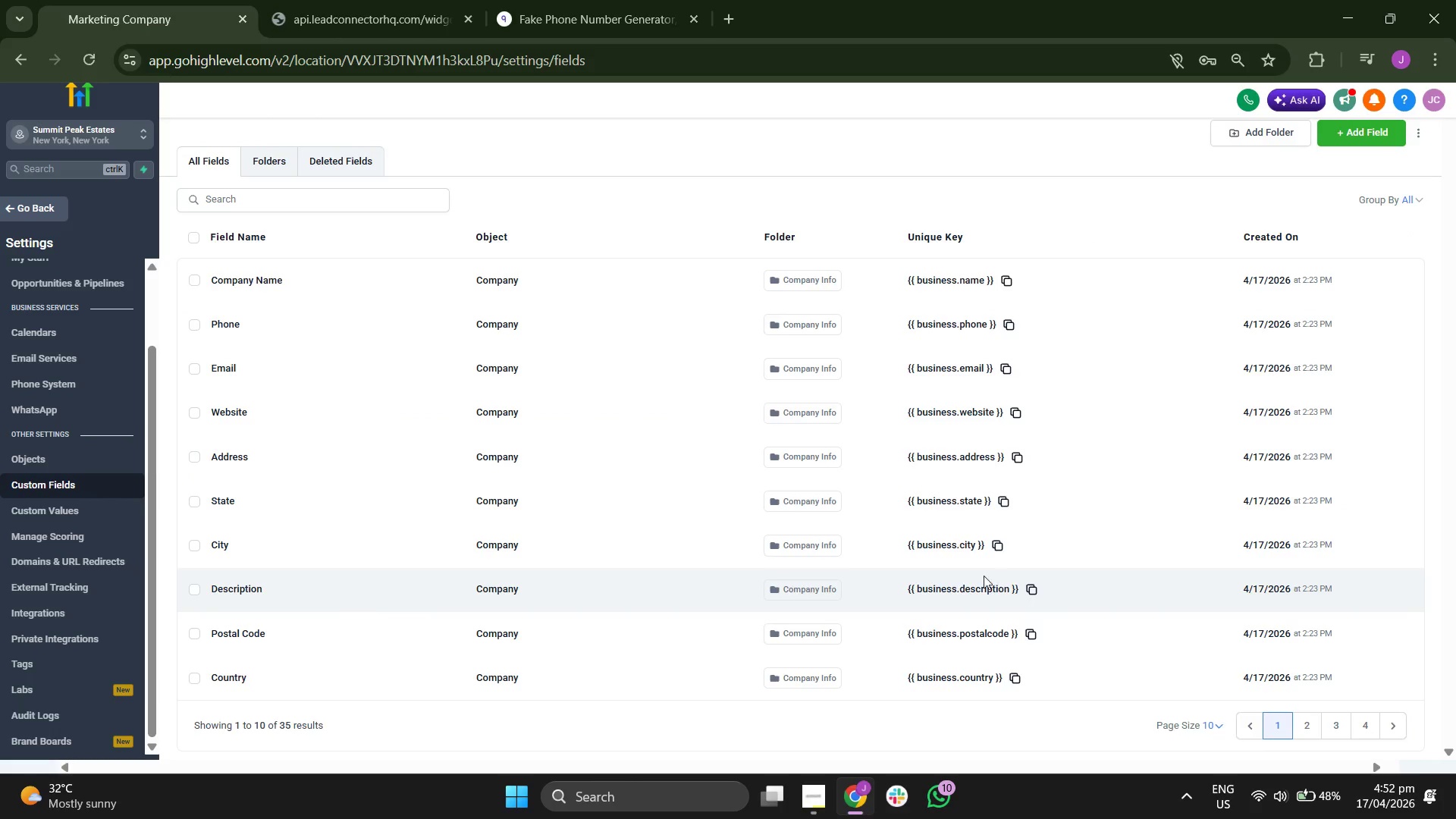 
wait(7.19)
 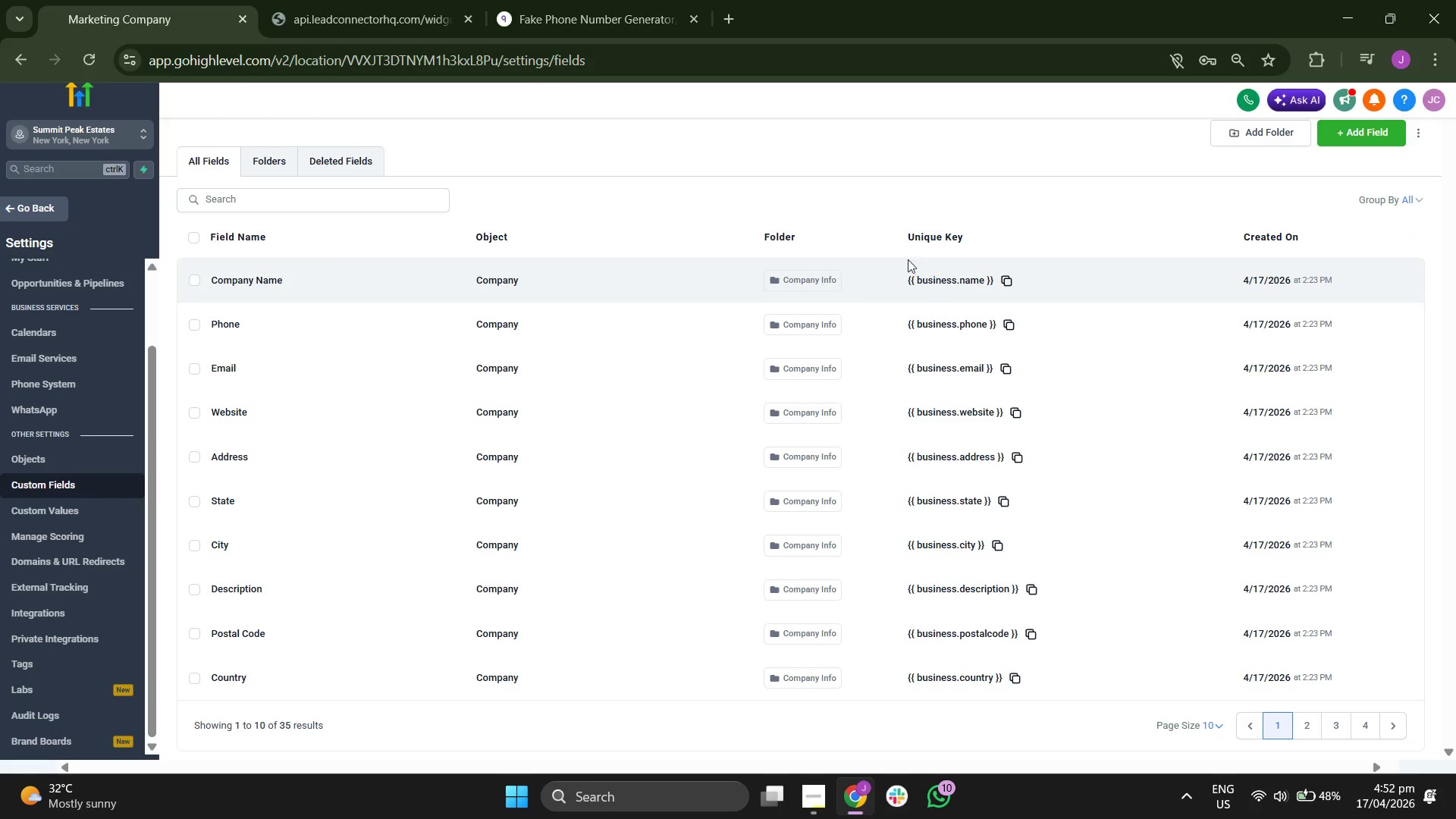 
left_click([1361, 723])
 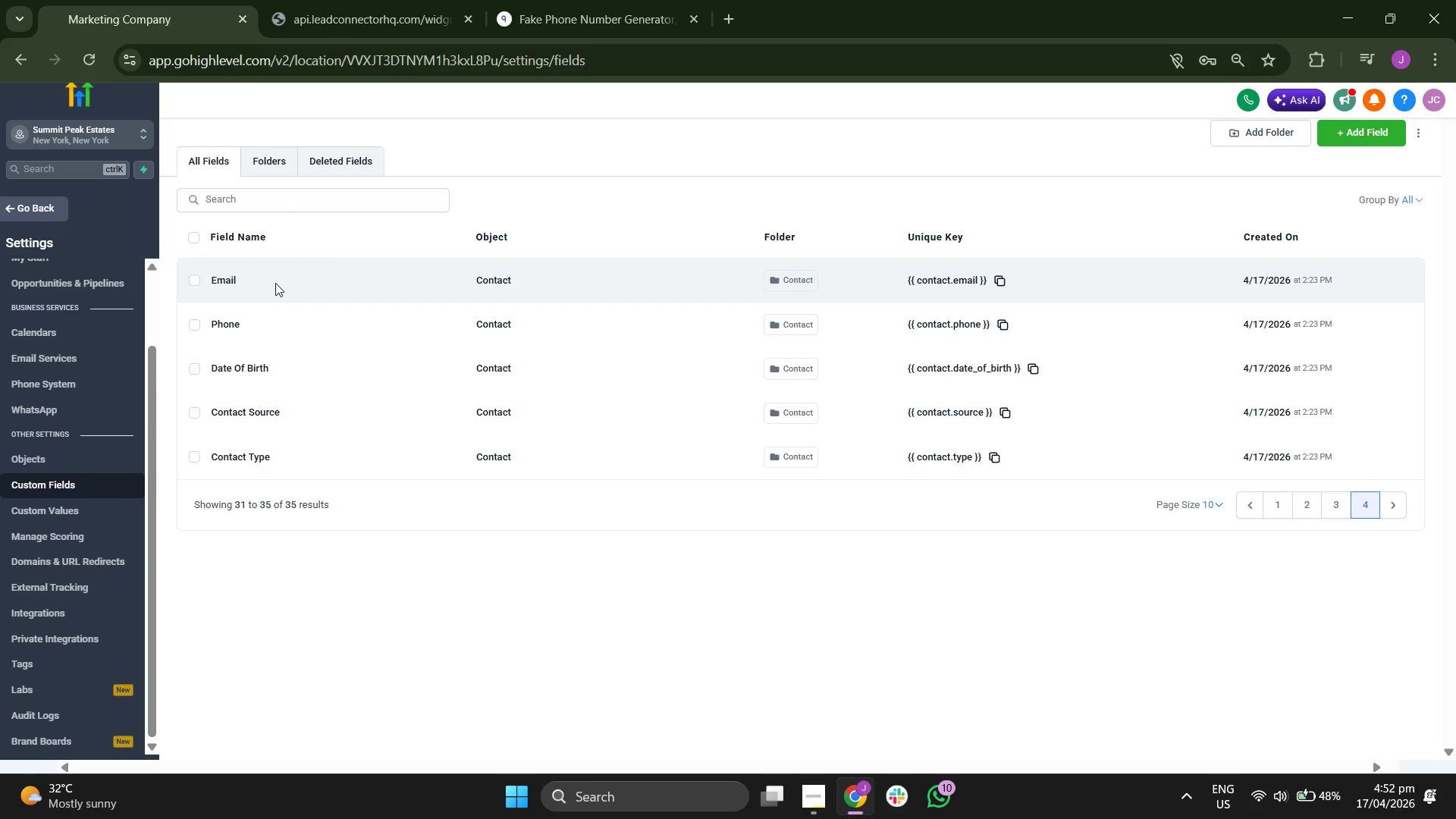 
wait(7.31)
 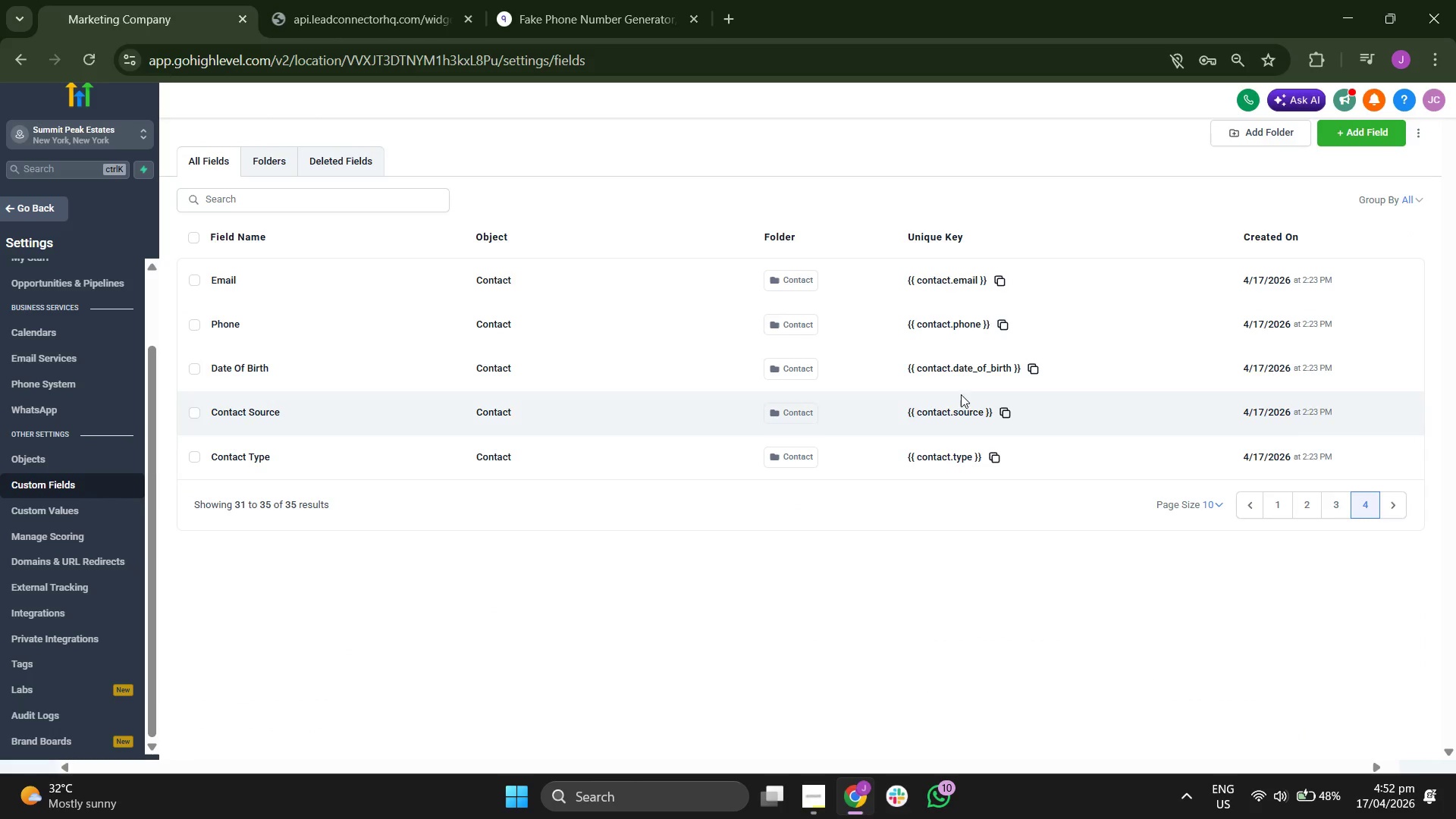 
left_click([1332, 507])
 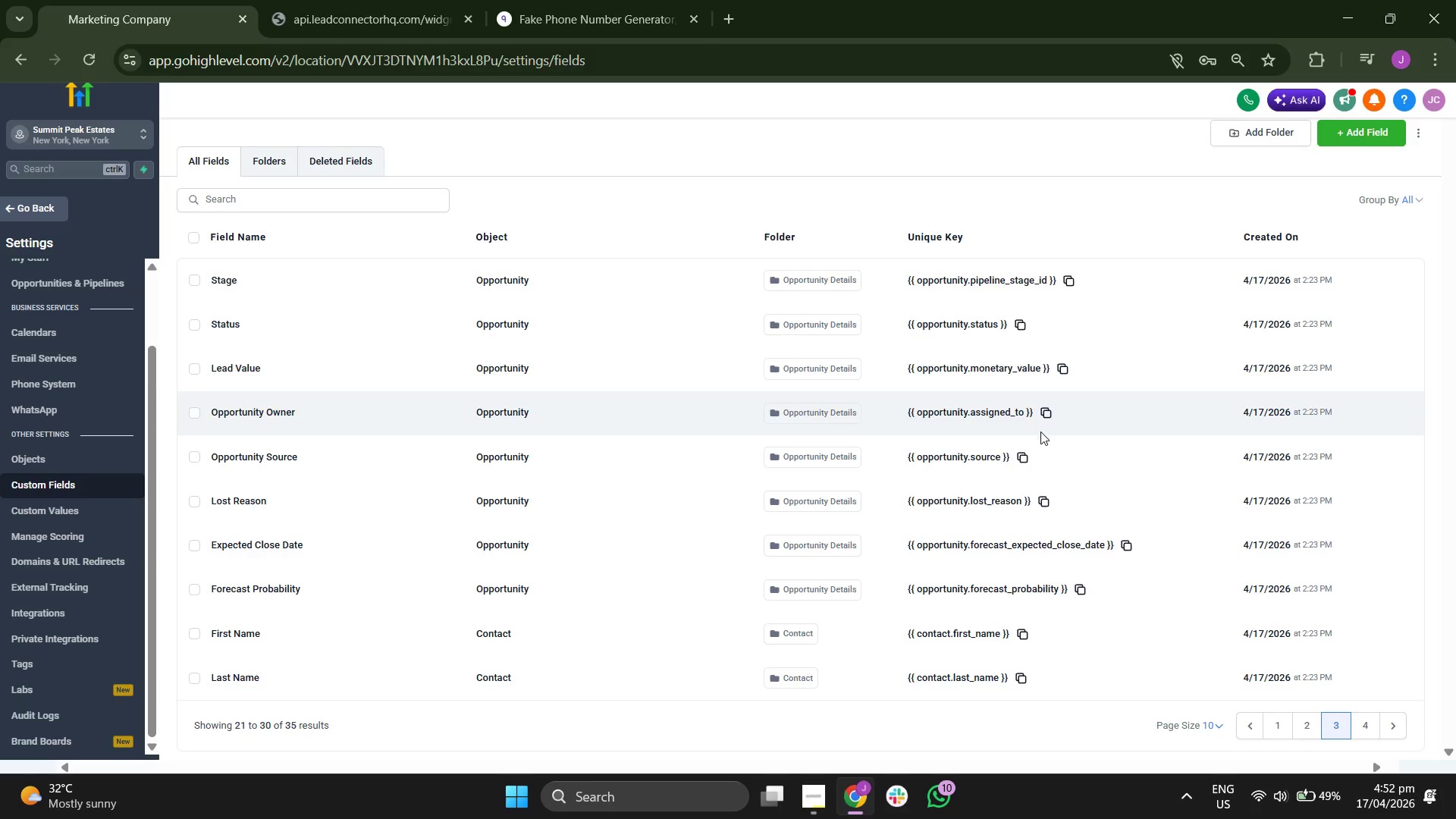 
wait(10.3)
 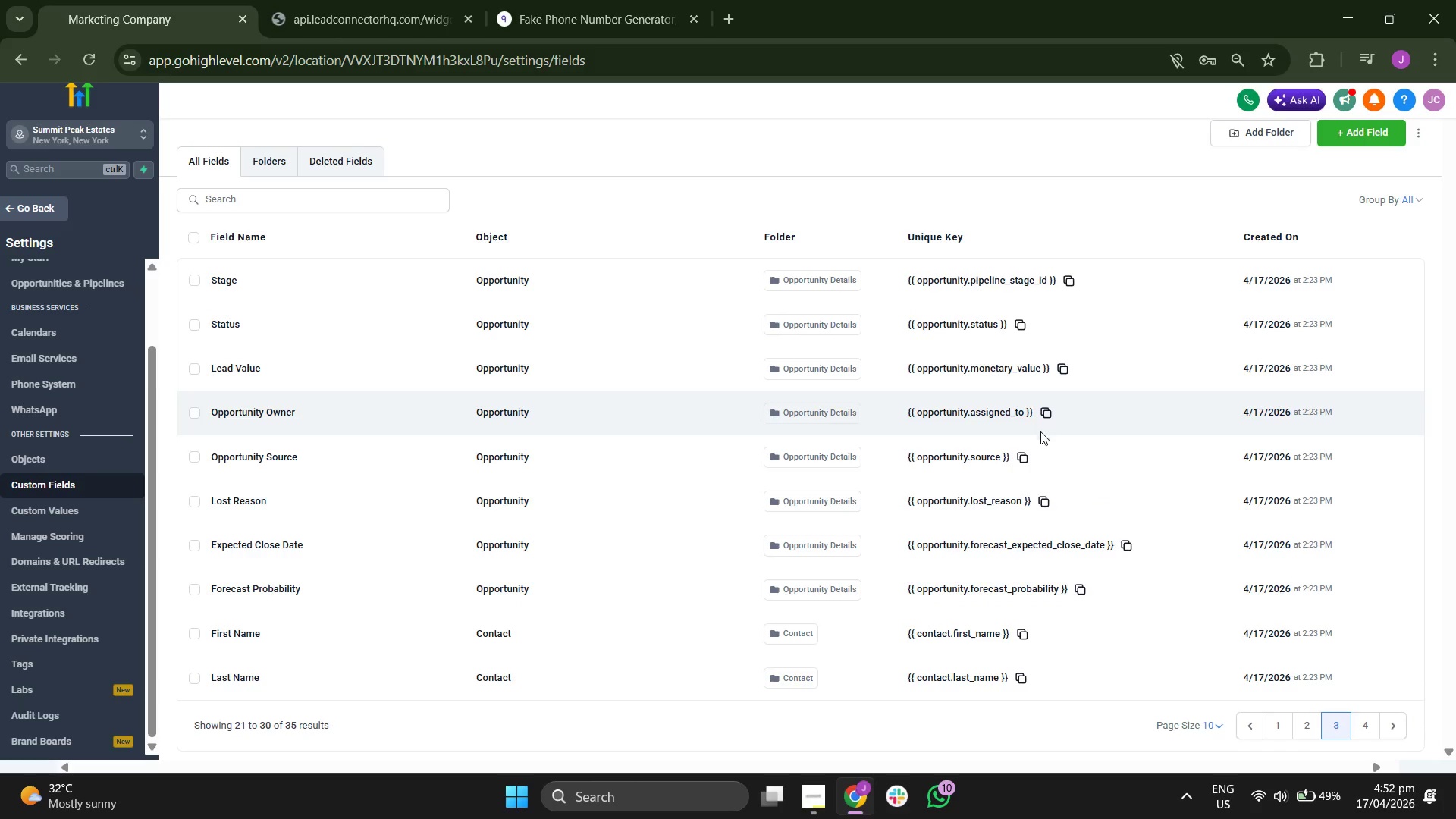 
left_click([1295, 723])
 